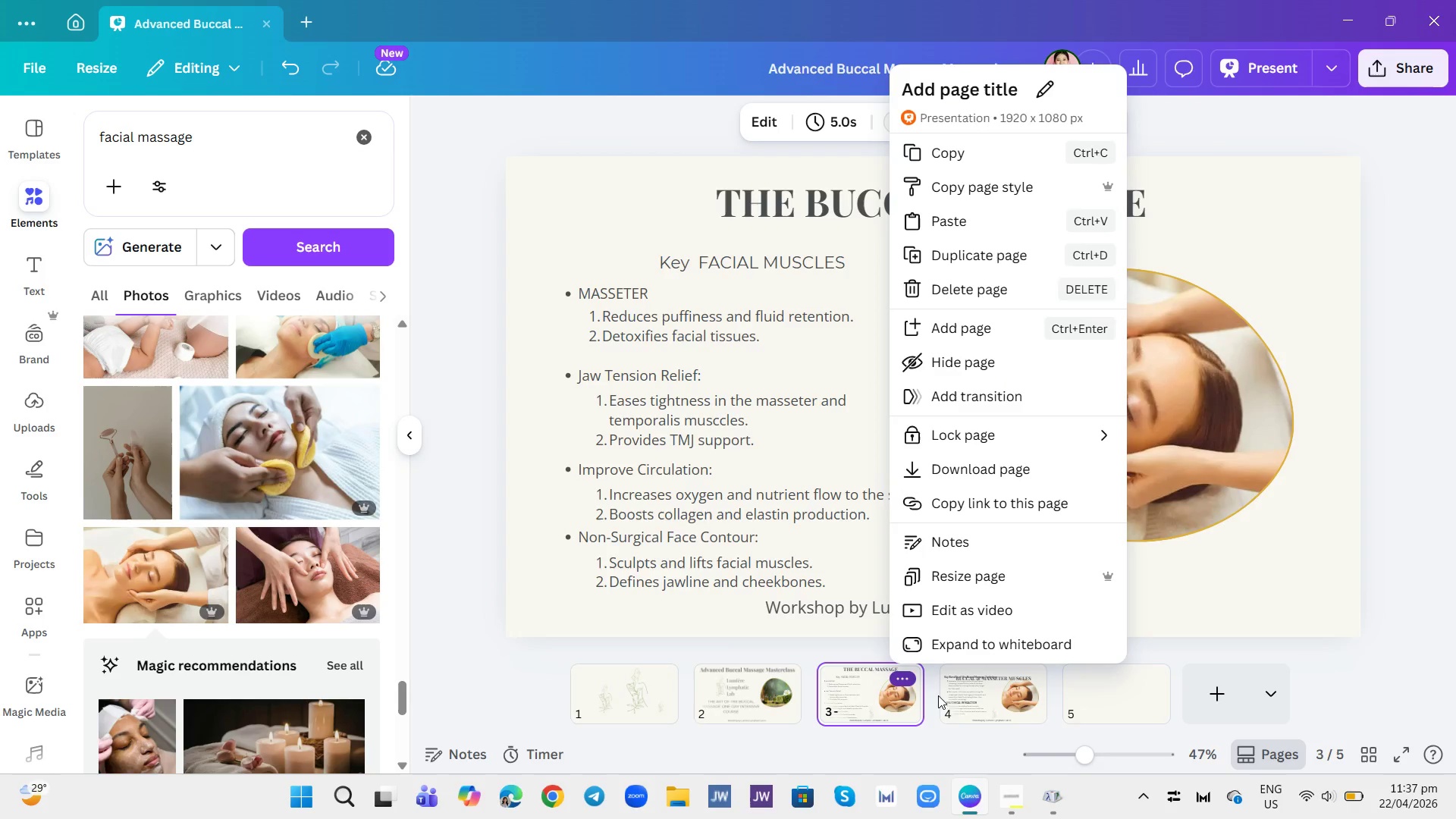 
left_click([958, 708])
 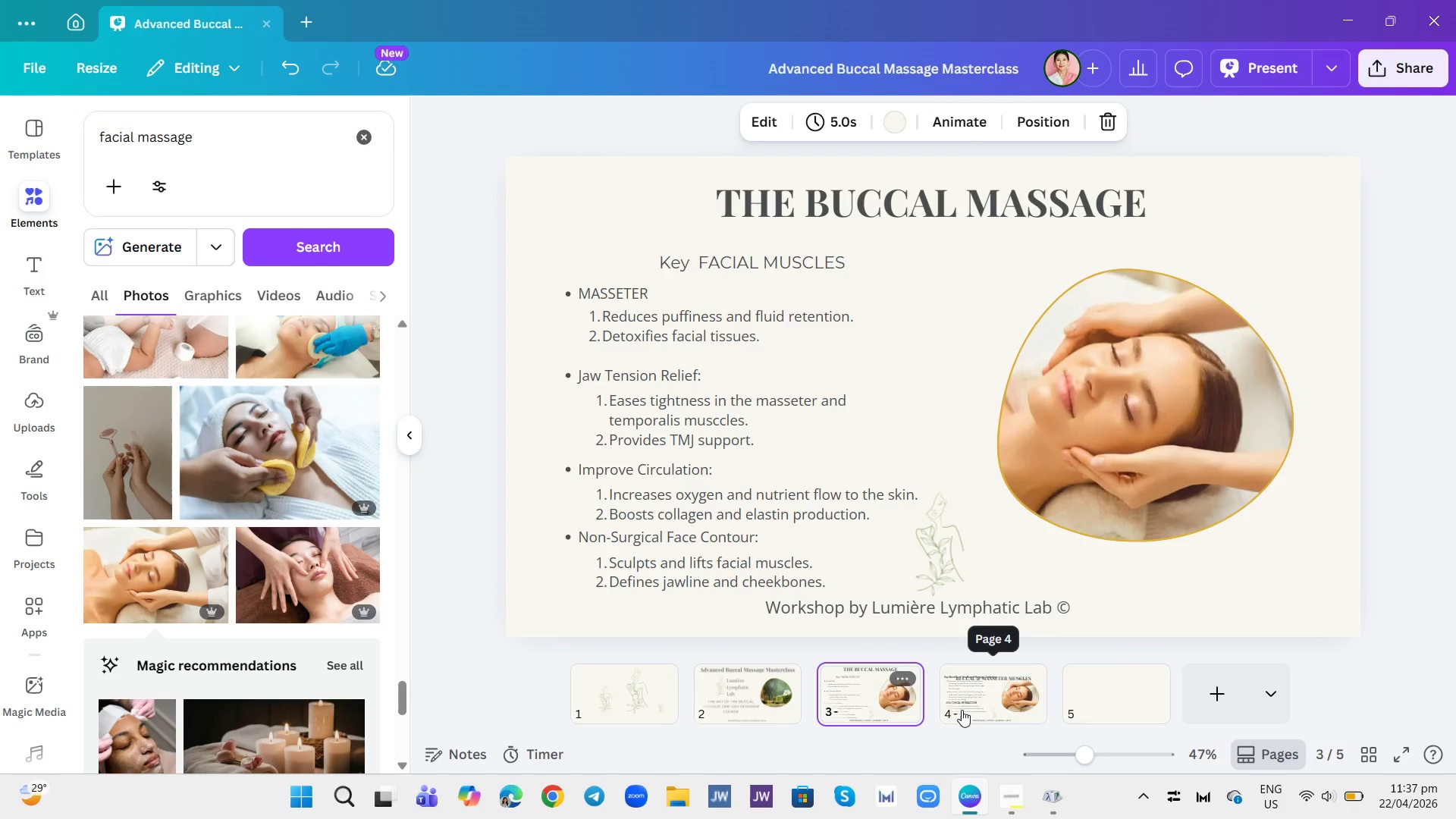 
left_click([962, 710])
 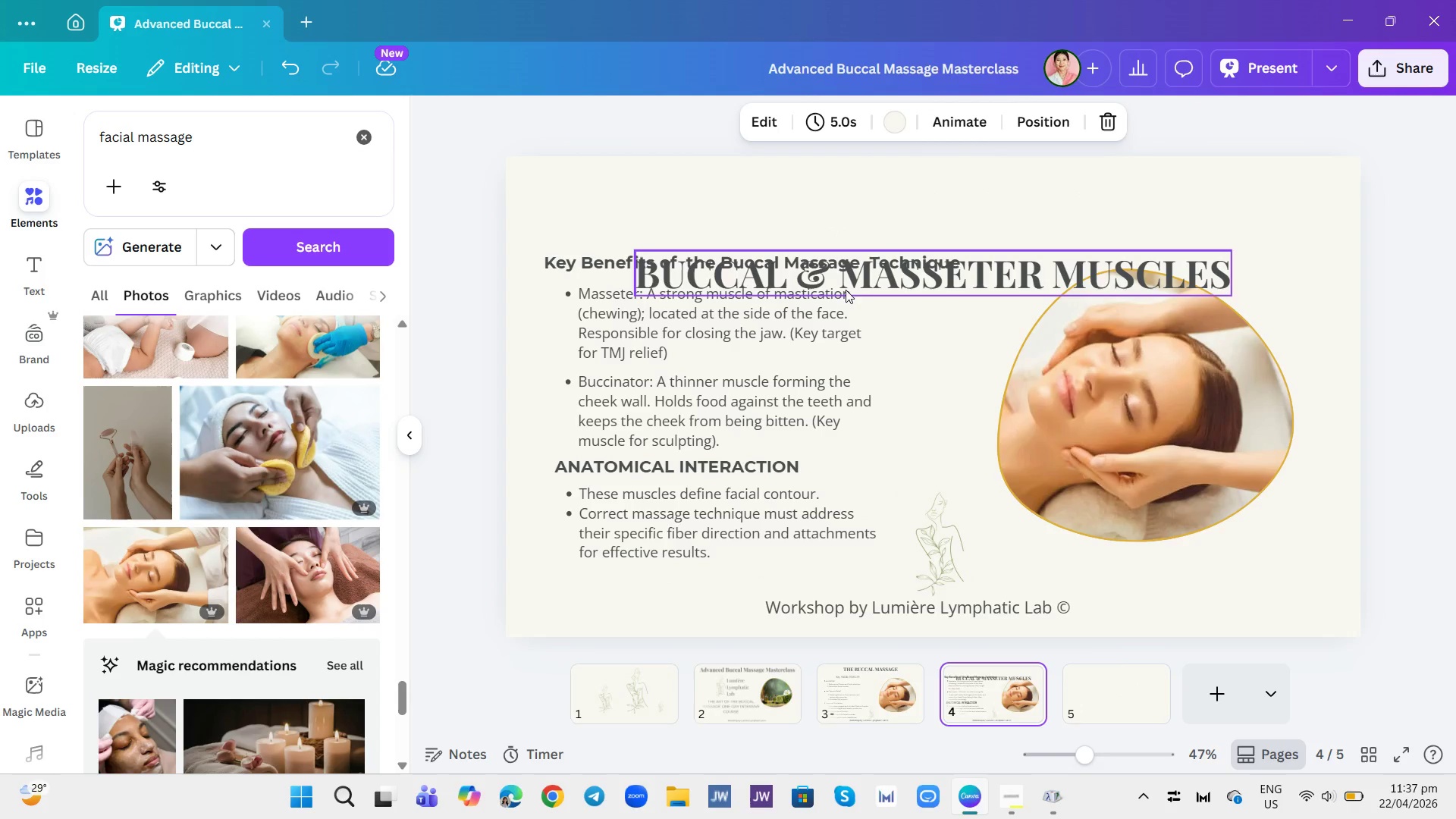 
left_click_drag(start_coordinate=[846, 285], to_coordinate=[841, 225])
 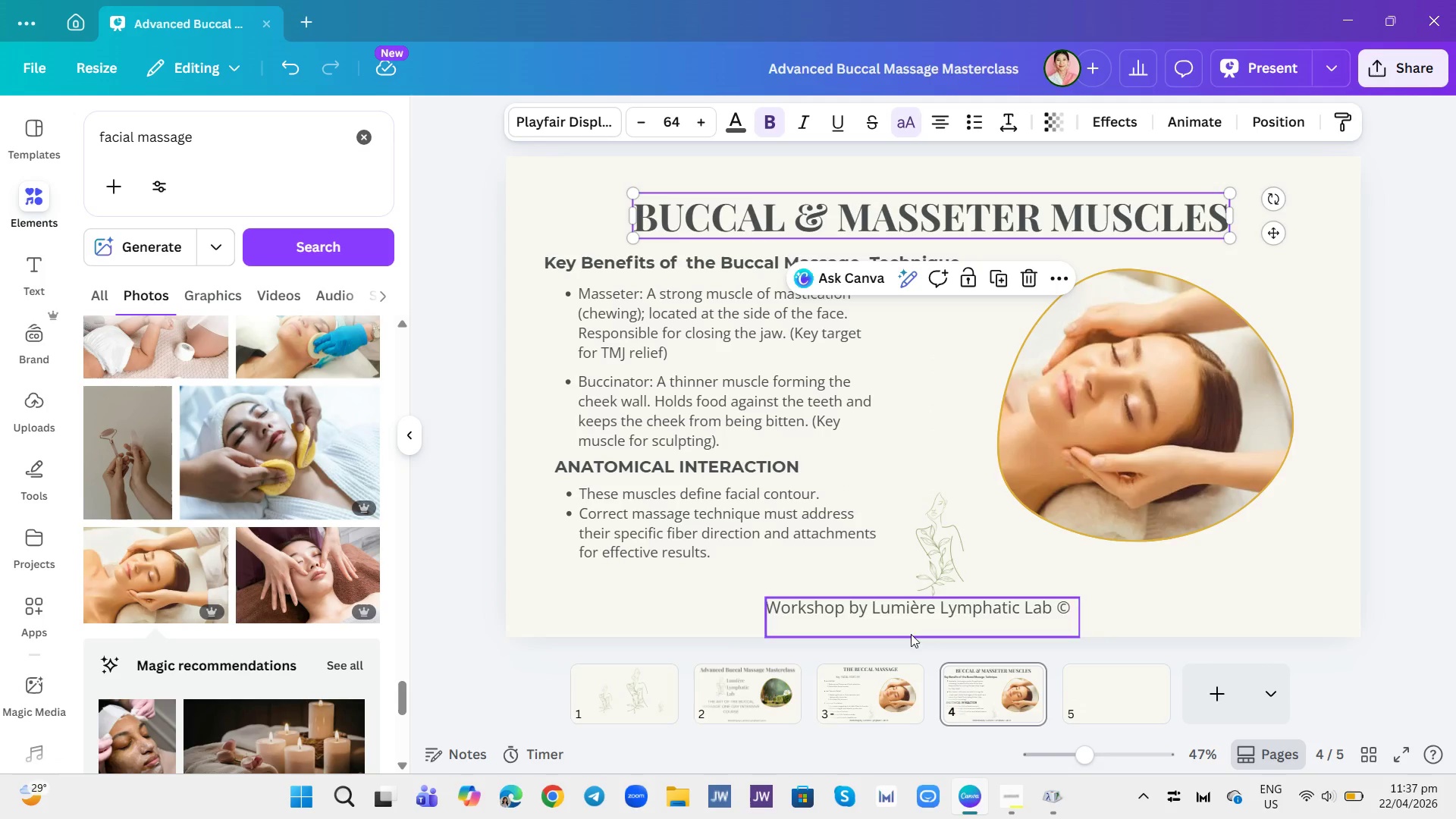 
left_click([893, 698])
 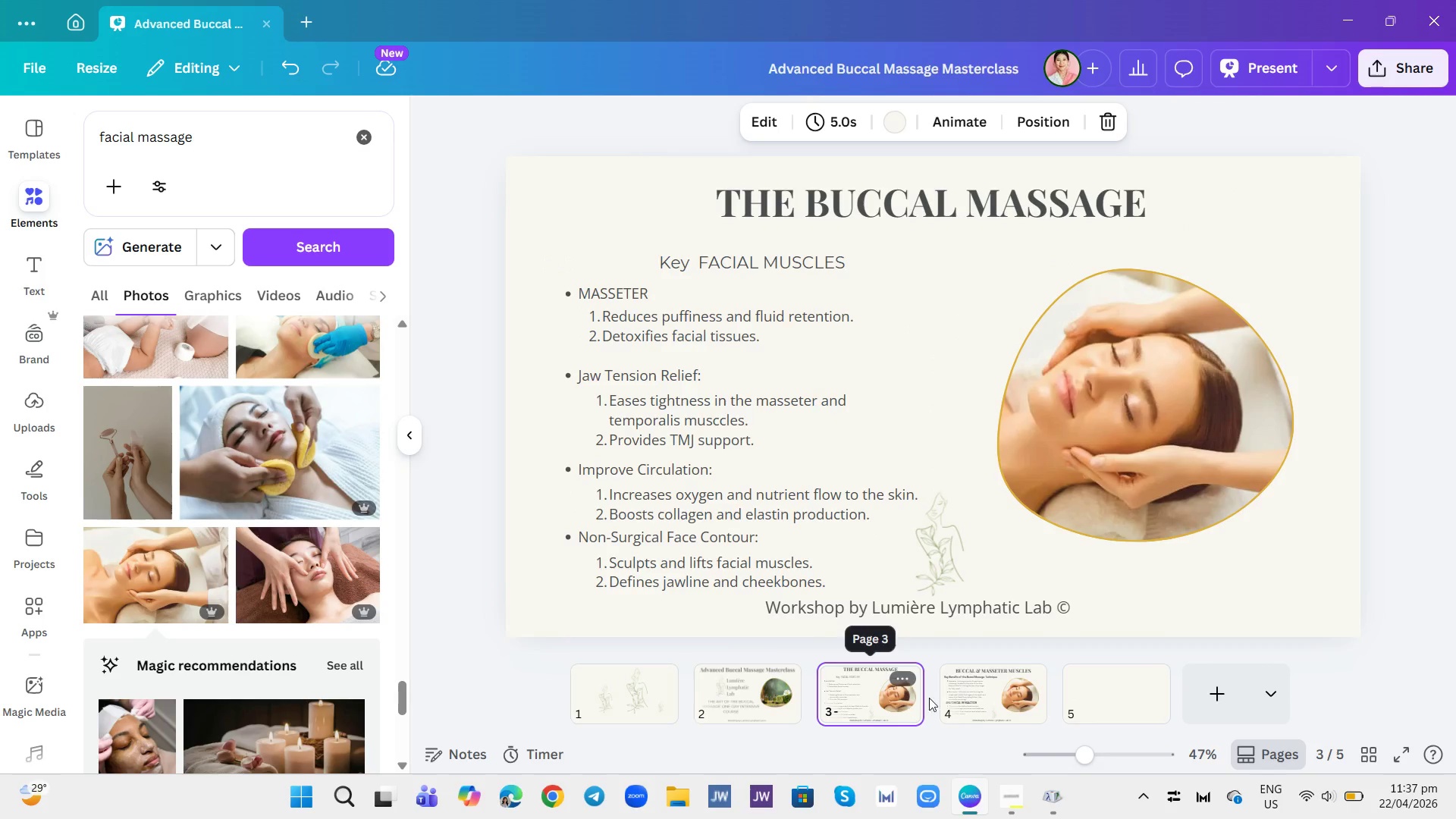 
left_click([974, 695])
 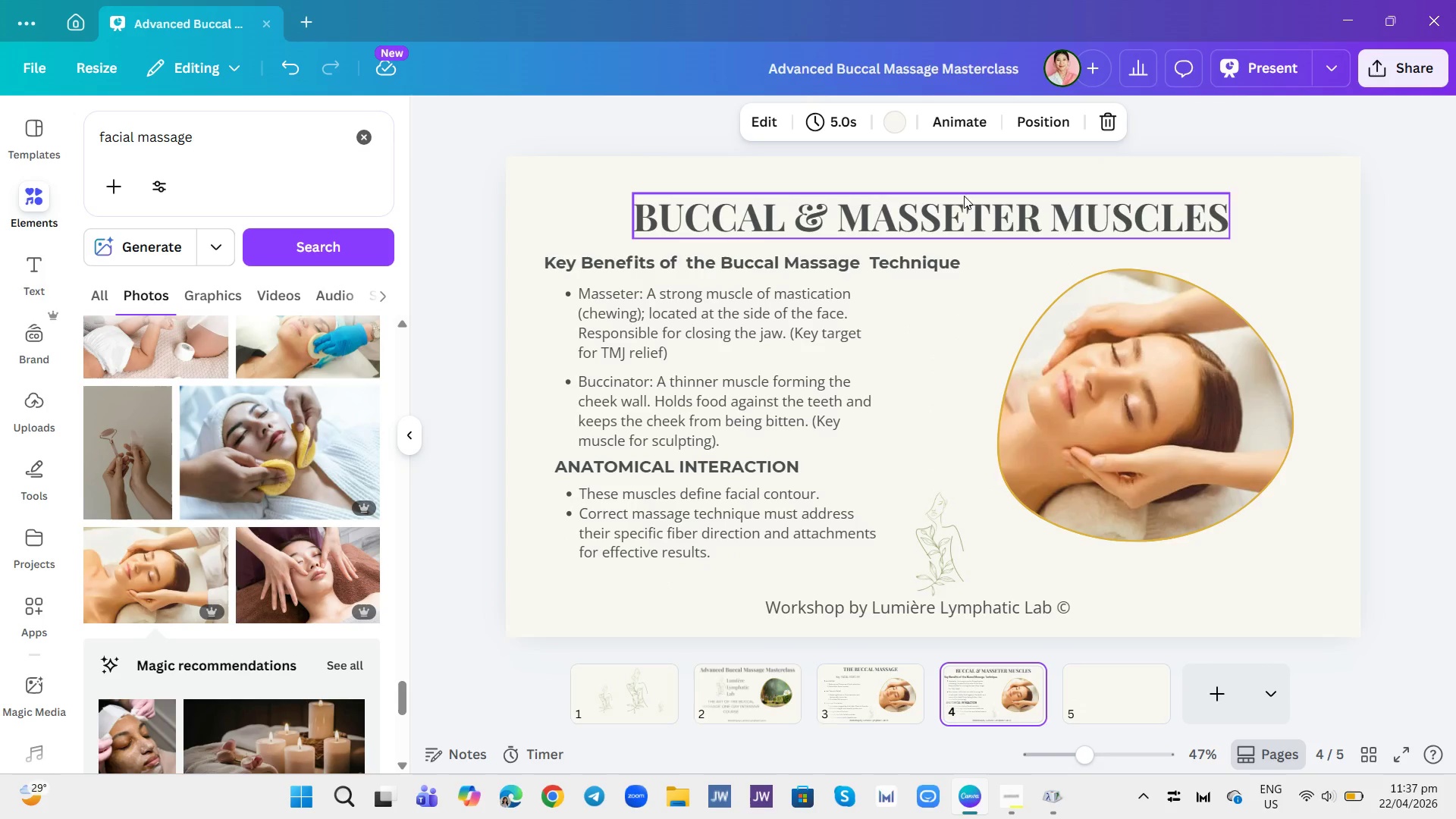 
left_click_drag(start_coordinate=[955, 211], to_coordinate=[949, 193])
 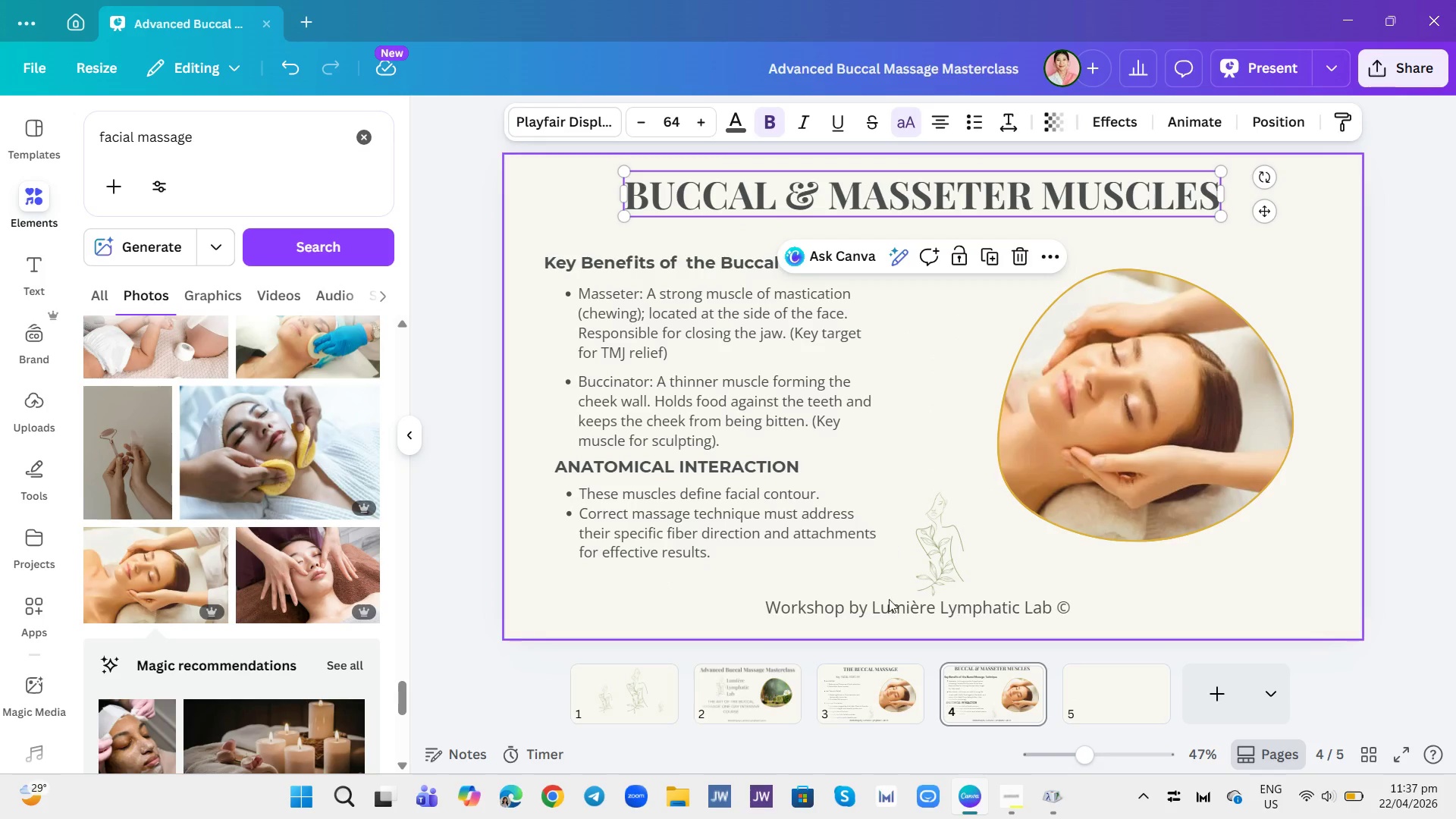 
left_click([884, 686])
 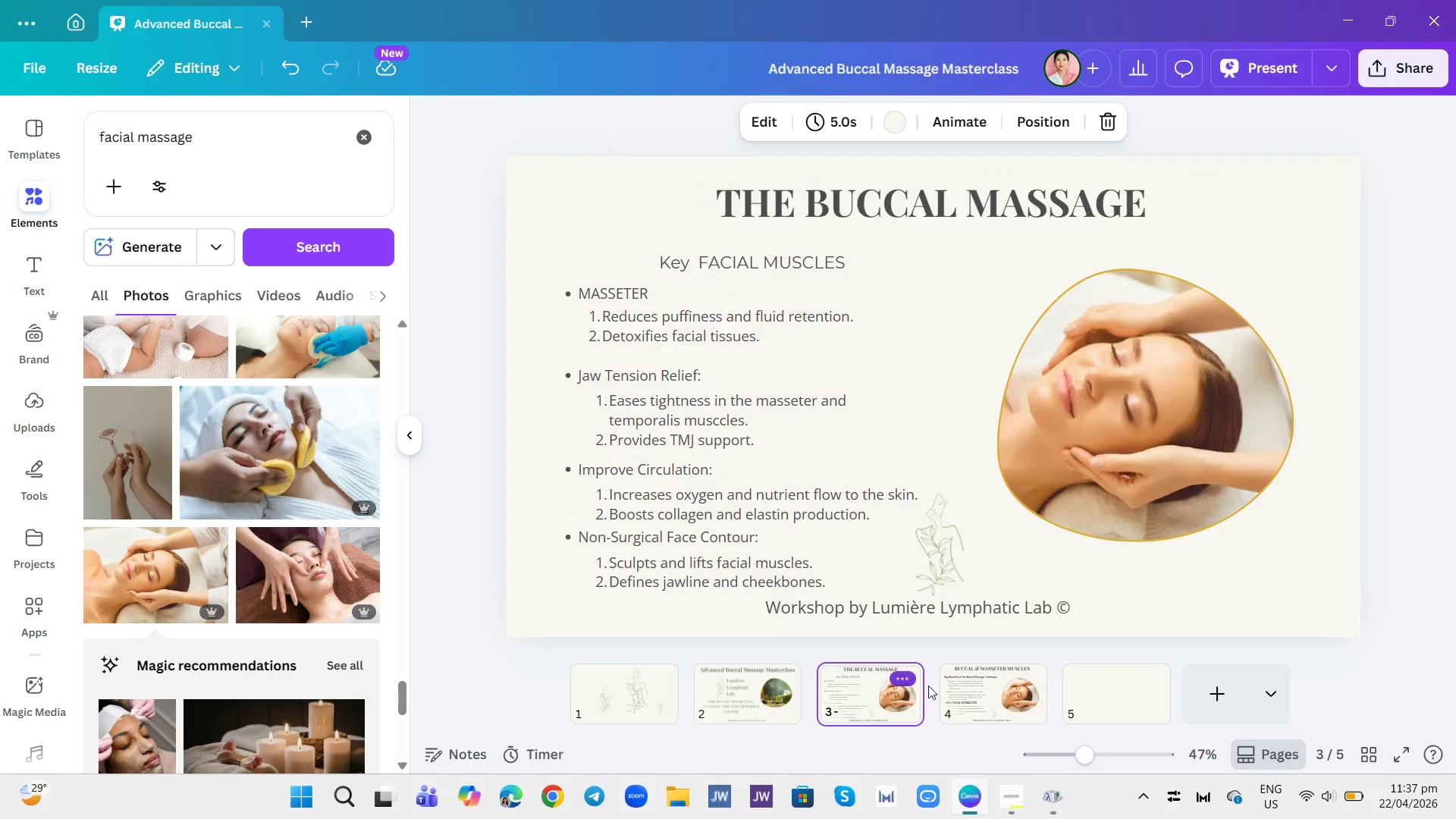 
mouse_move([947, 701])
 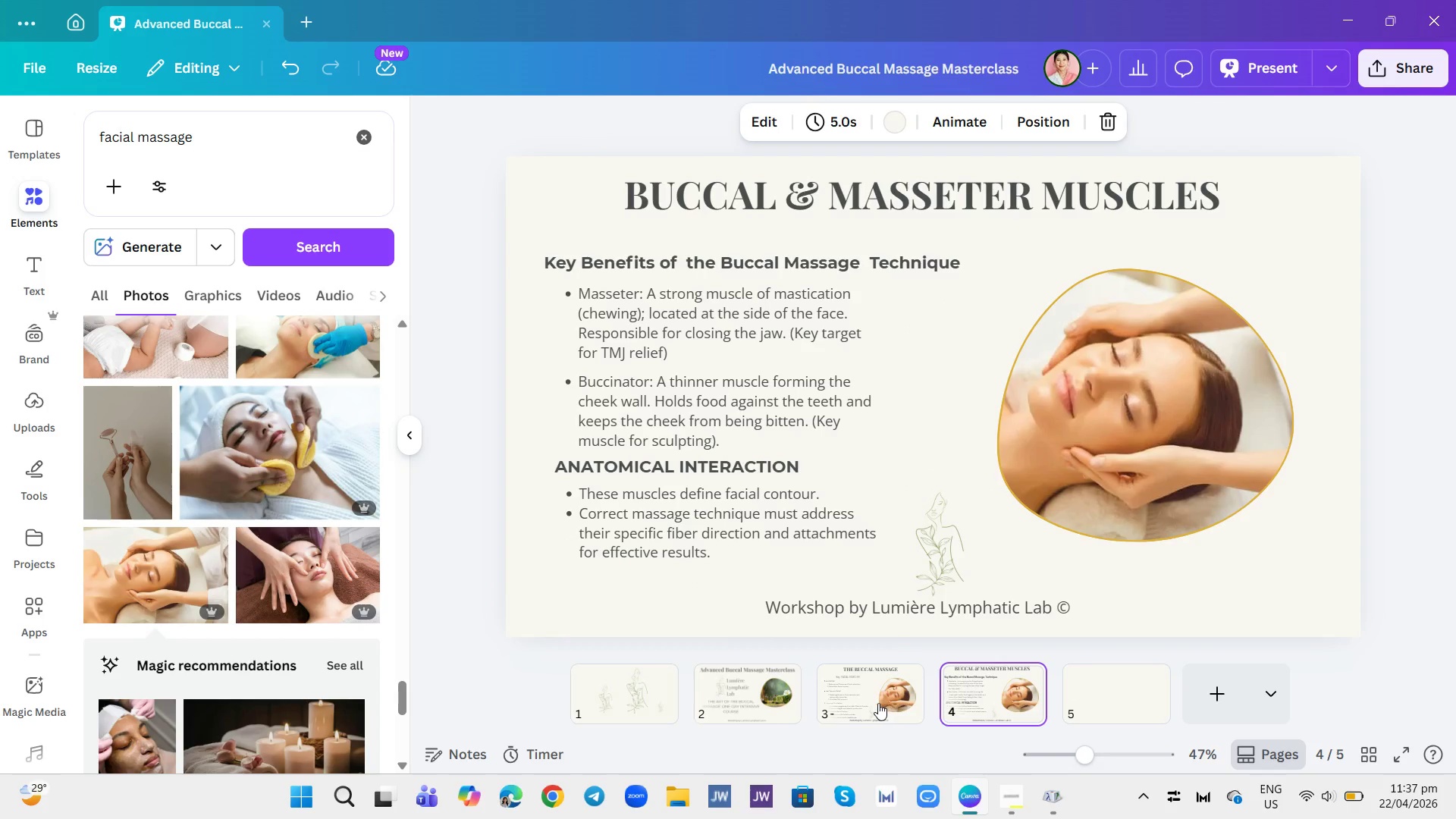 
left_click([877, 703])
 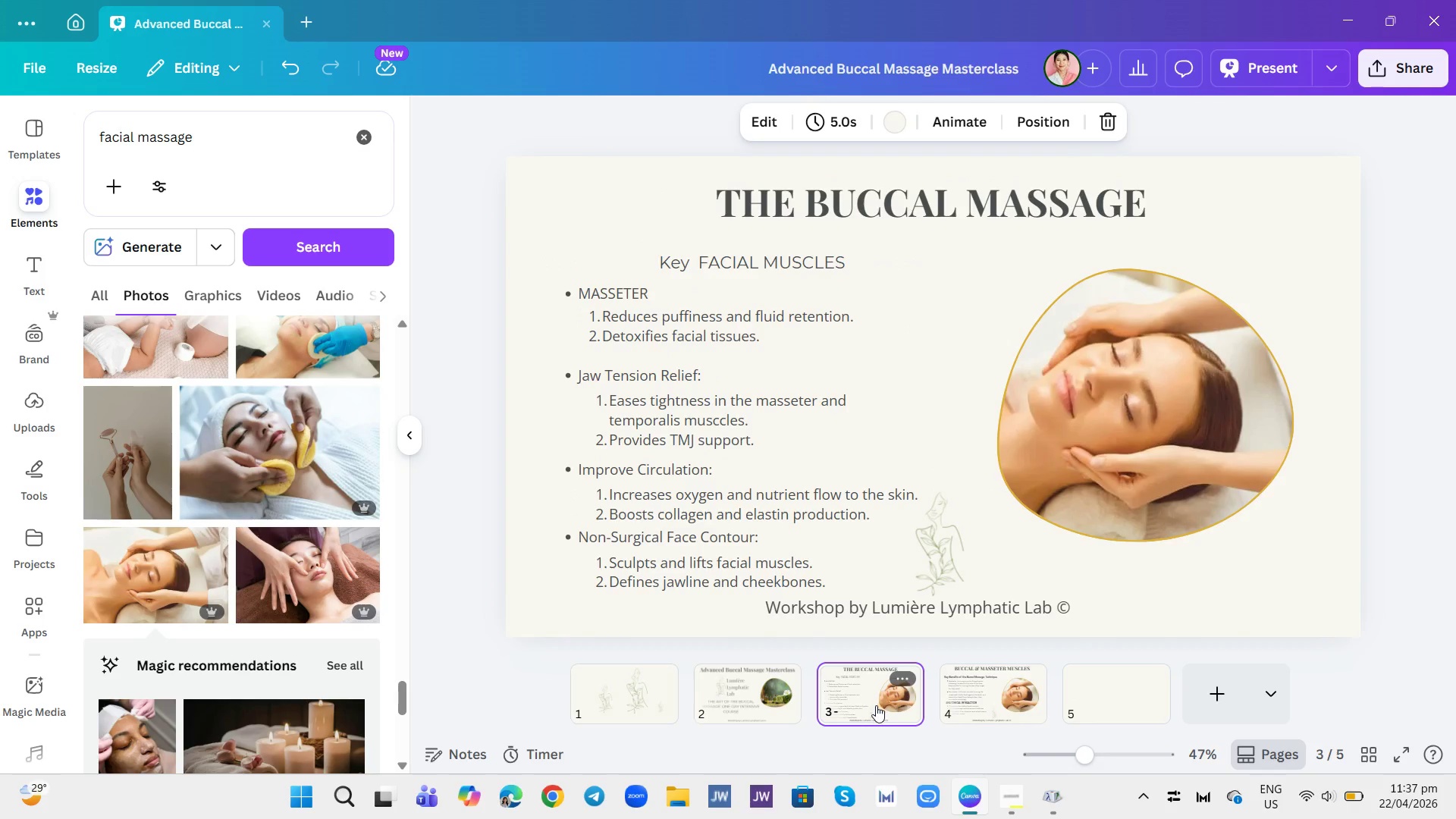 
mouse_move([770, 712])
 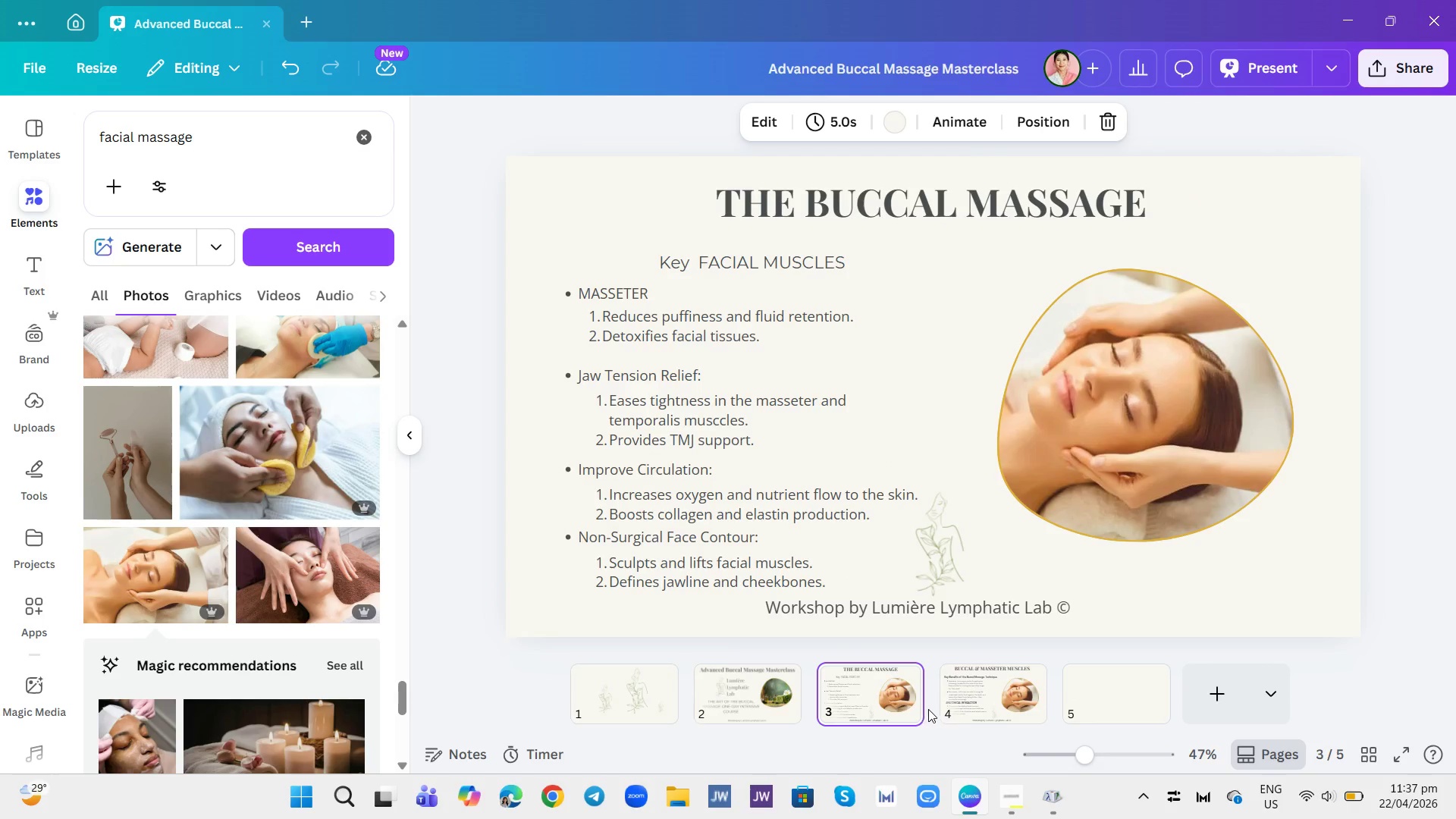 
left_click([960, 708])
 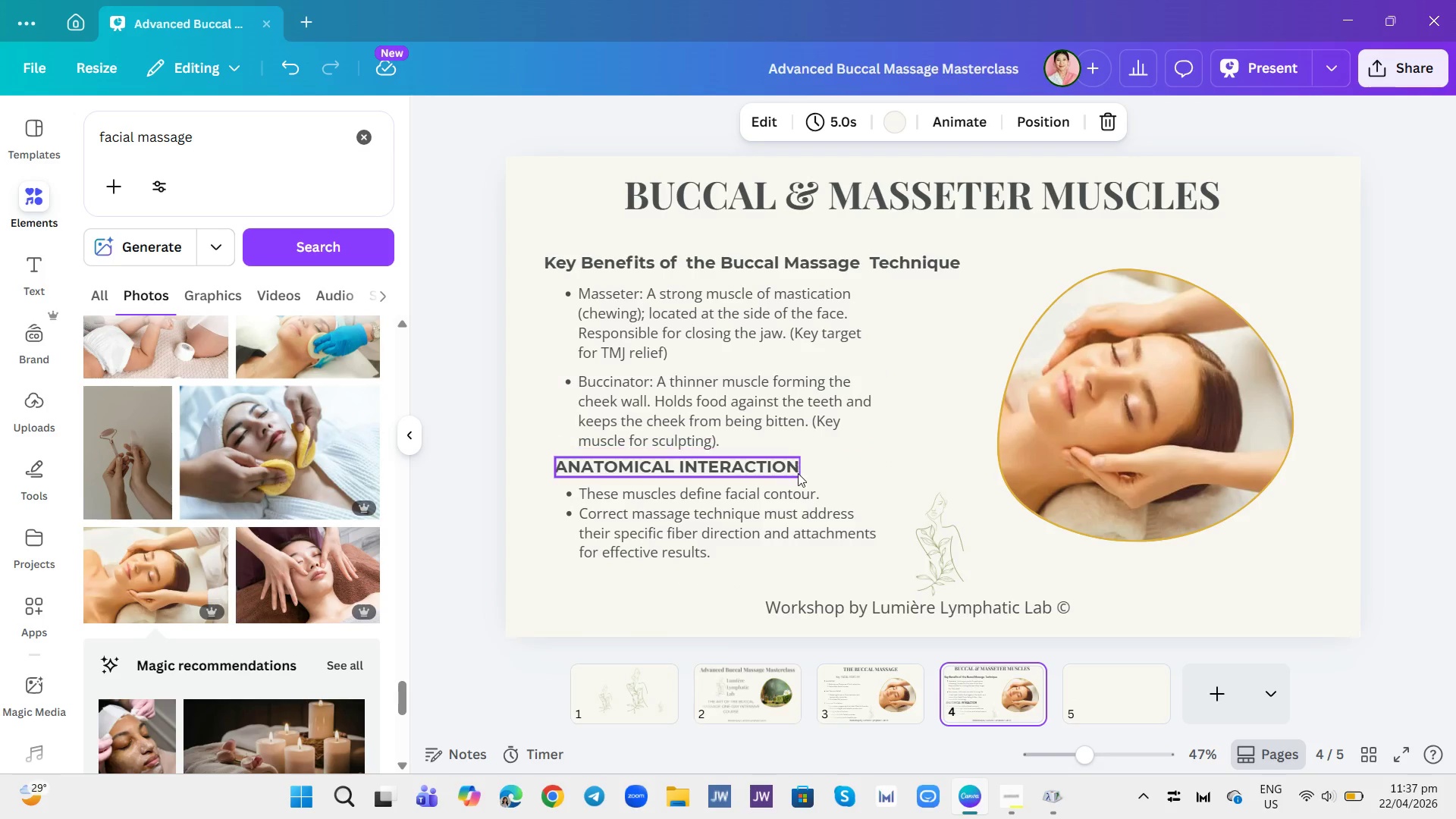 
wait(11.84)
 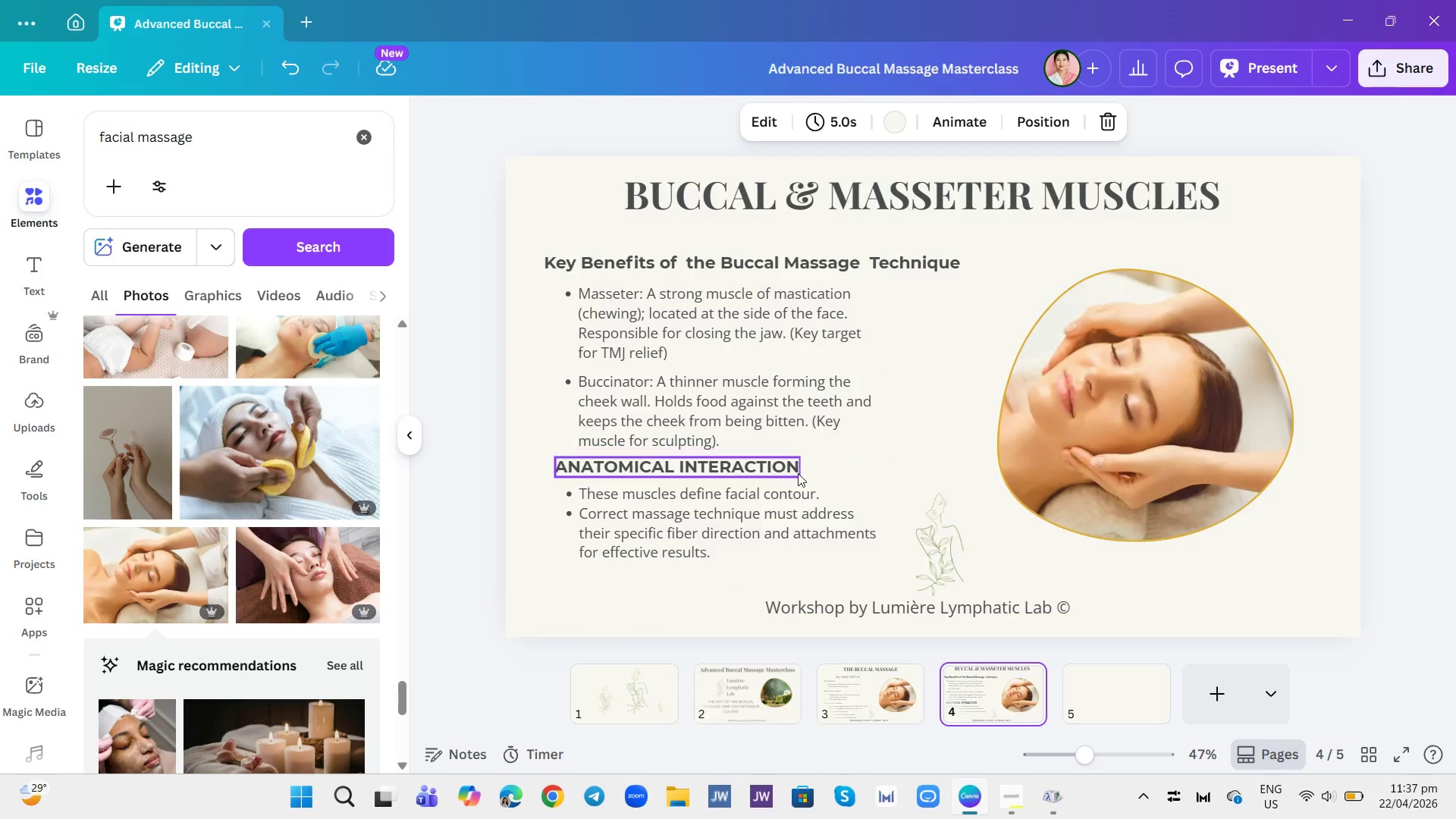 
left_click([860, 684])
 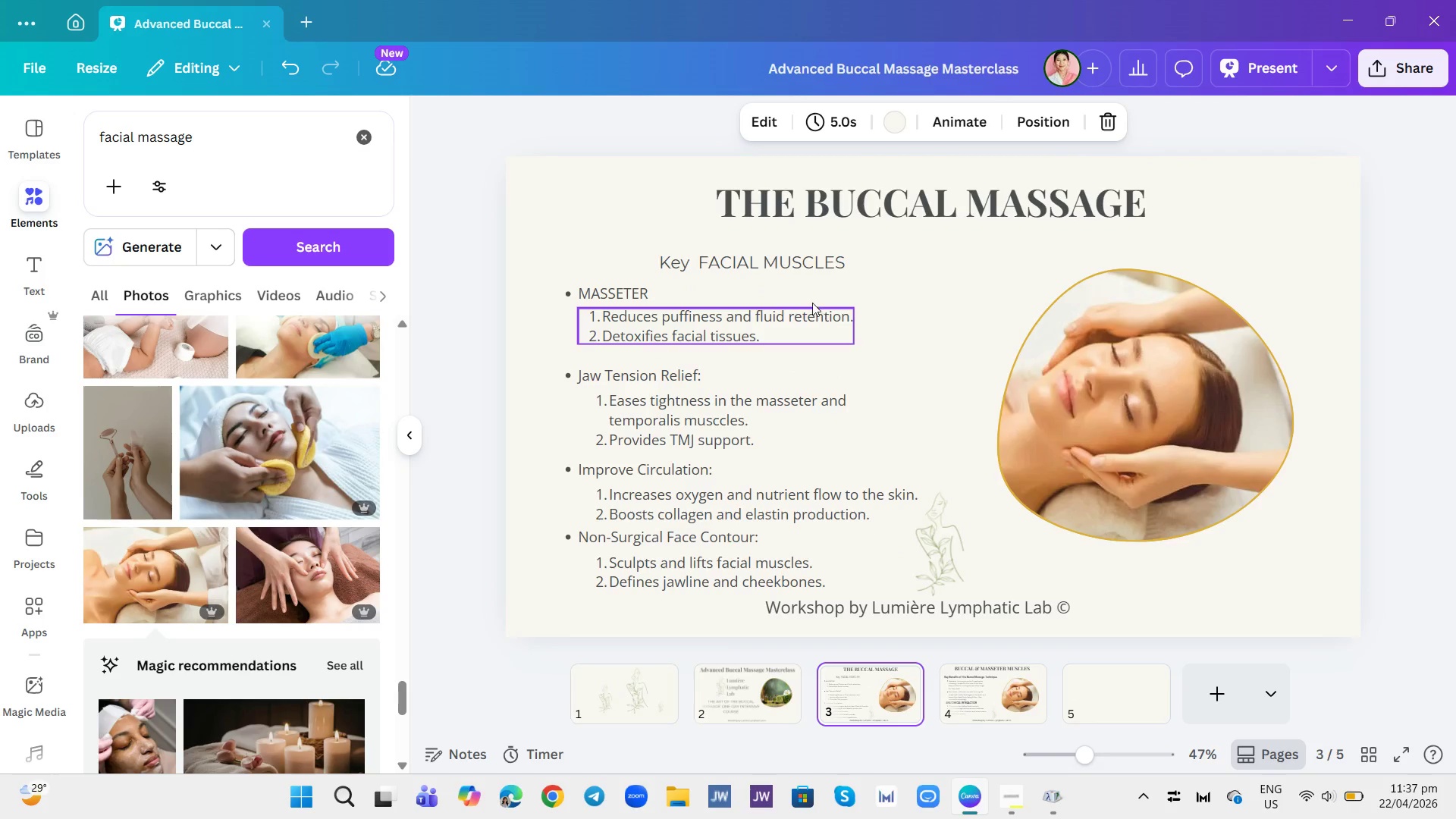 
left_click([959, 704])
 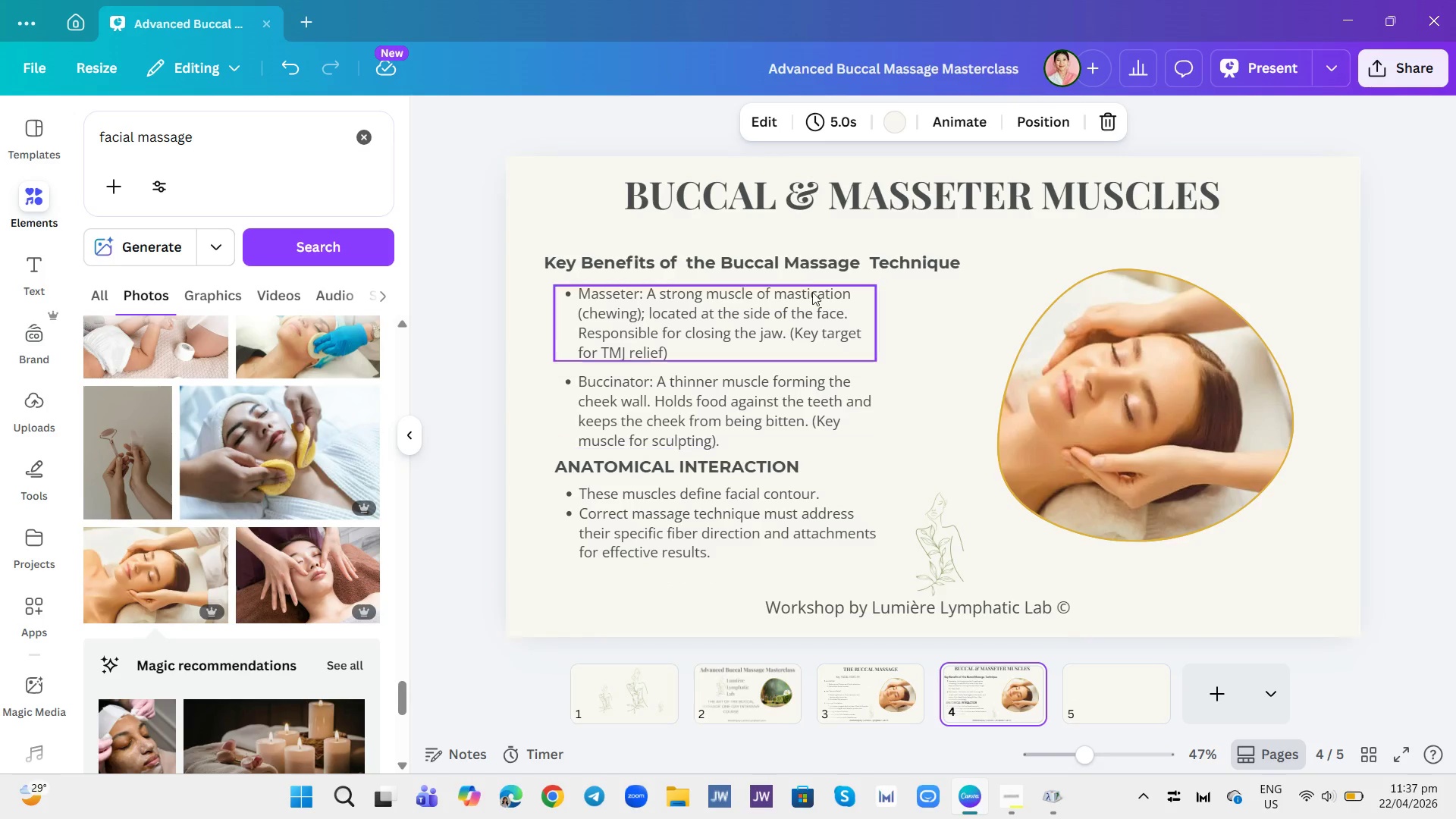 
left_click([803, 259])
 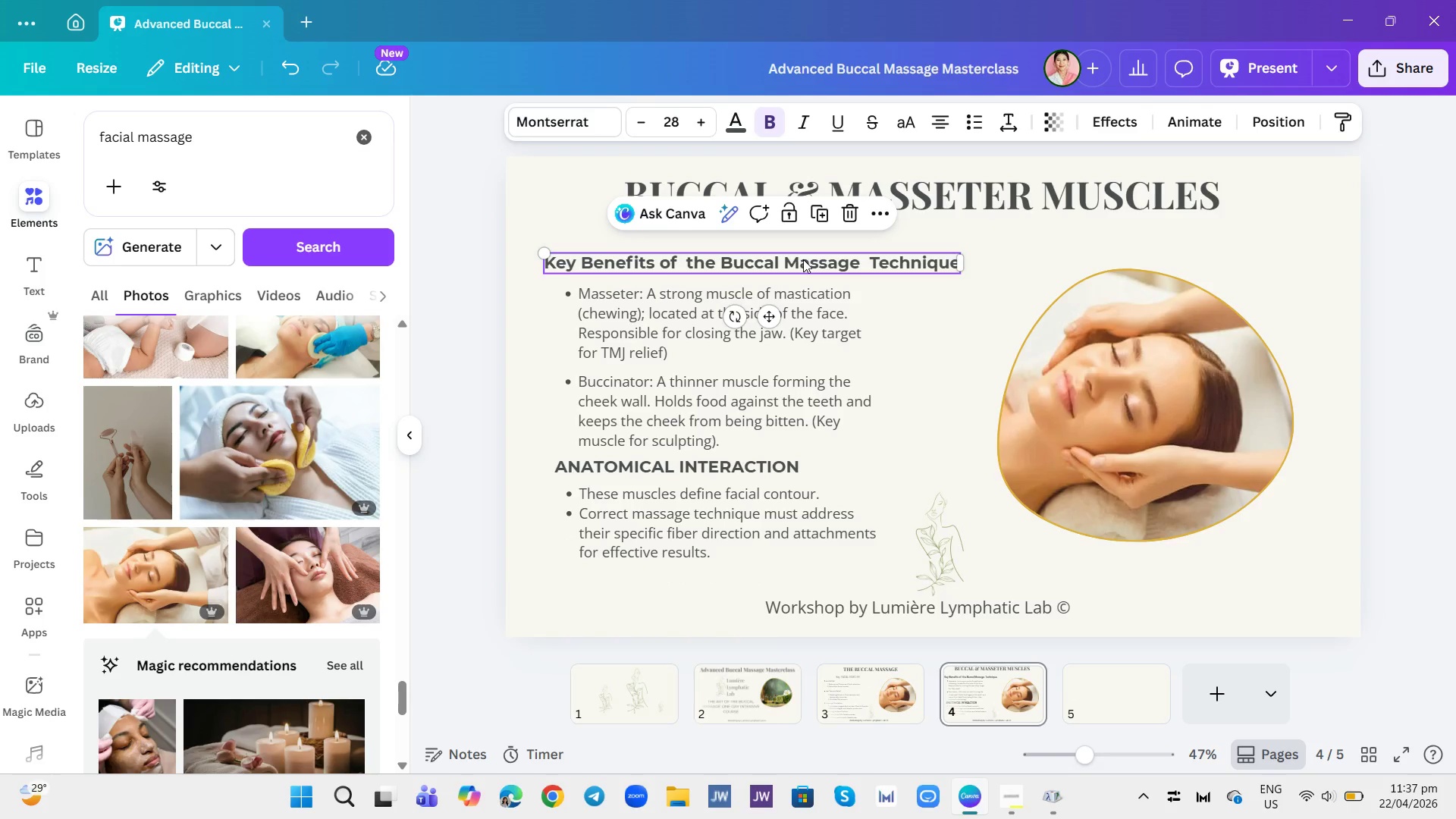 
left_click([803, 259])
 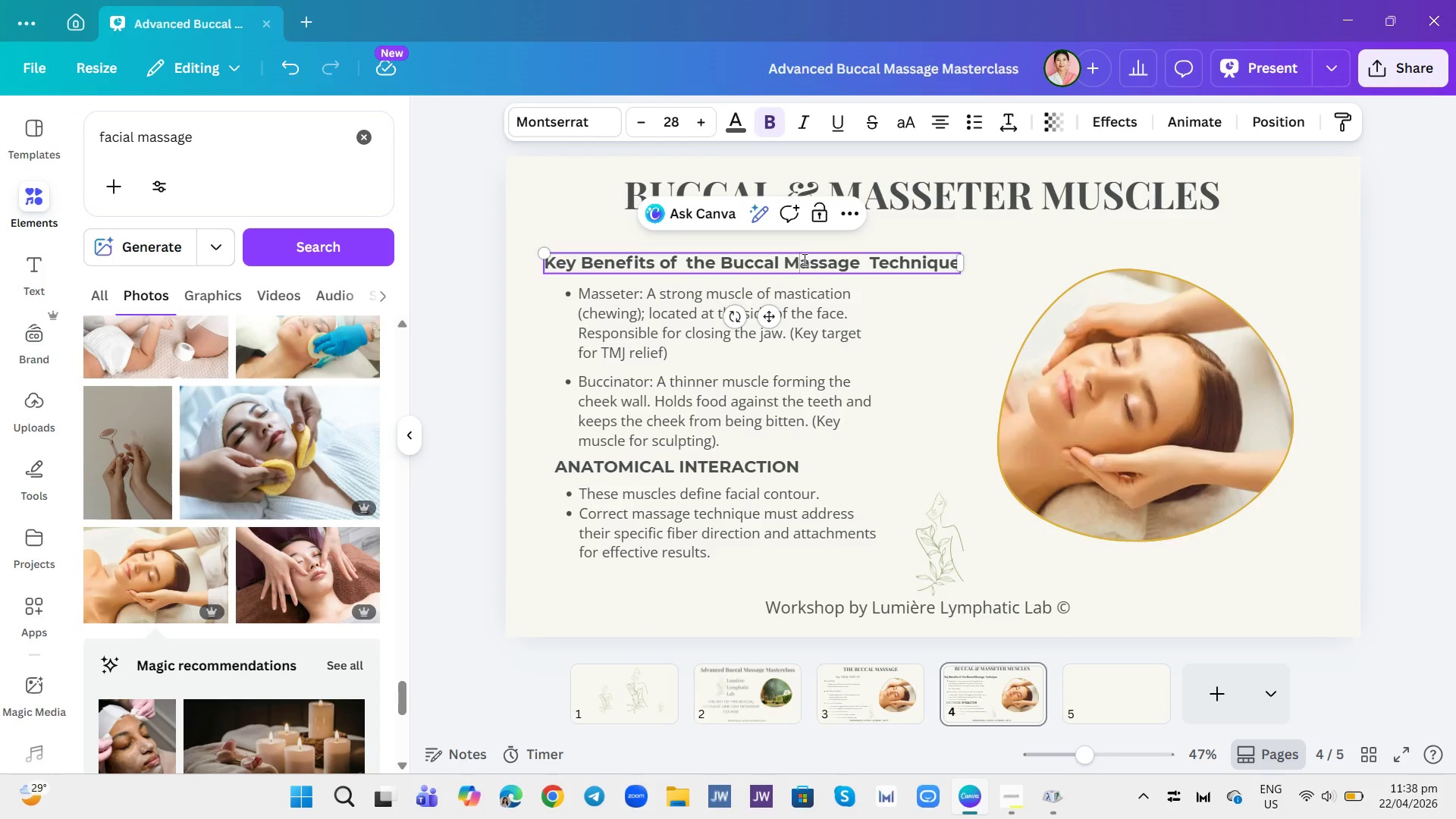 
key(Control+A)
 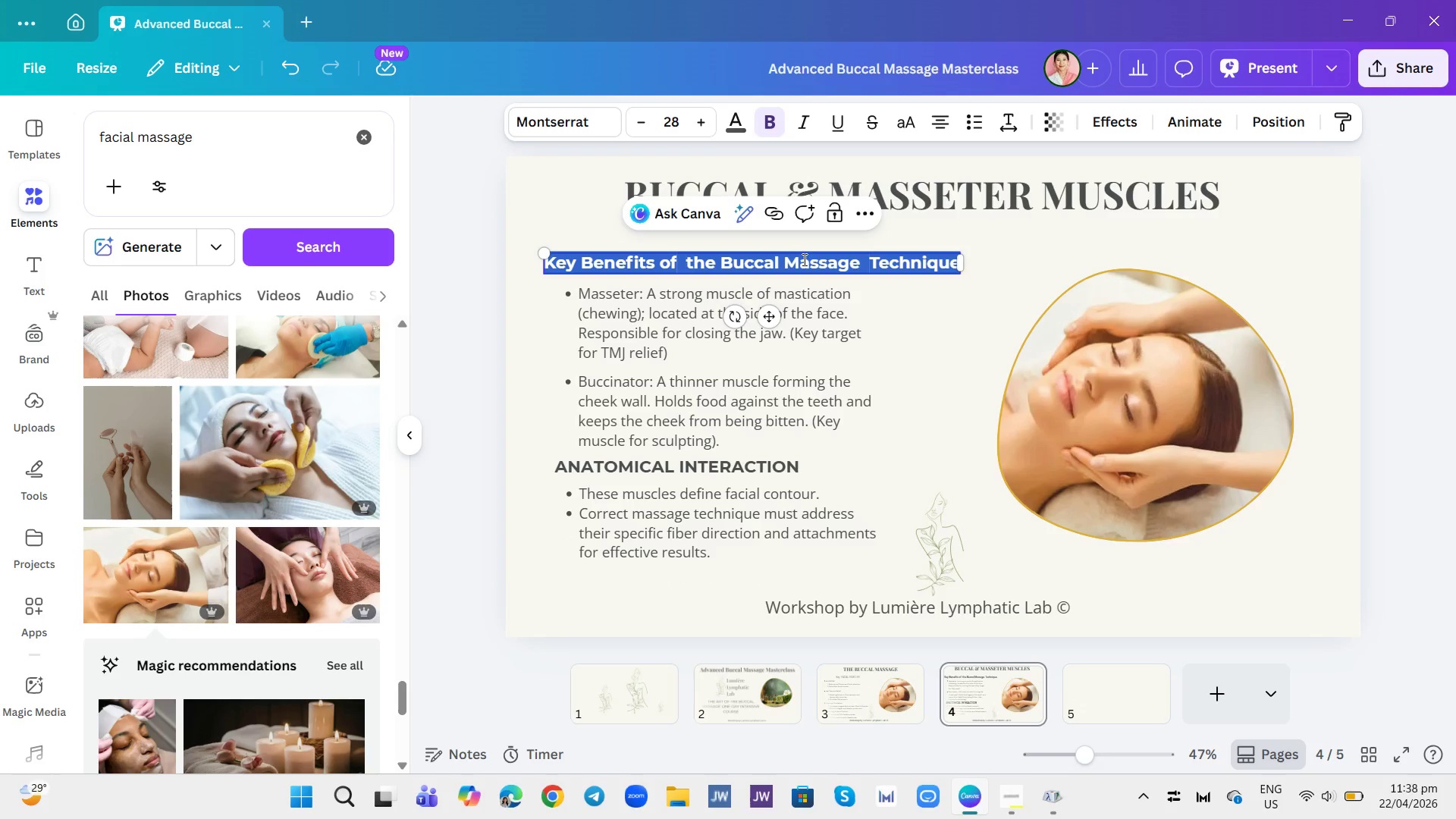 
key(Control+C)
 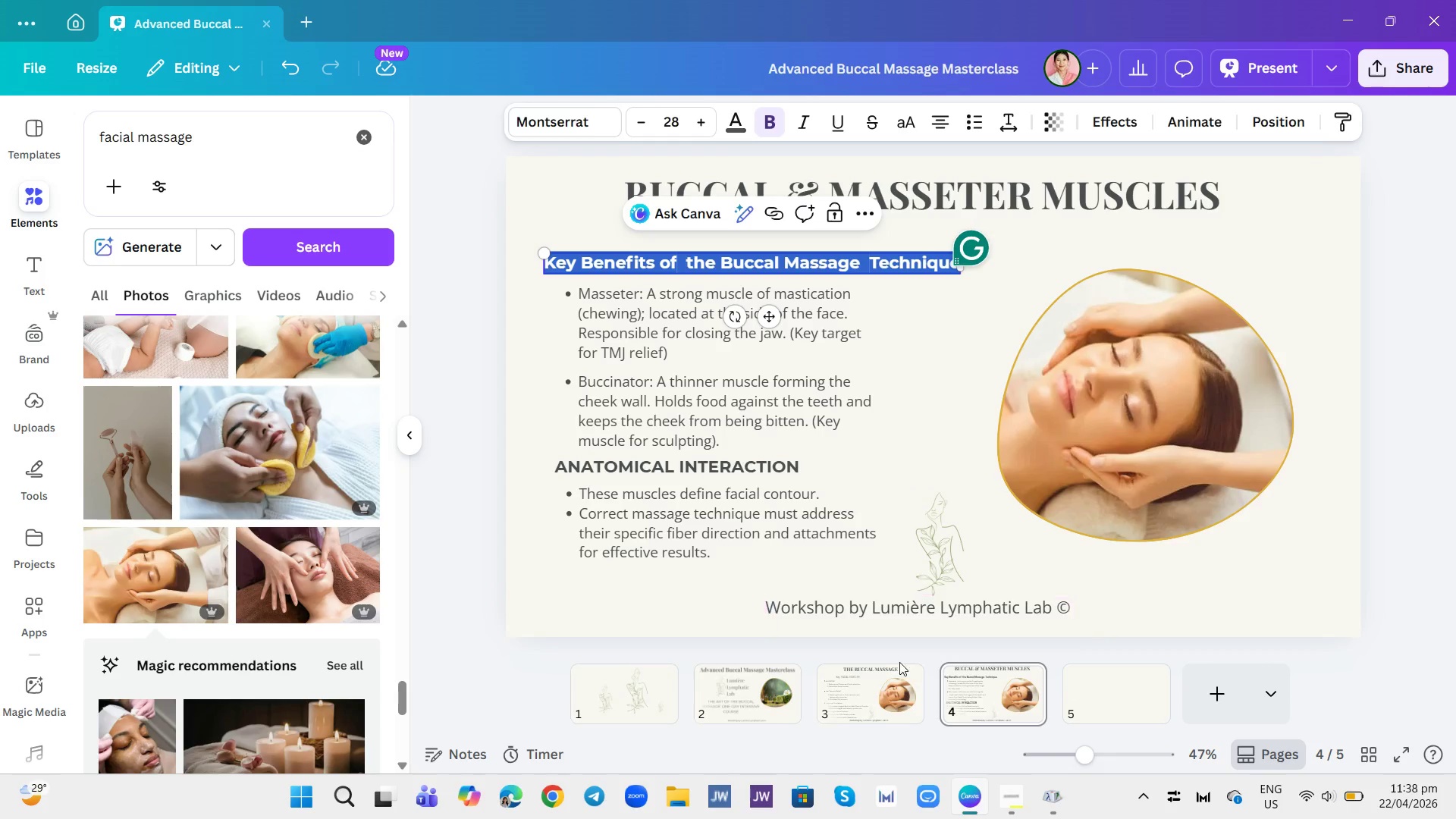 
left_click([893, 667])
 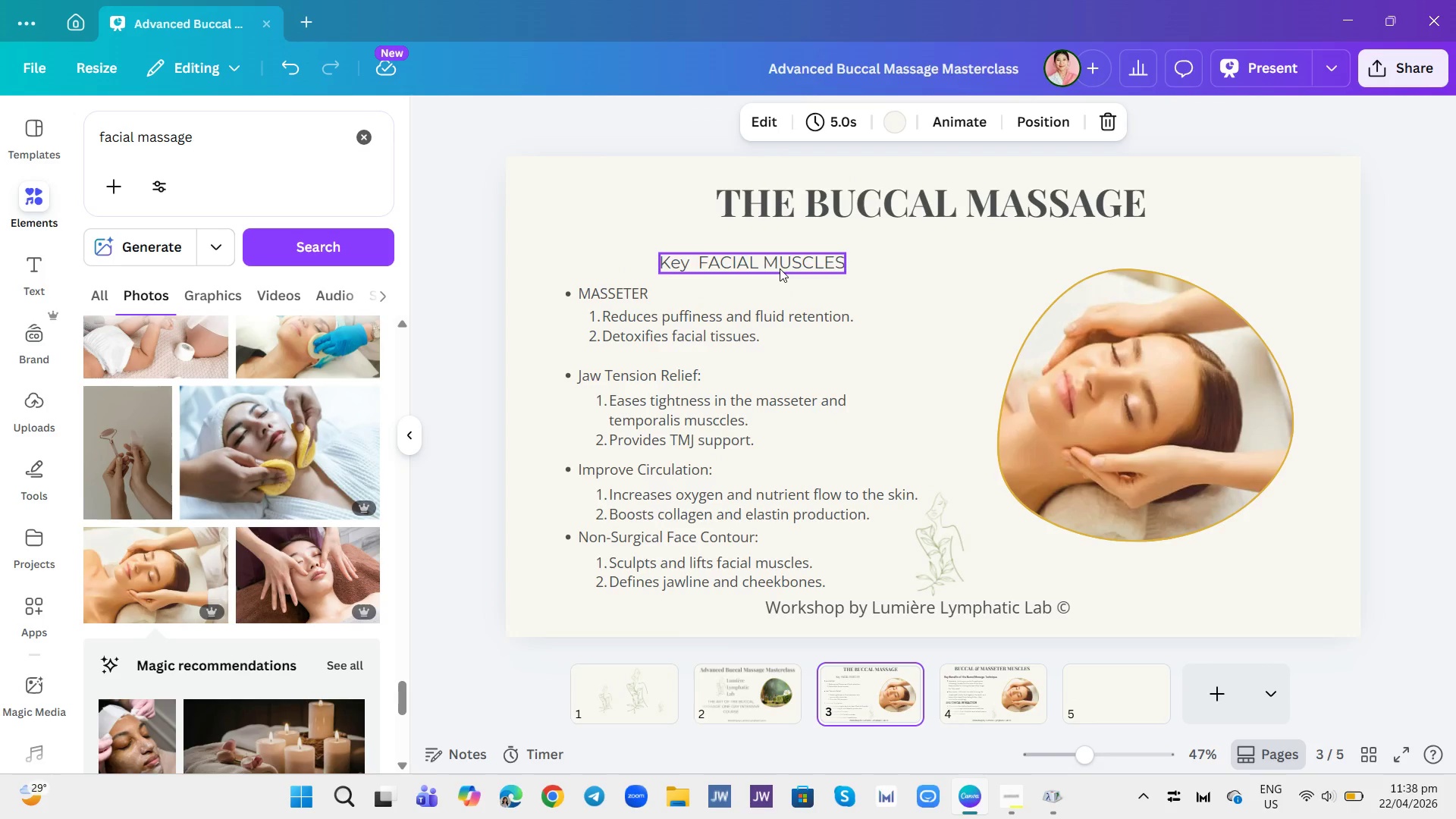 
double_click([780, 265])
 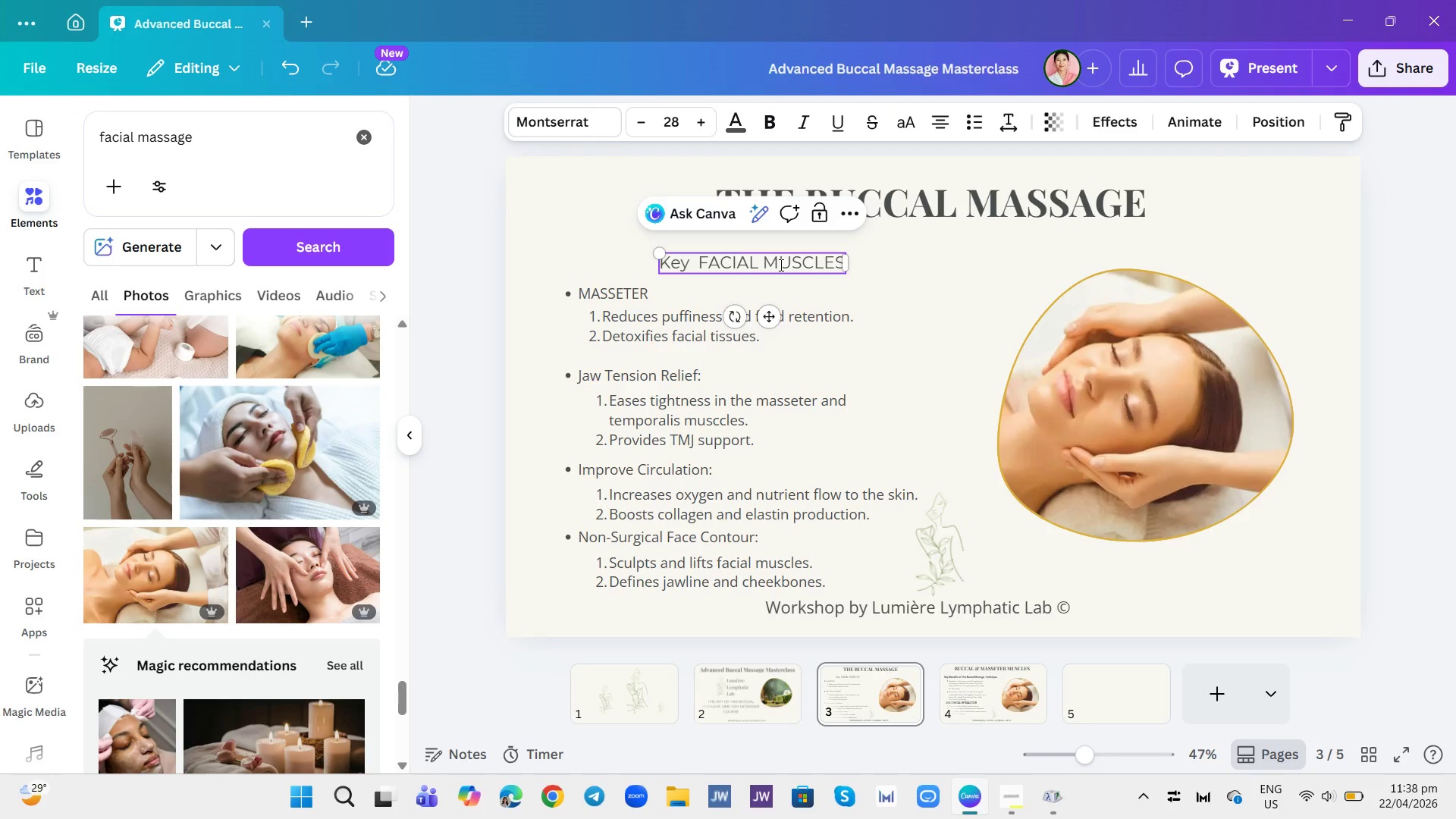 
double_click([780, 265])
 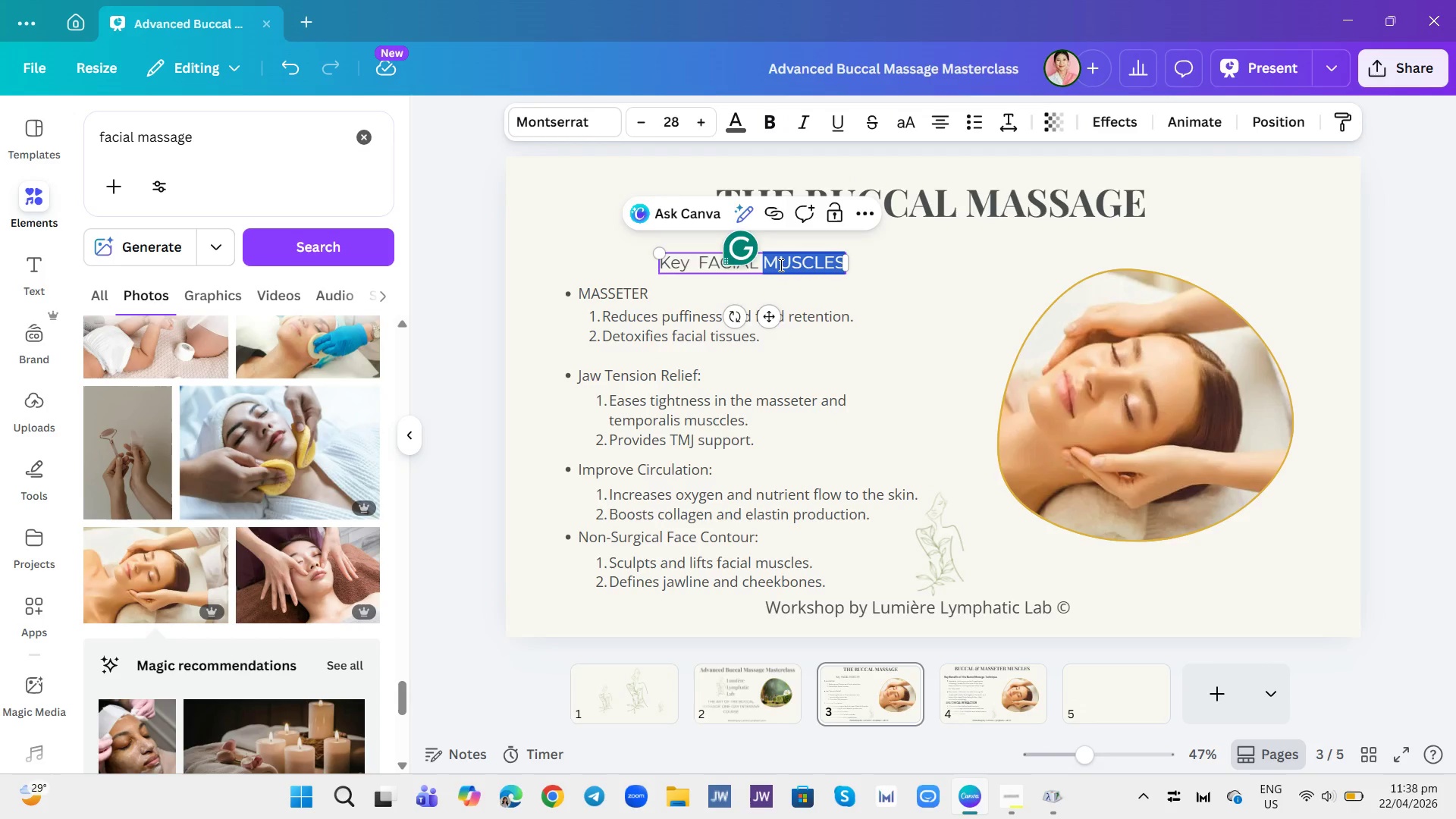 
triple_click([780, 265])
 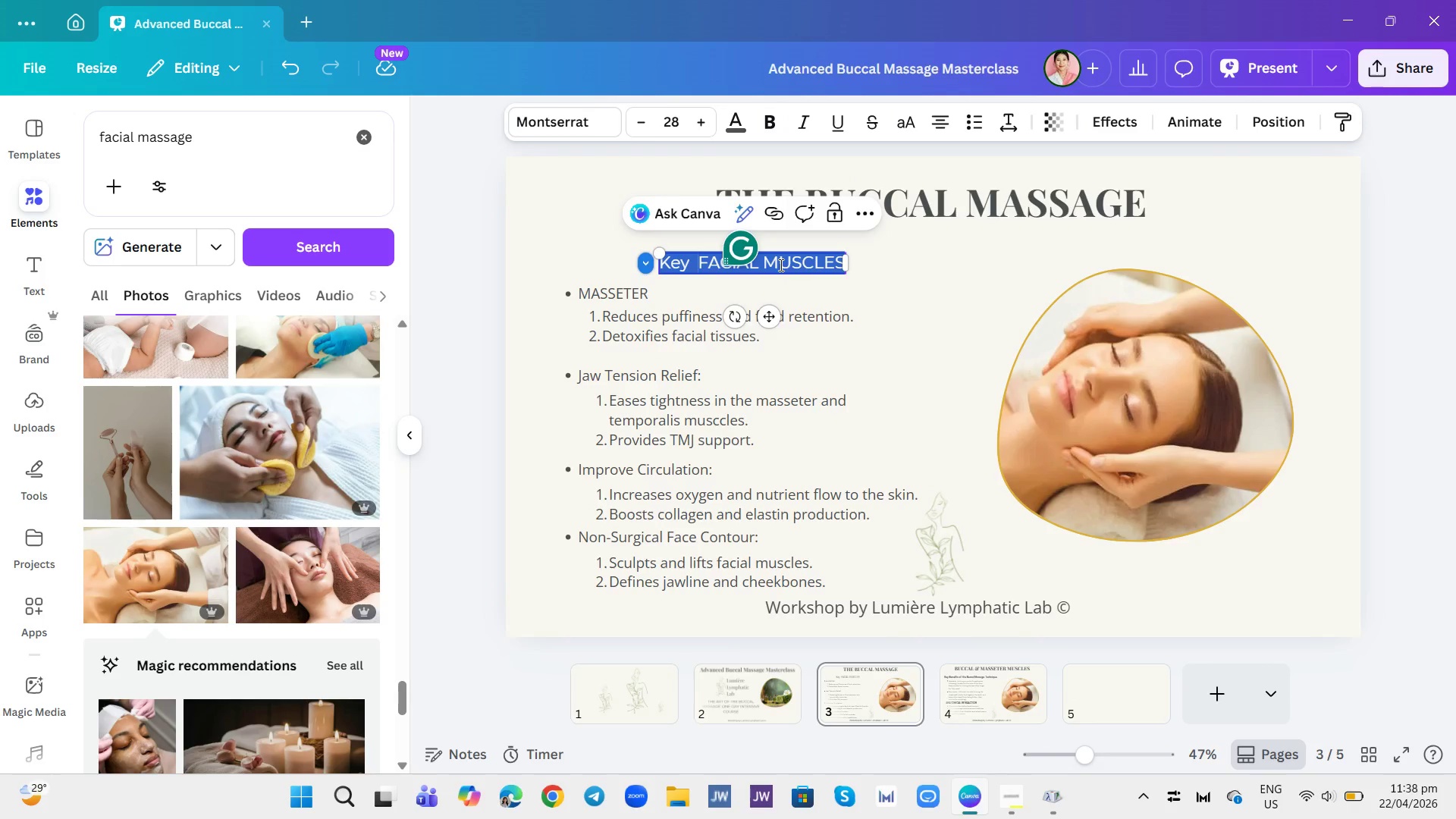 
key(Control+V)
 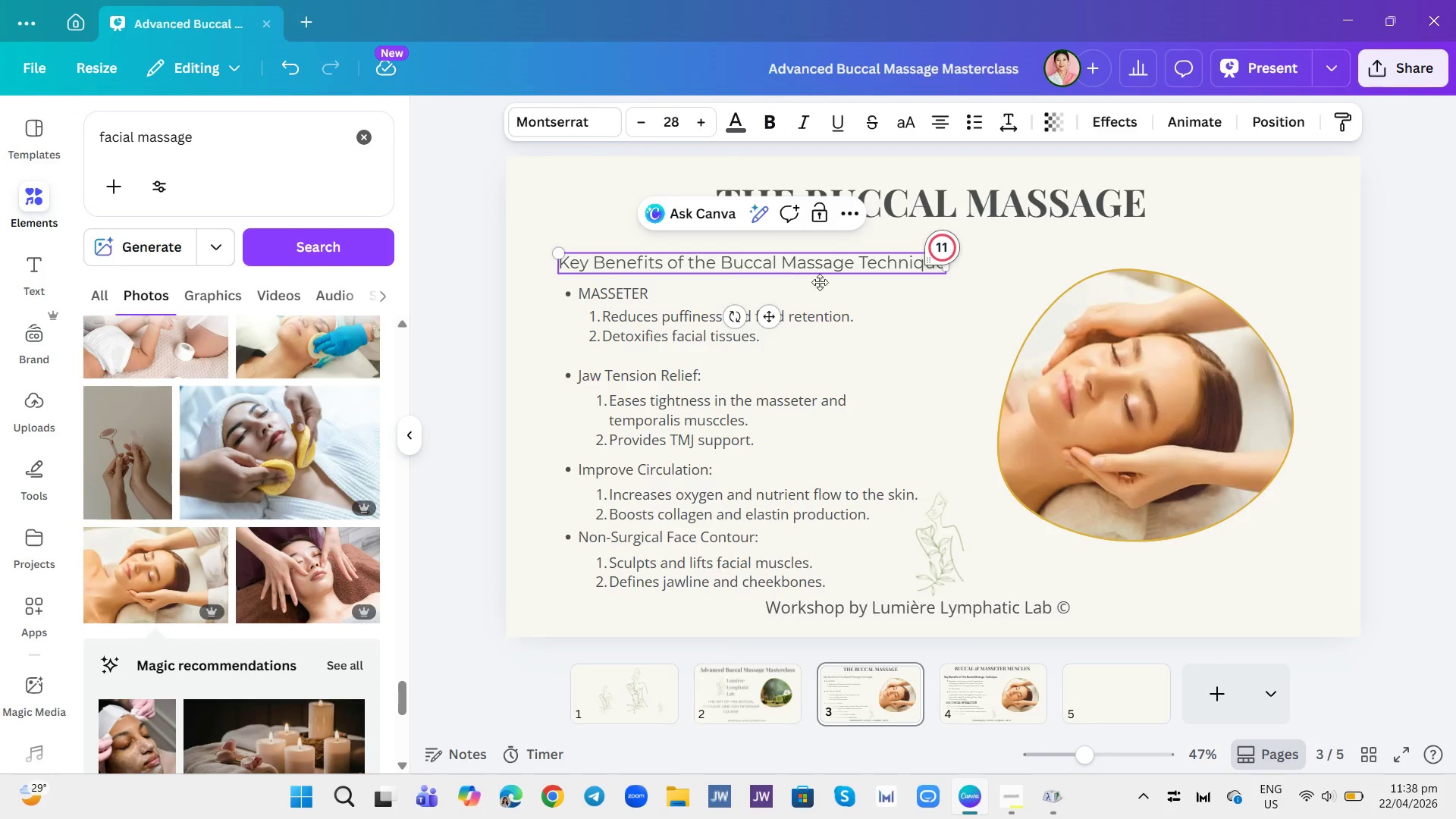 
left_click([912, 316])
 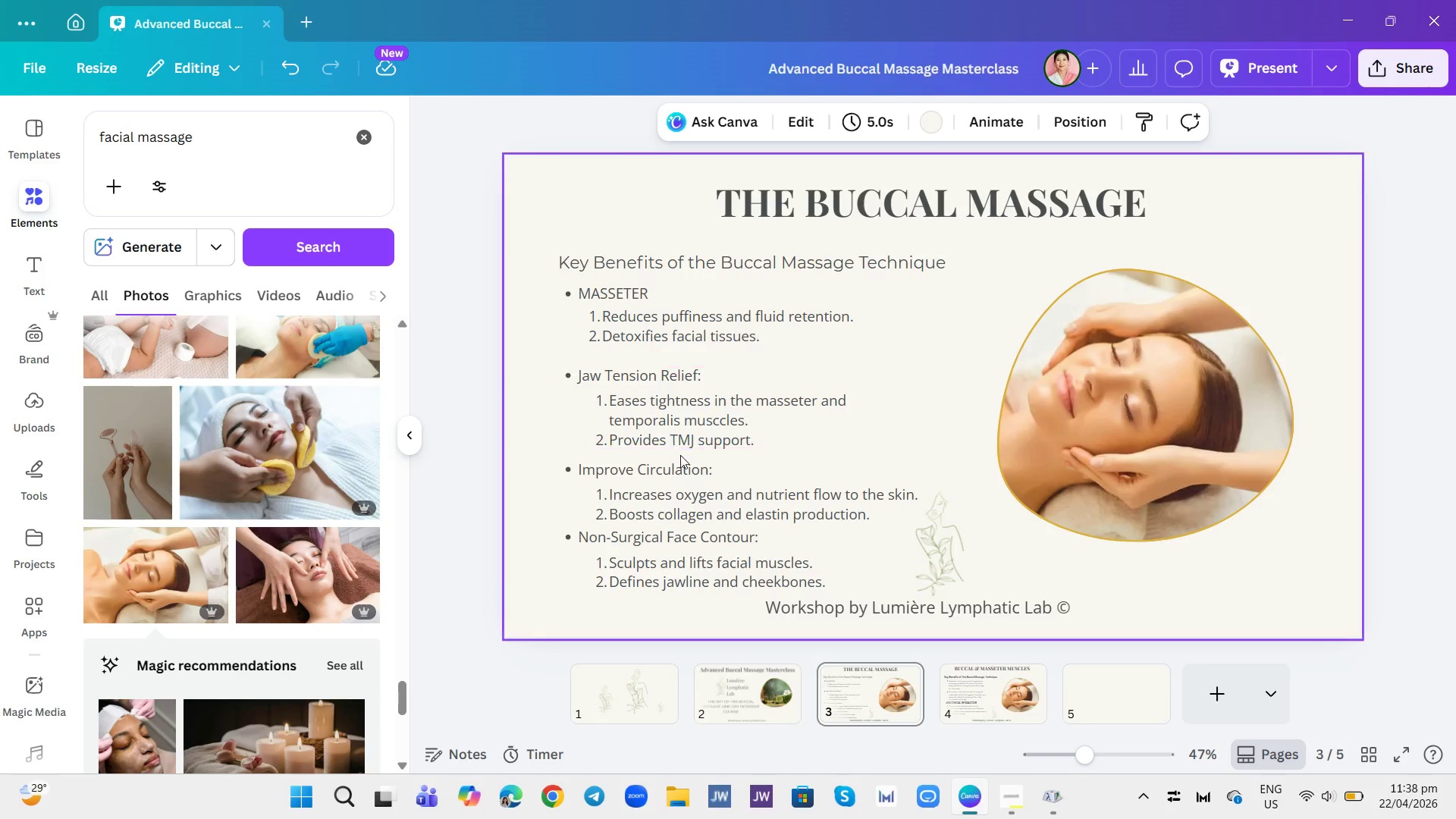 
wait(15.55)
 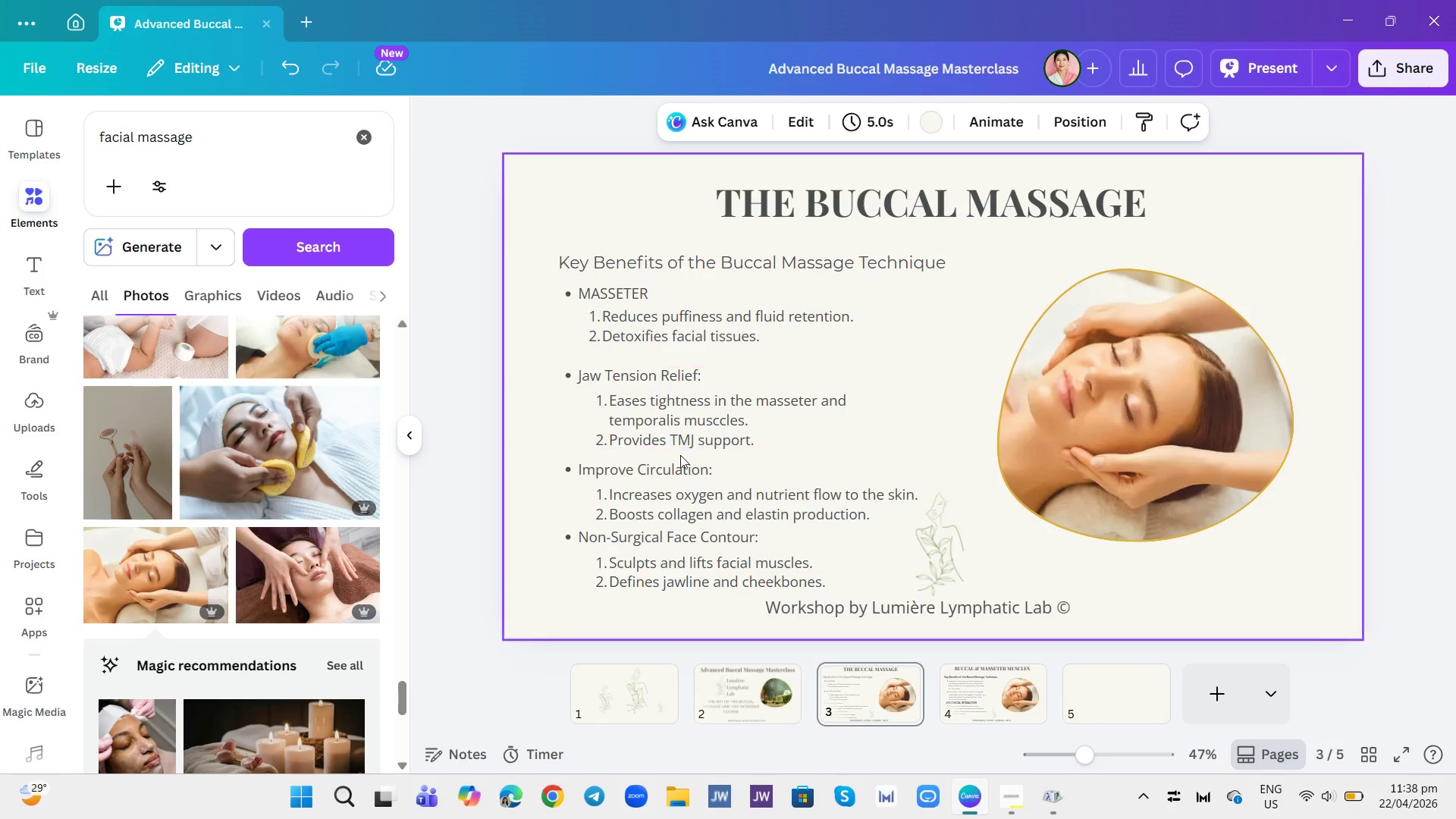 
left_click_drag(start_coordinate=[684, 563], to_coordinate=[684, 573])
 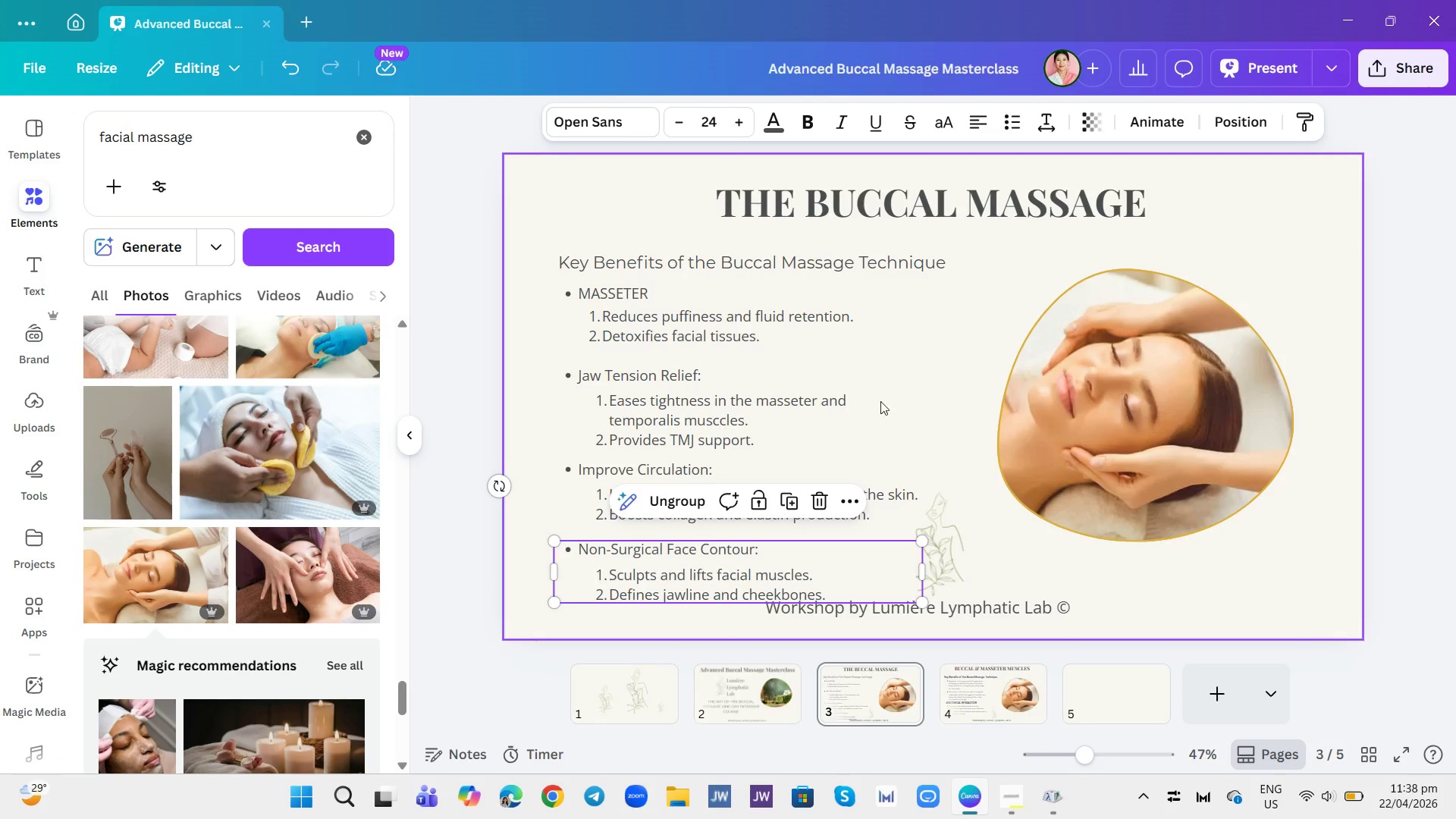 
left_click([880, 383])
 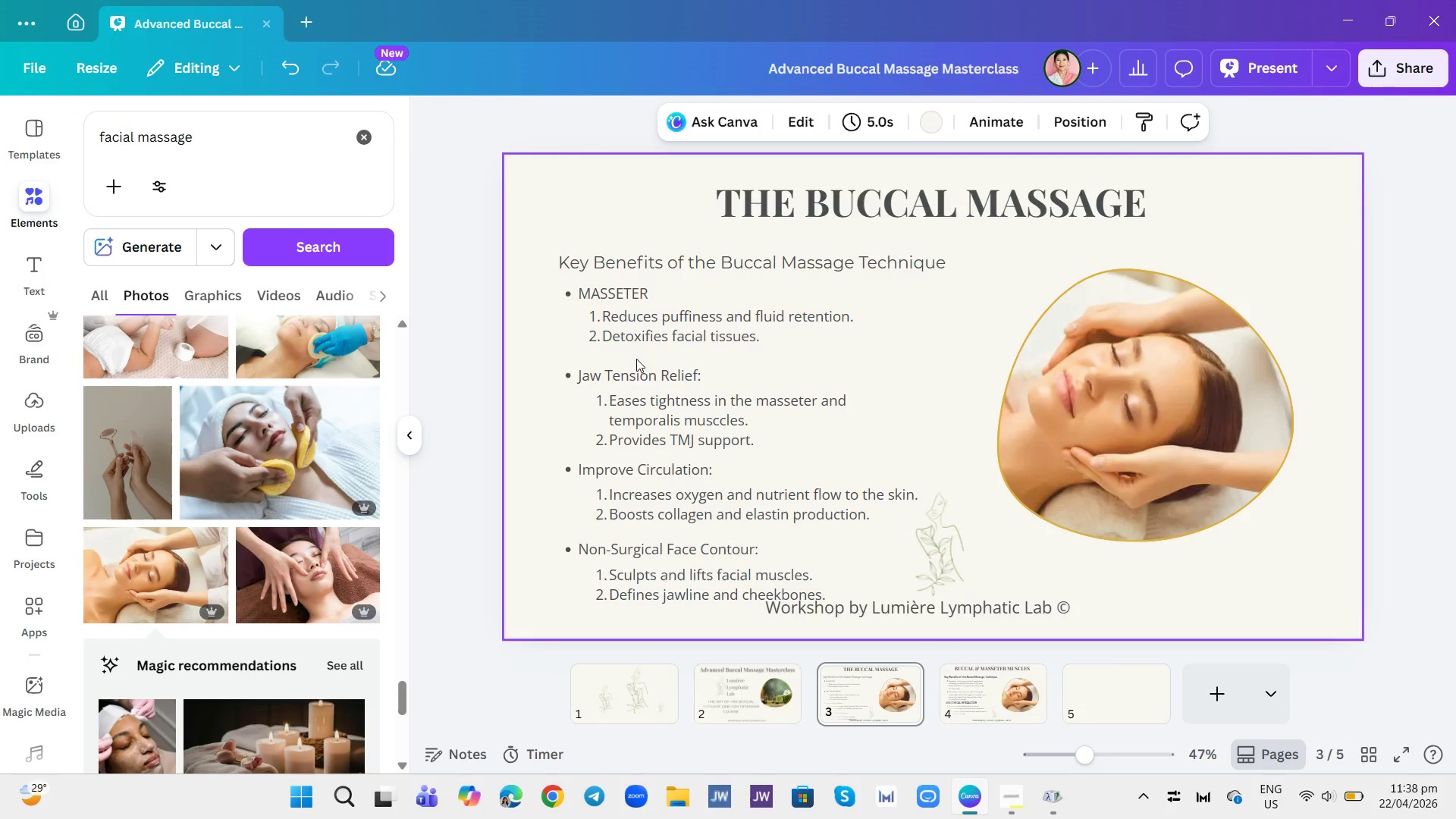 
left_click_drag(start_coordinate=[648, 384], to_coordinate=[647, 372])
 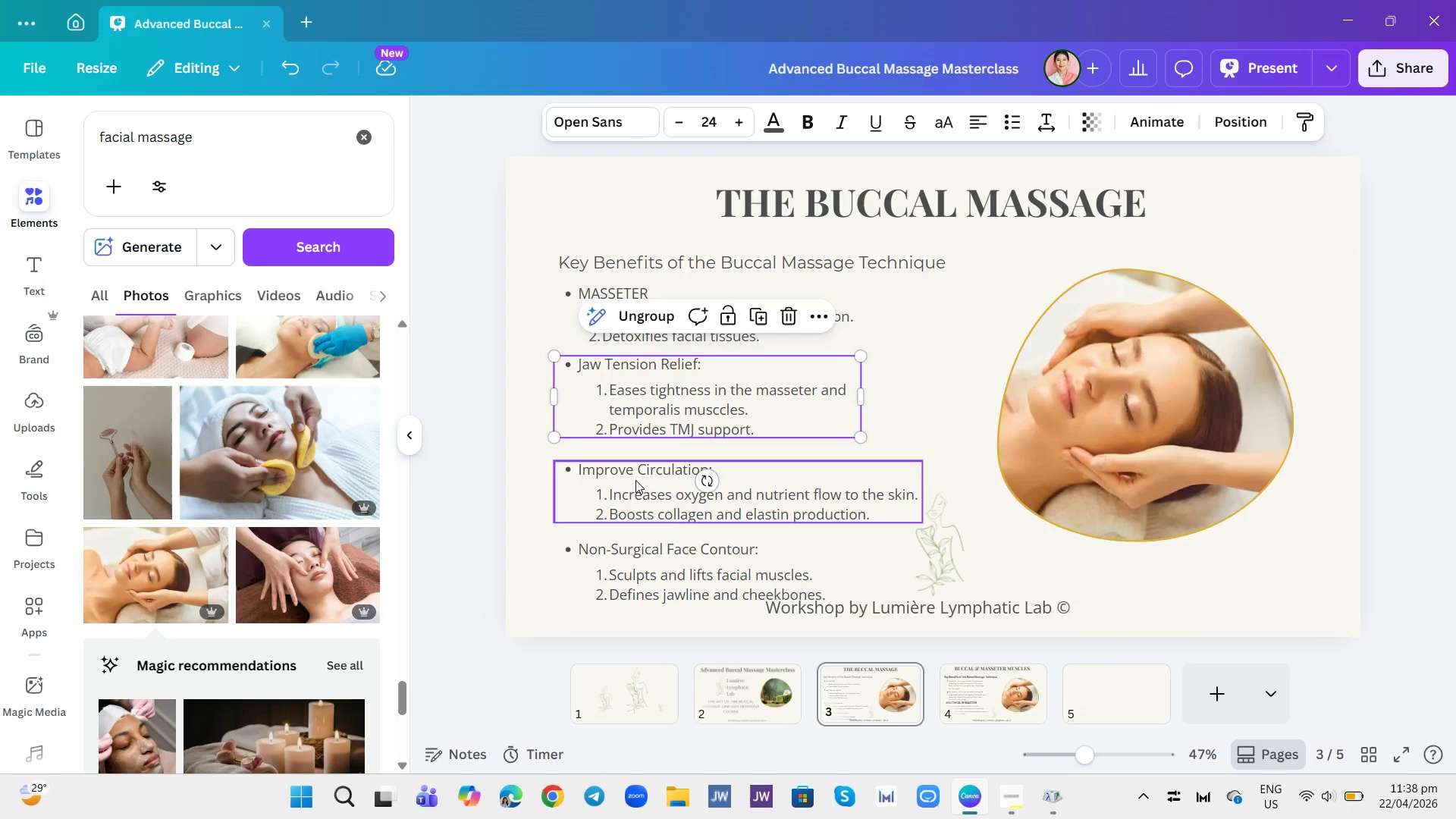 
left_click_drag(start_coordinate=[635, 488], to_coordinate=[632, 475])
 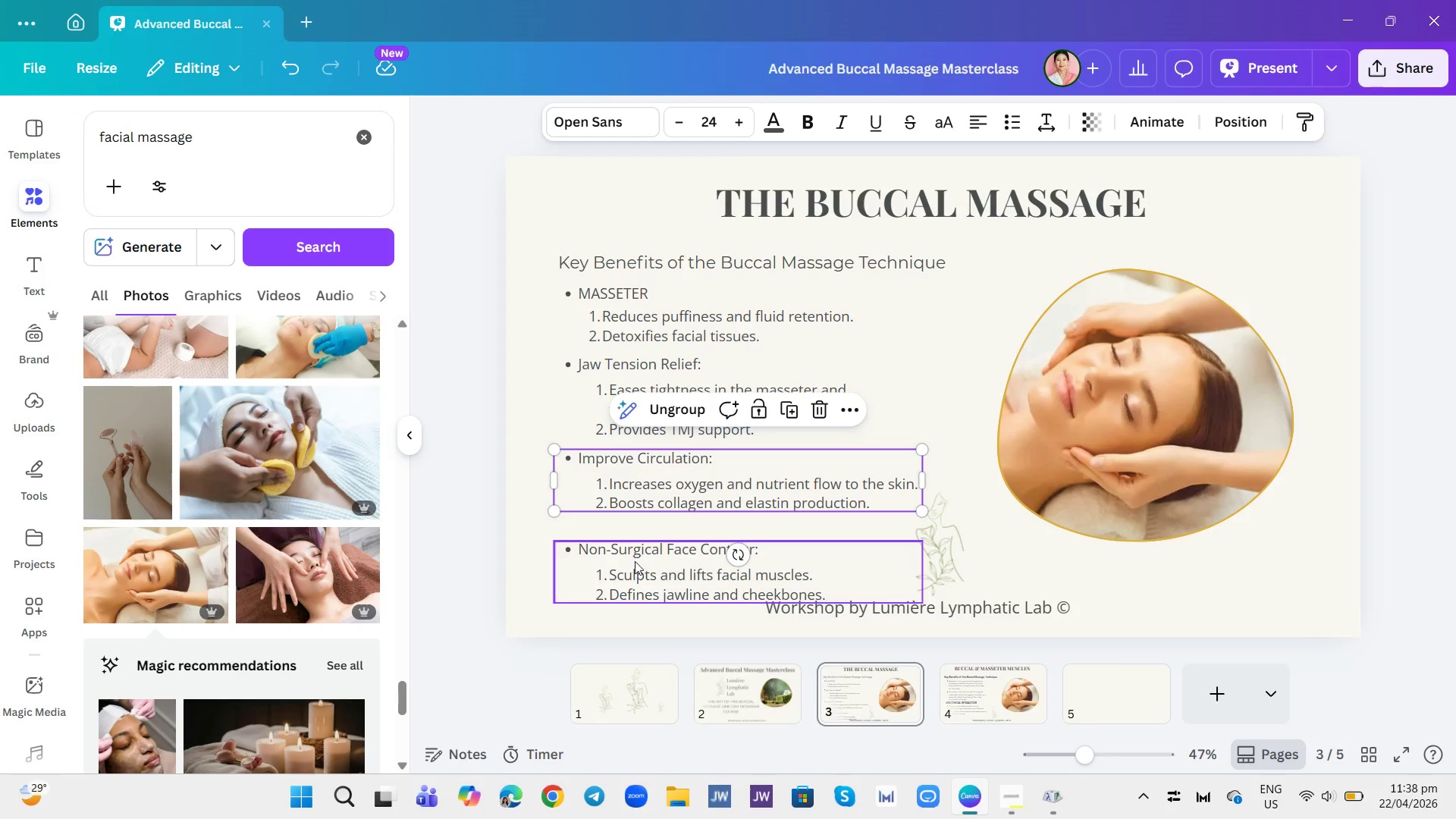 
left_click_drag(start_coordinate=[637, 574], to_coordinate=[638, 553])
 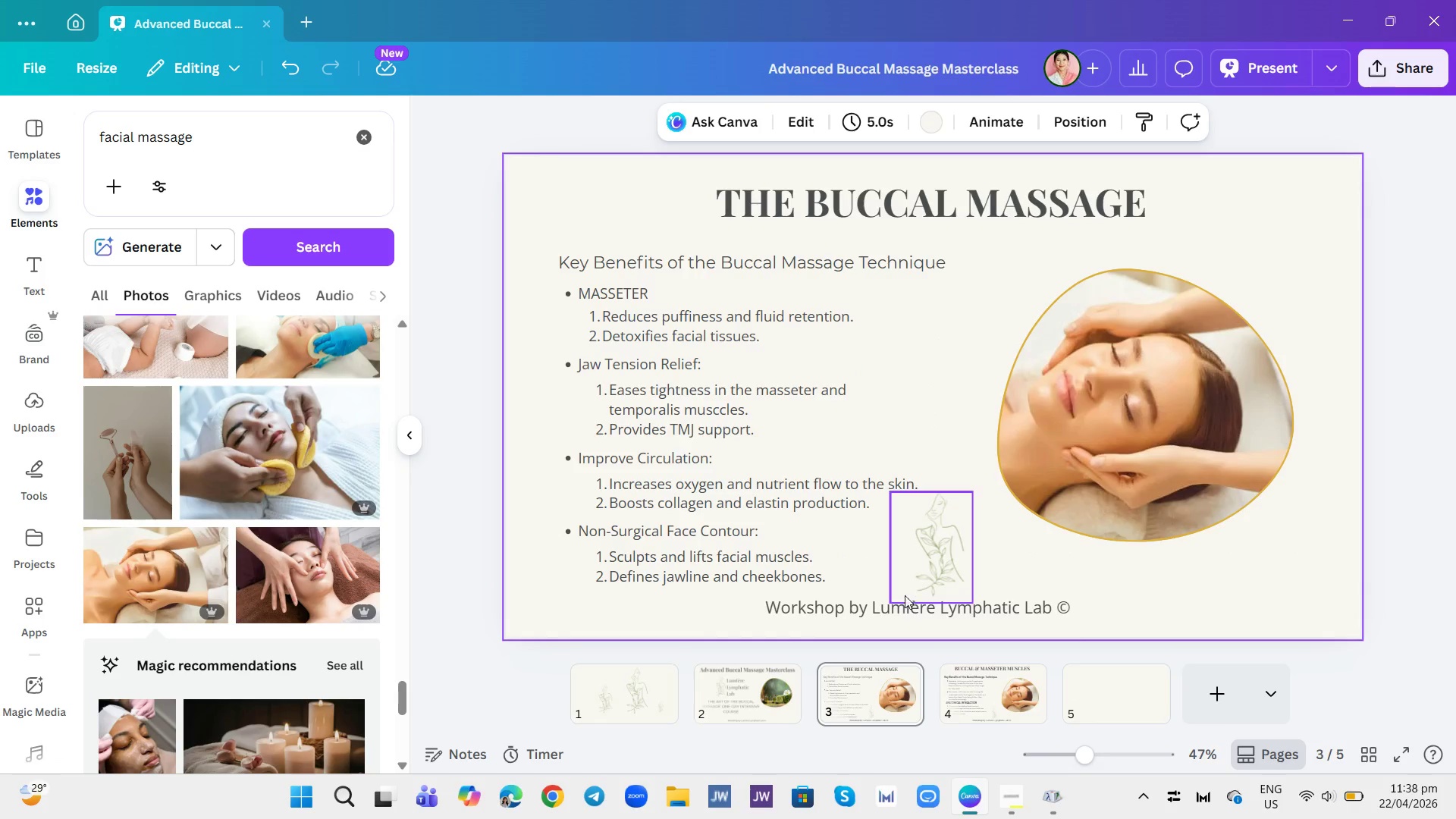 
left_click([748, 711])
 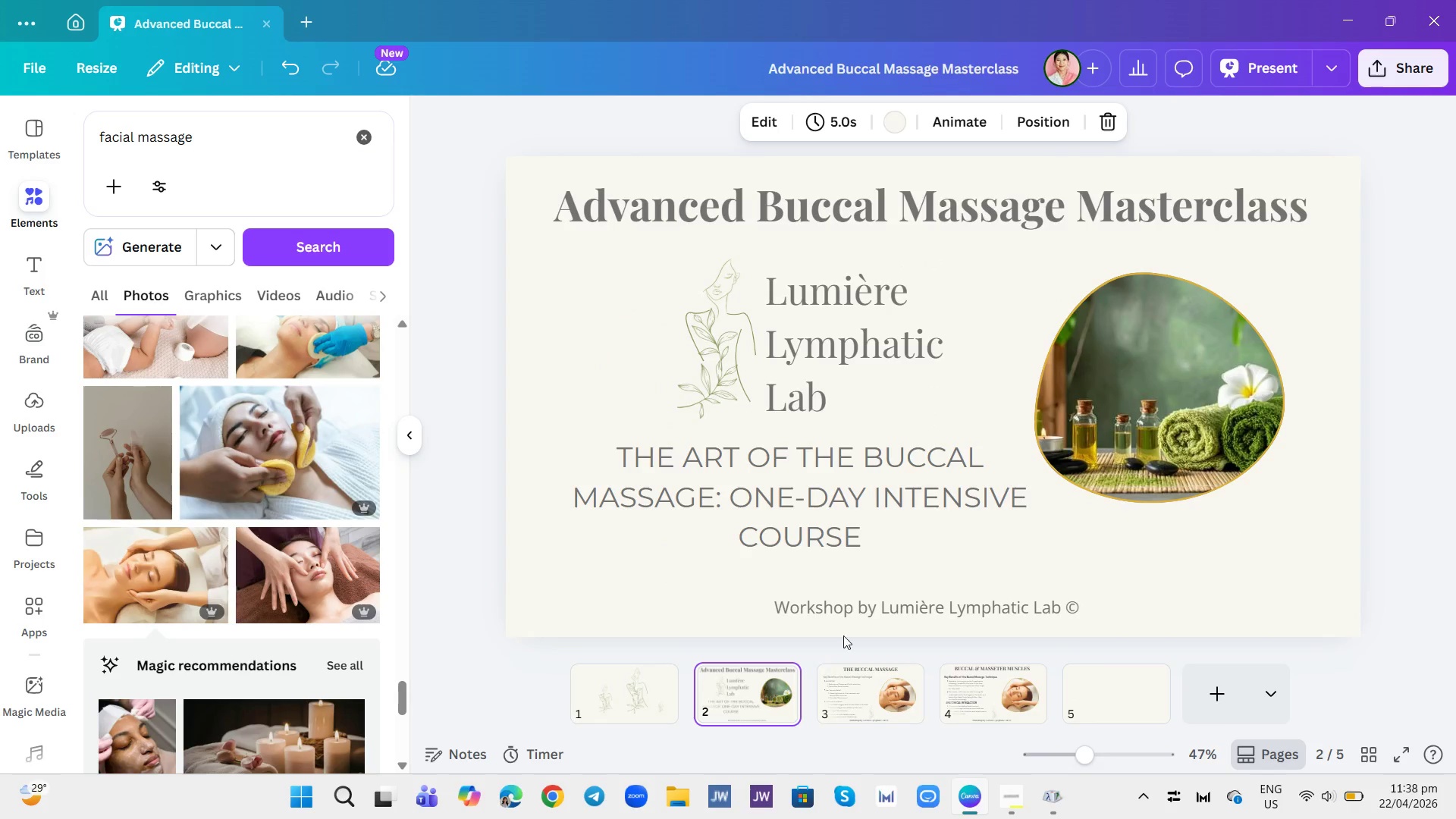 
left_click([863, 616])
 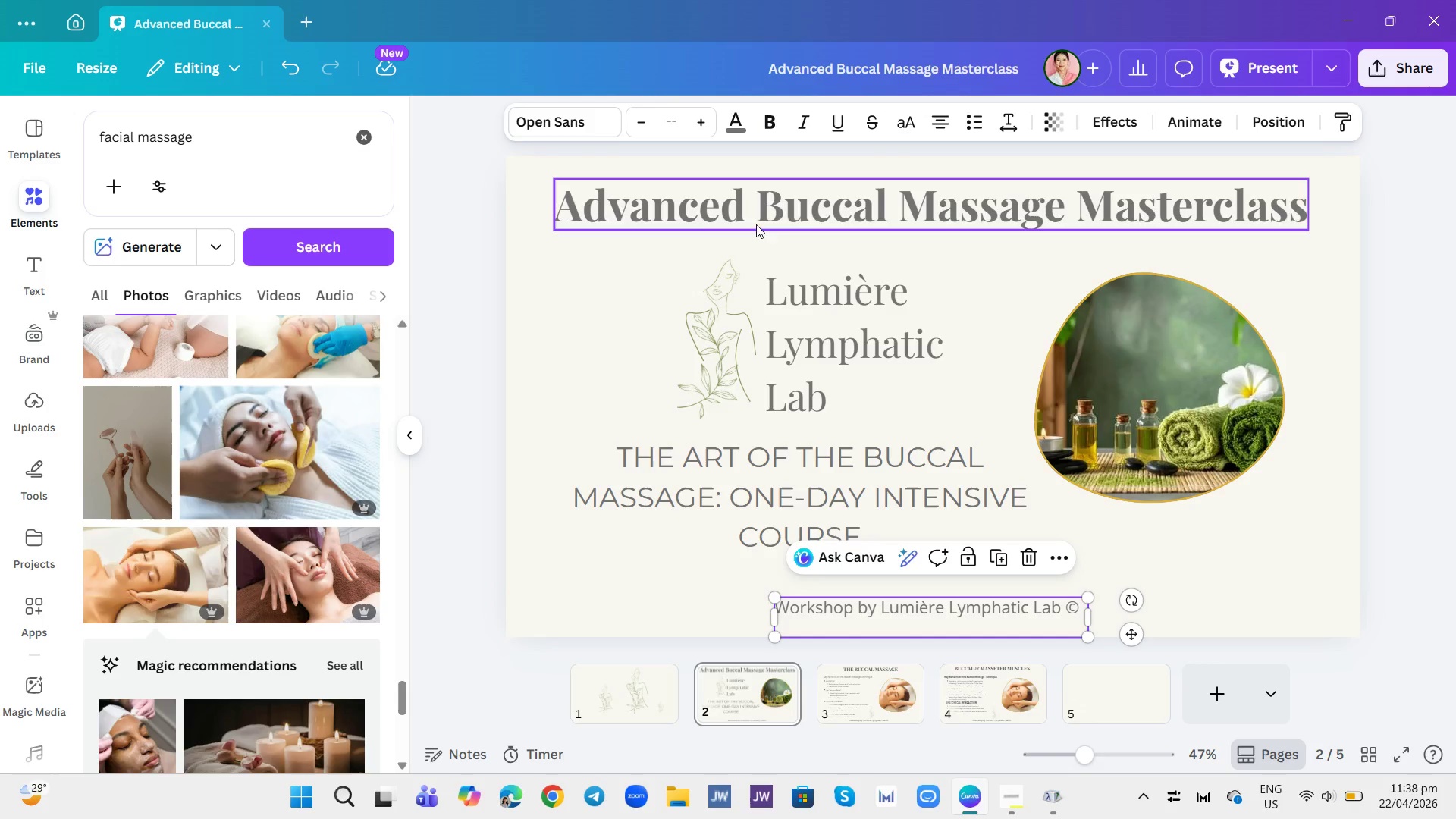 
left_click([673, 115])
 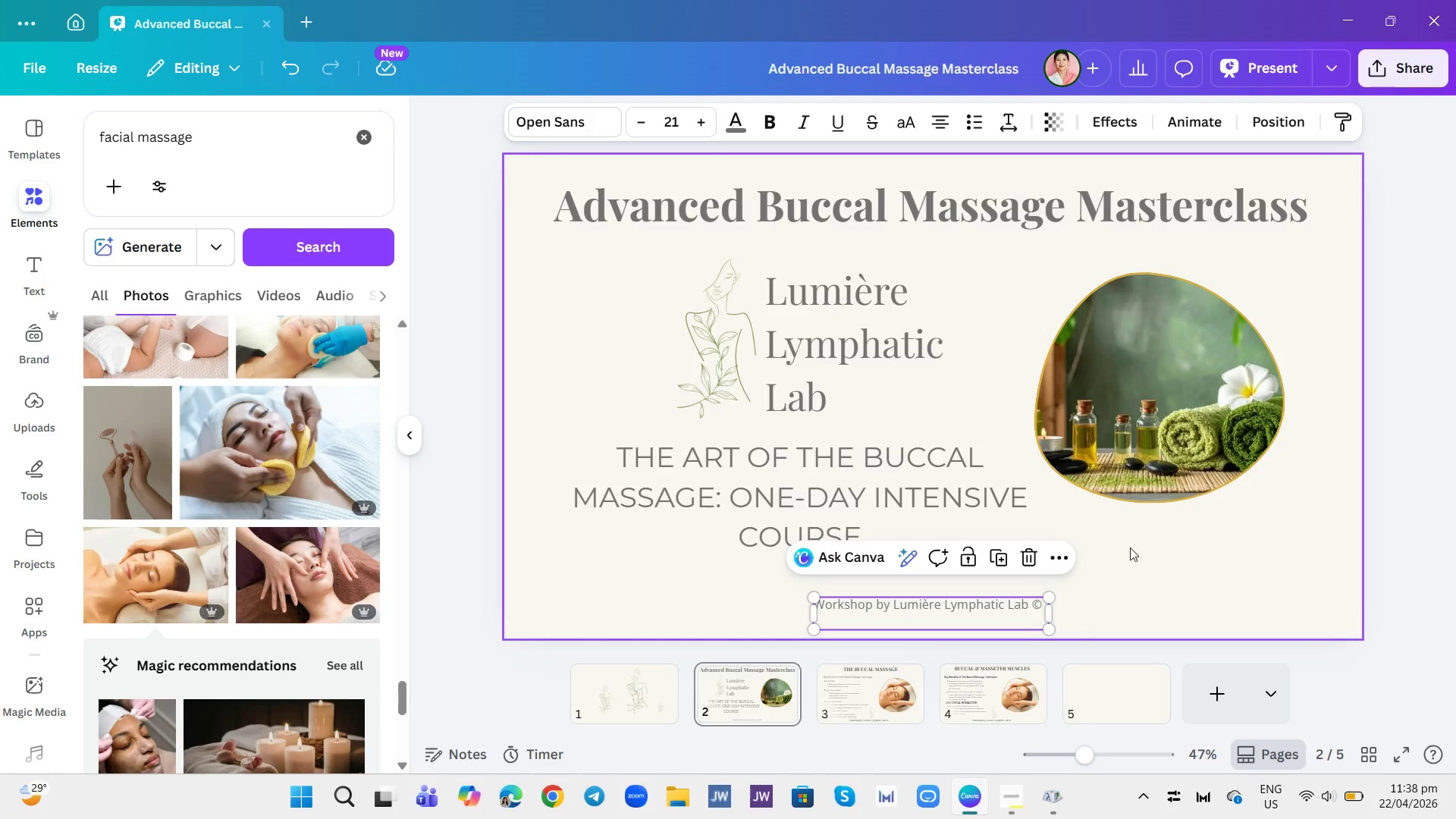 
wait(5.41)
 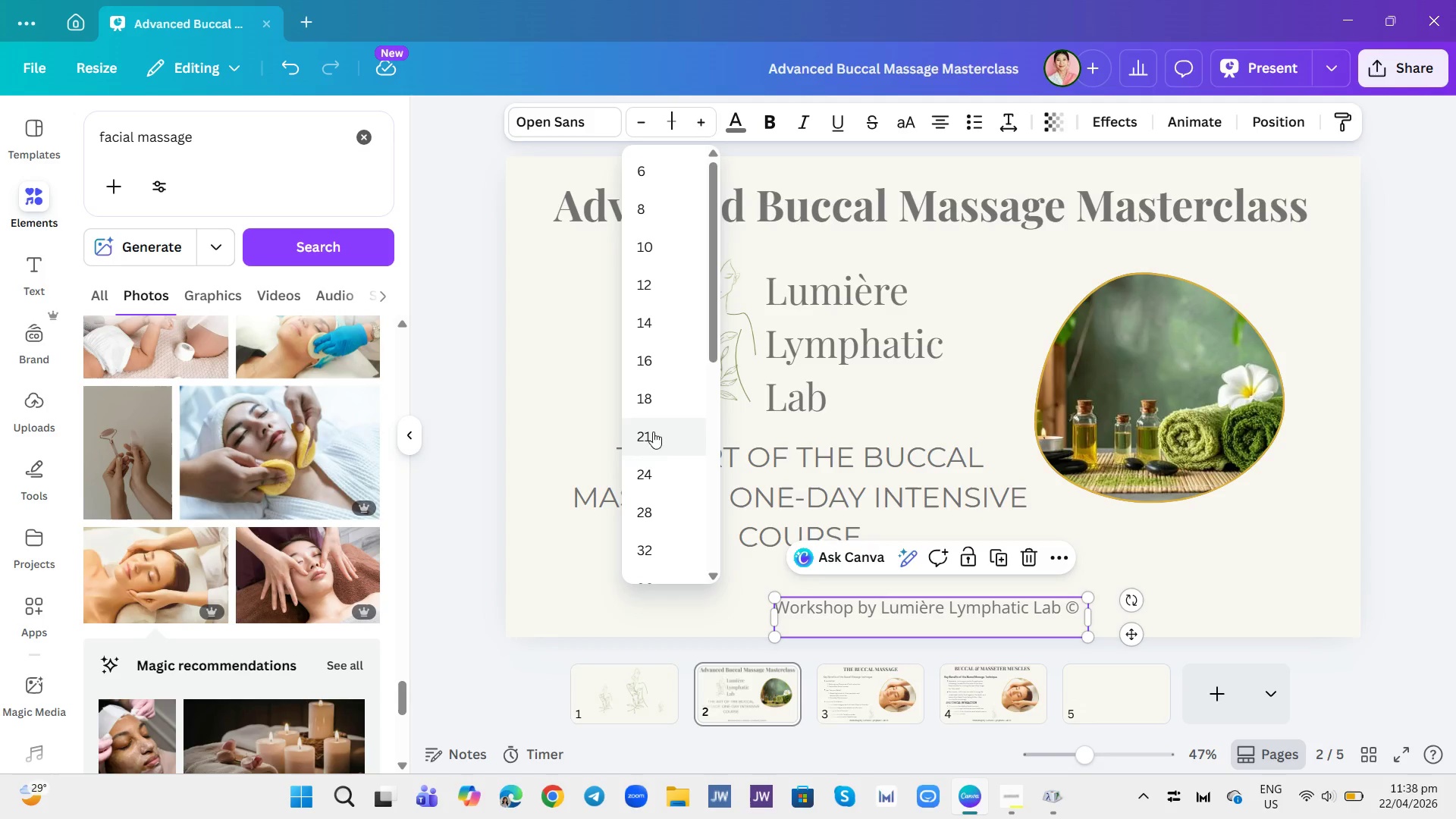 
left_click([673, 126])
 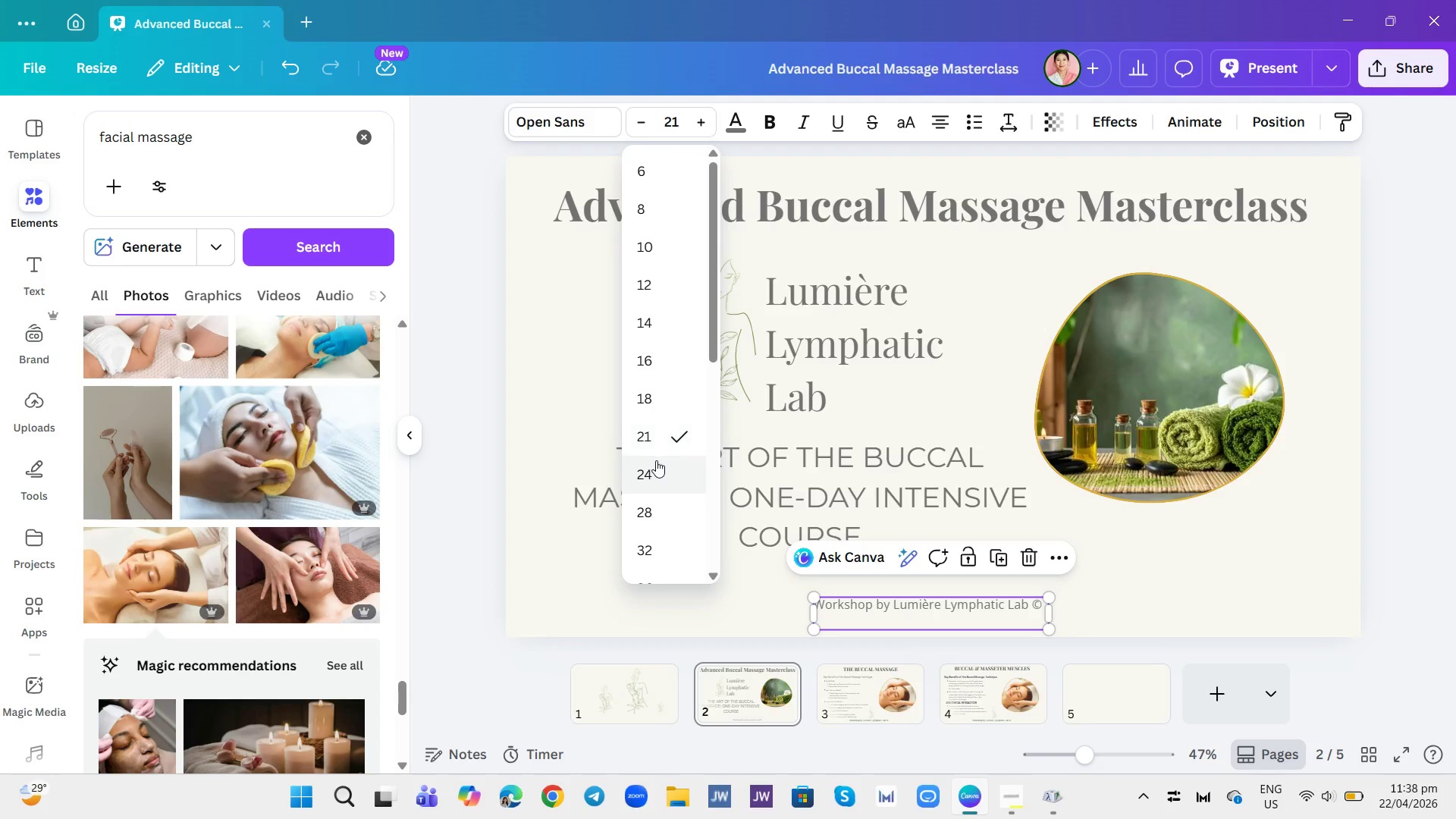 
left_click([647, 473])
 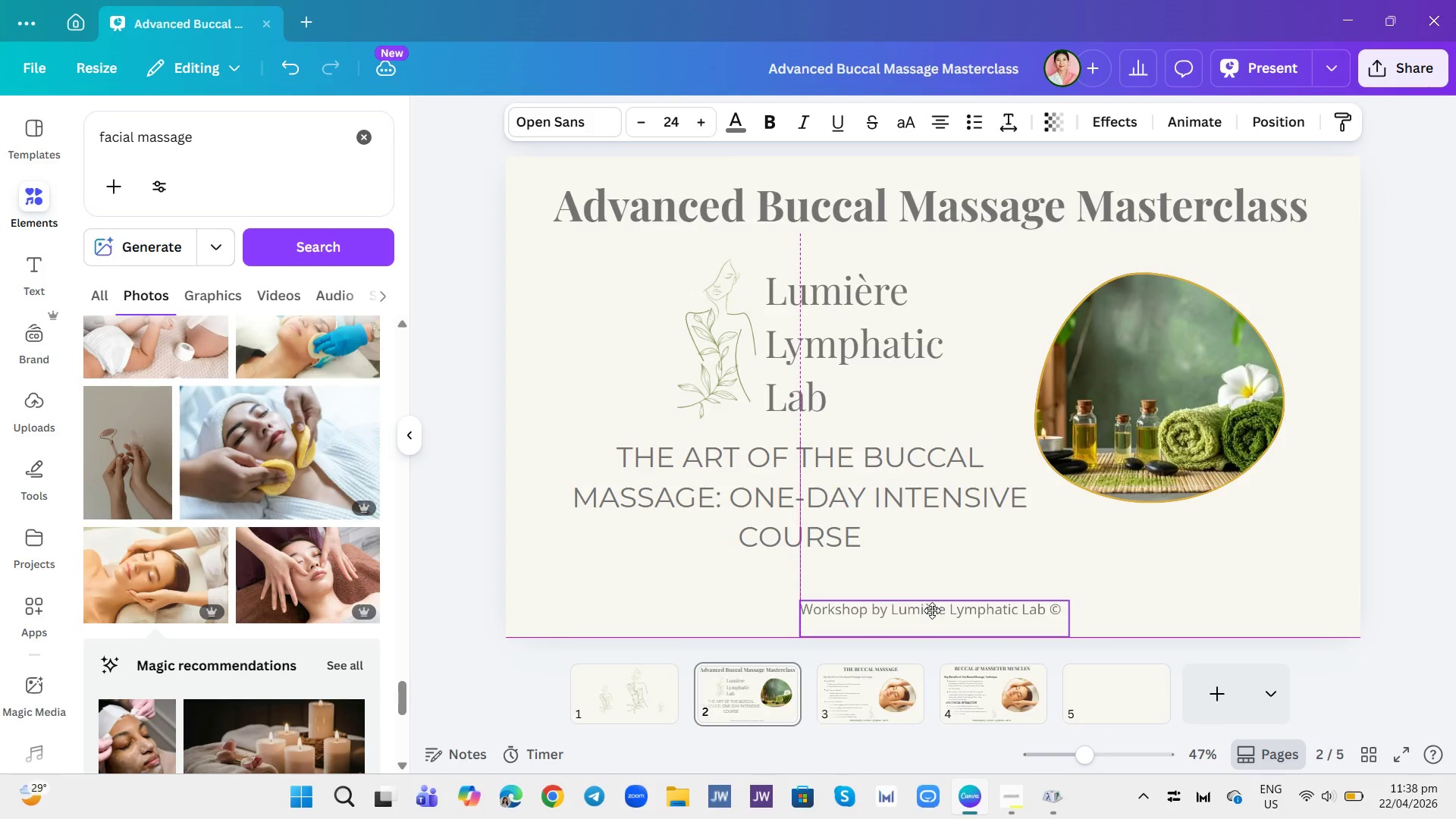 
wait(11.97)
 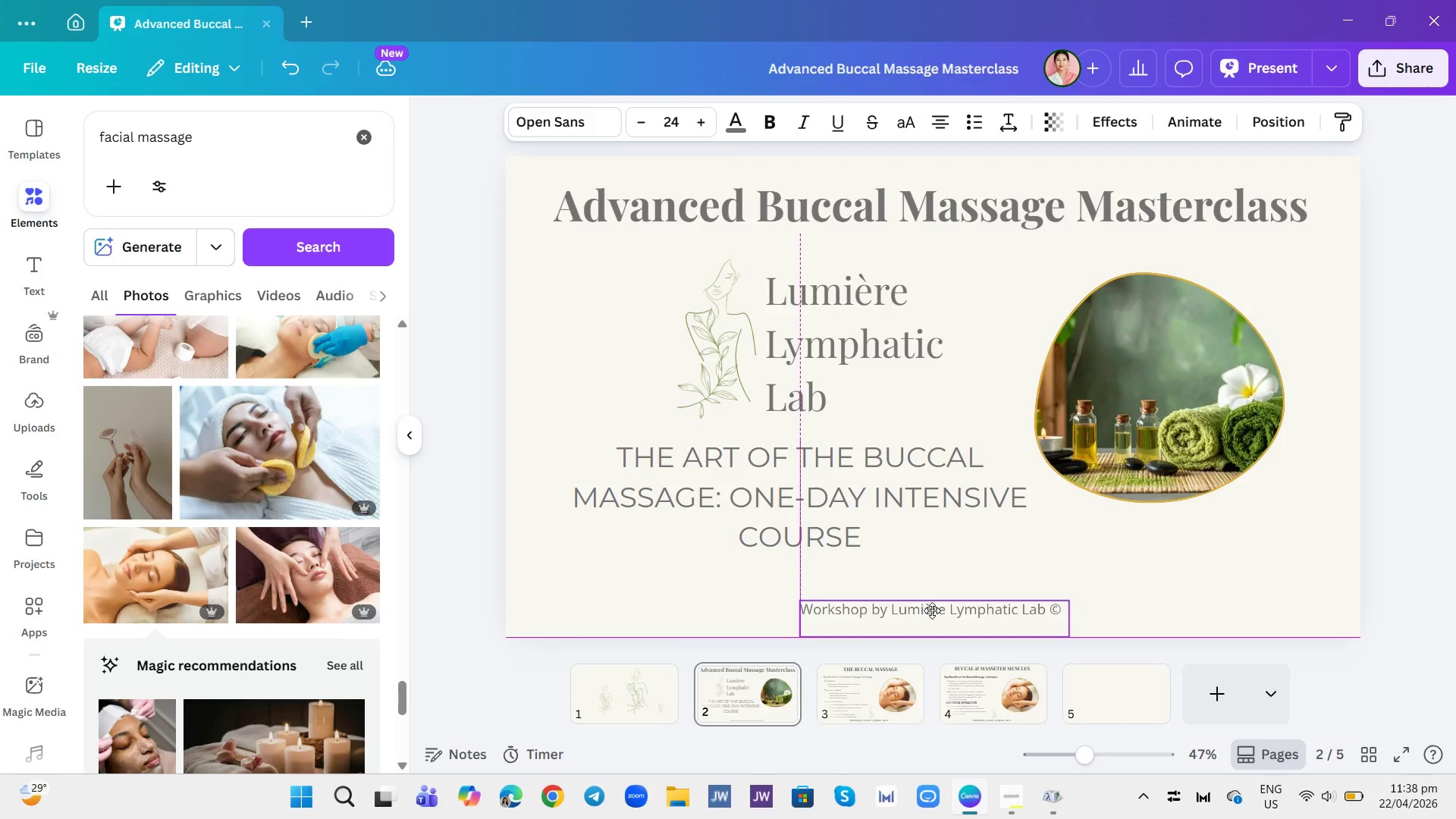 
left_click([890, 691])
 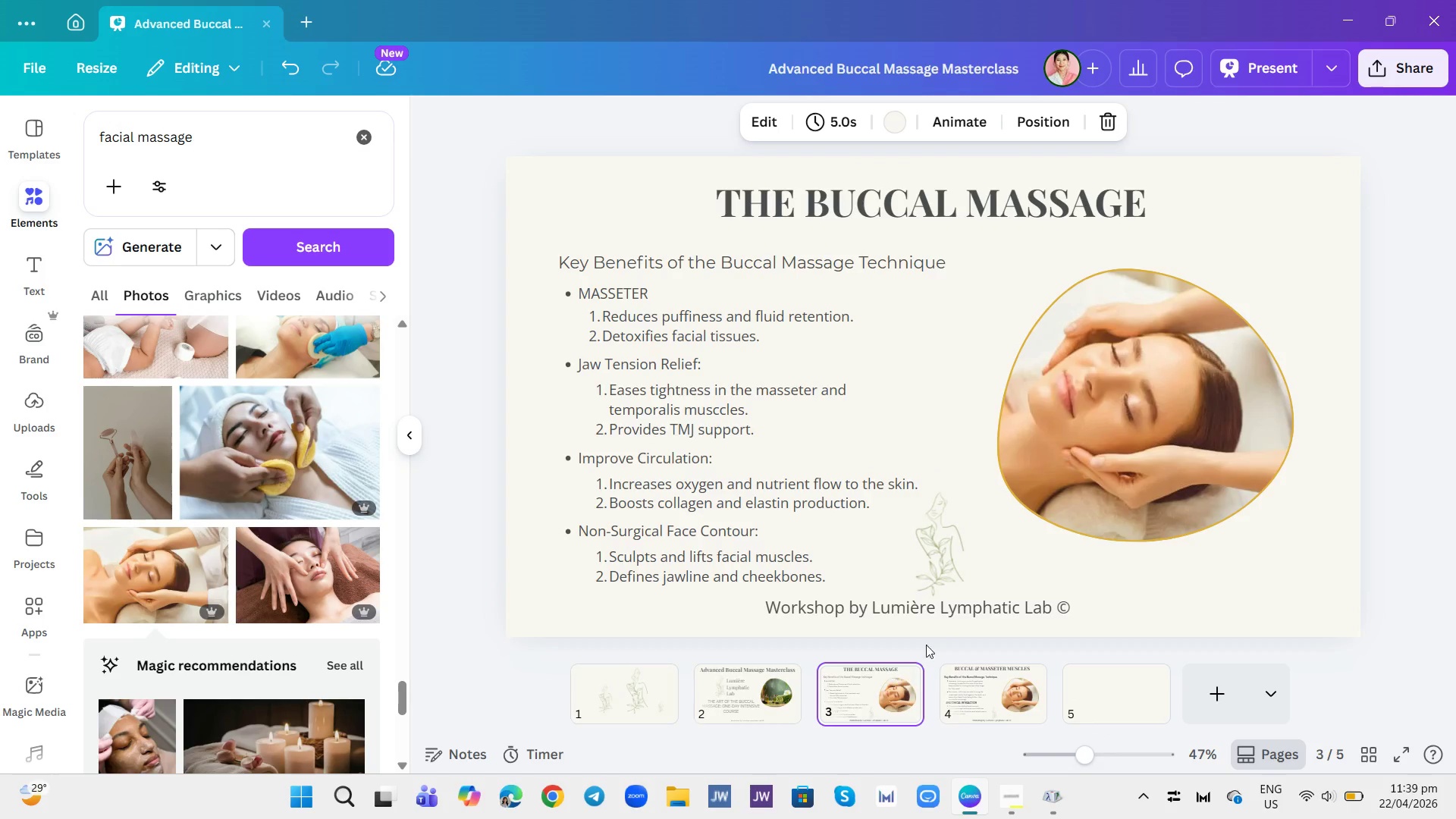 
left_click([927, 625])
 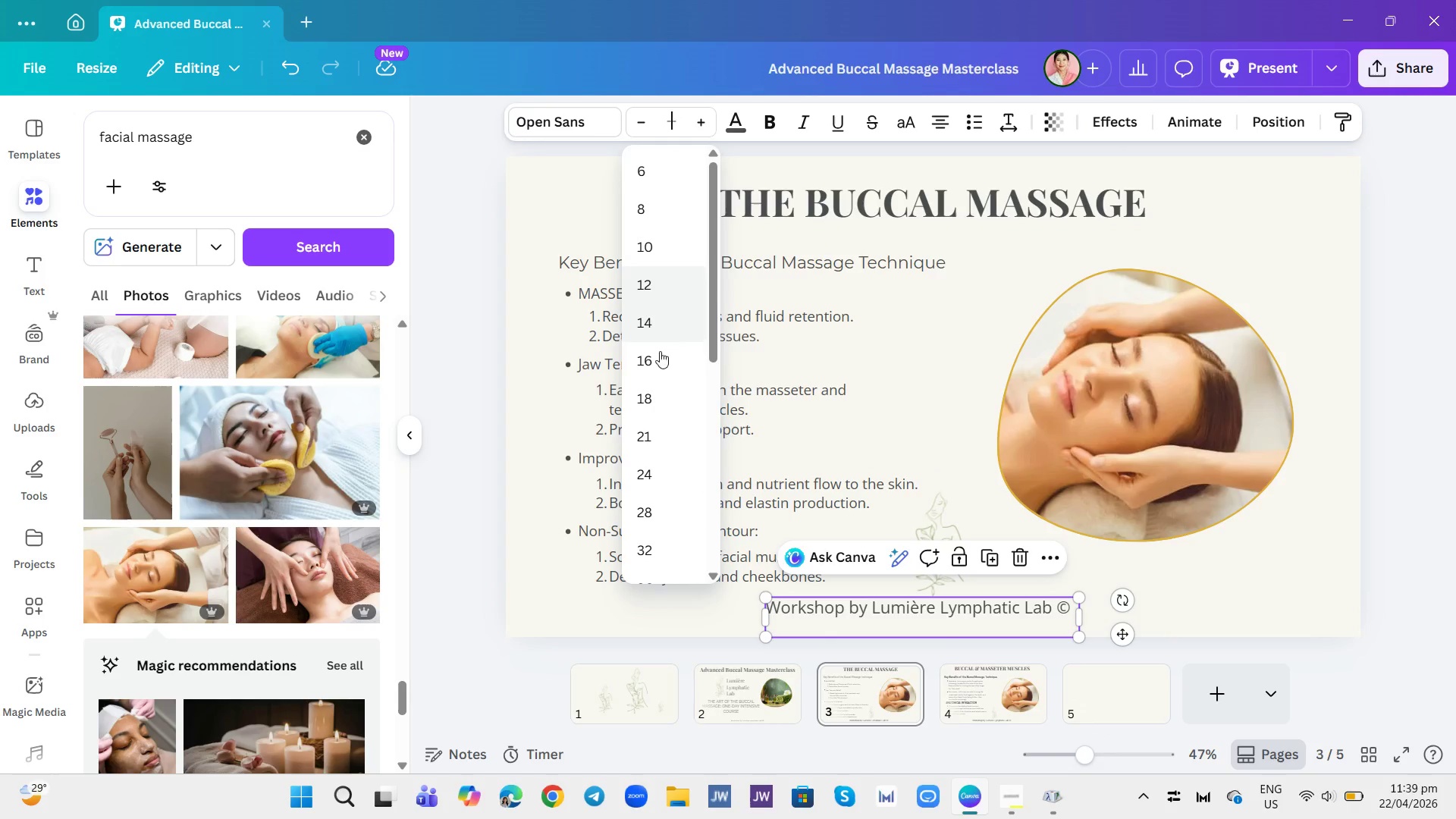 
left_click([645, 471])
 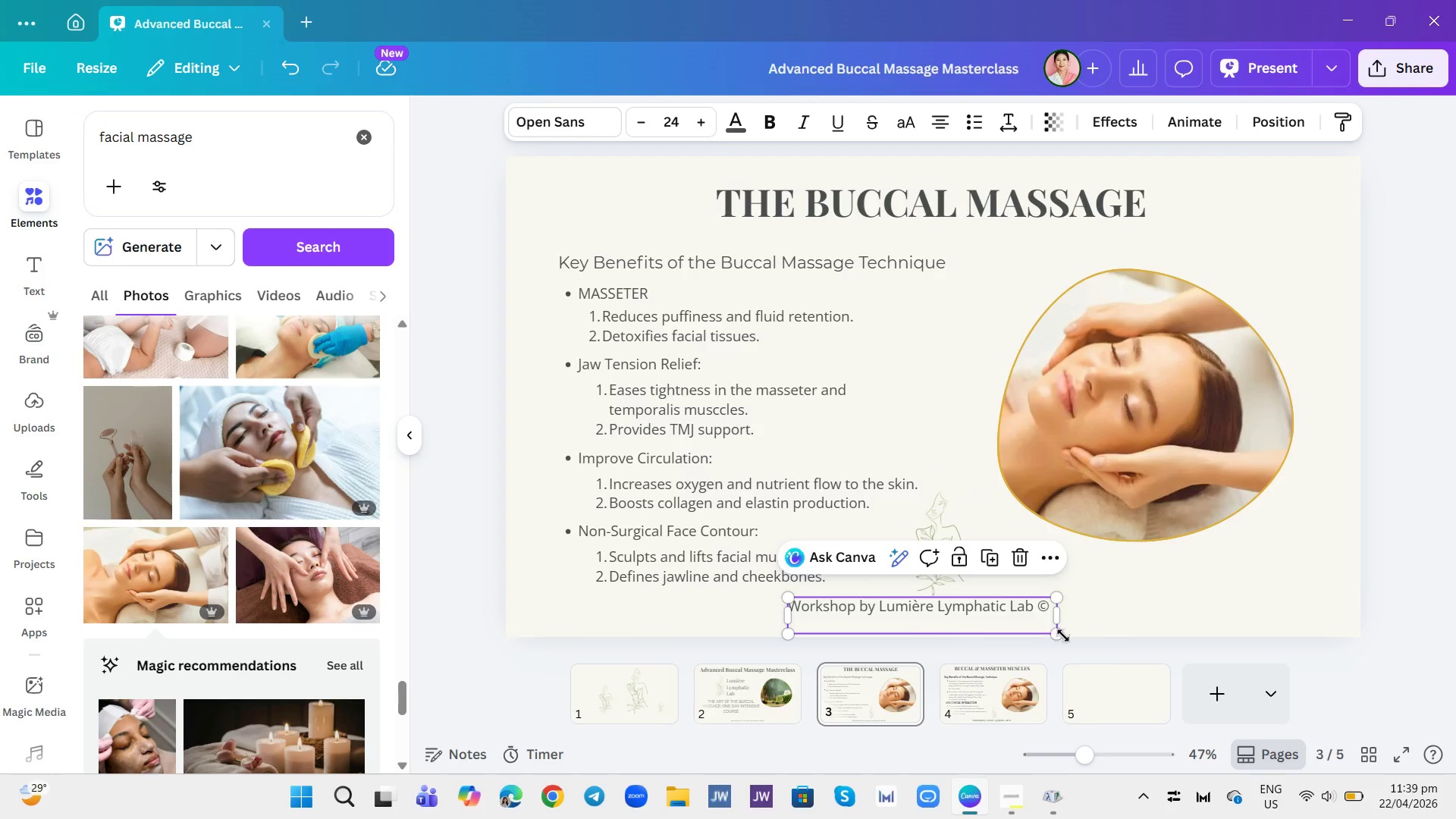 
left_click([1115, 624])
 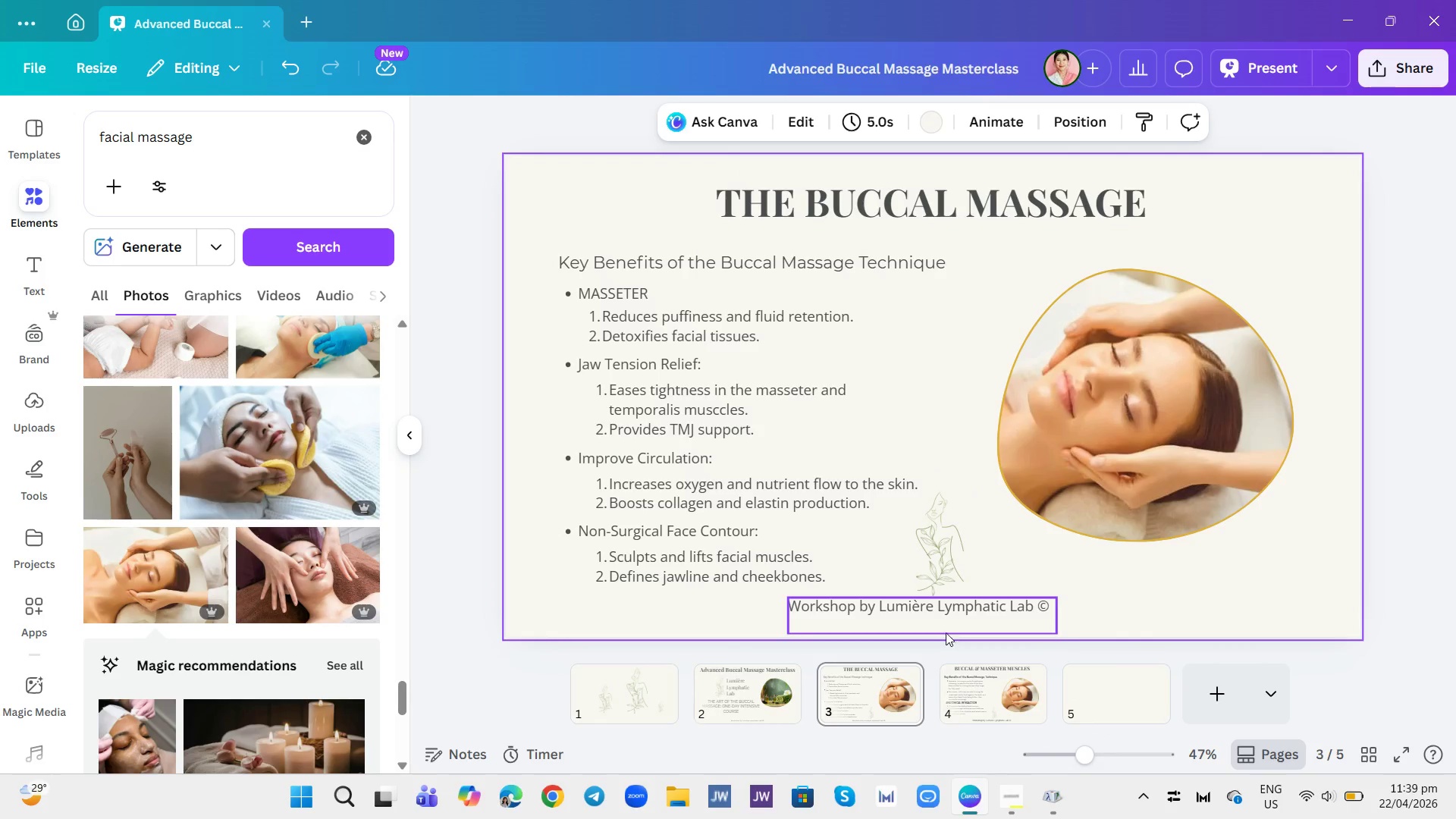 
left_click_drag(start_coordinate=[937, 613], to_coordinate=[940, 620])
 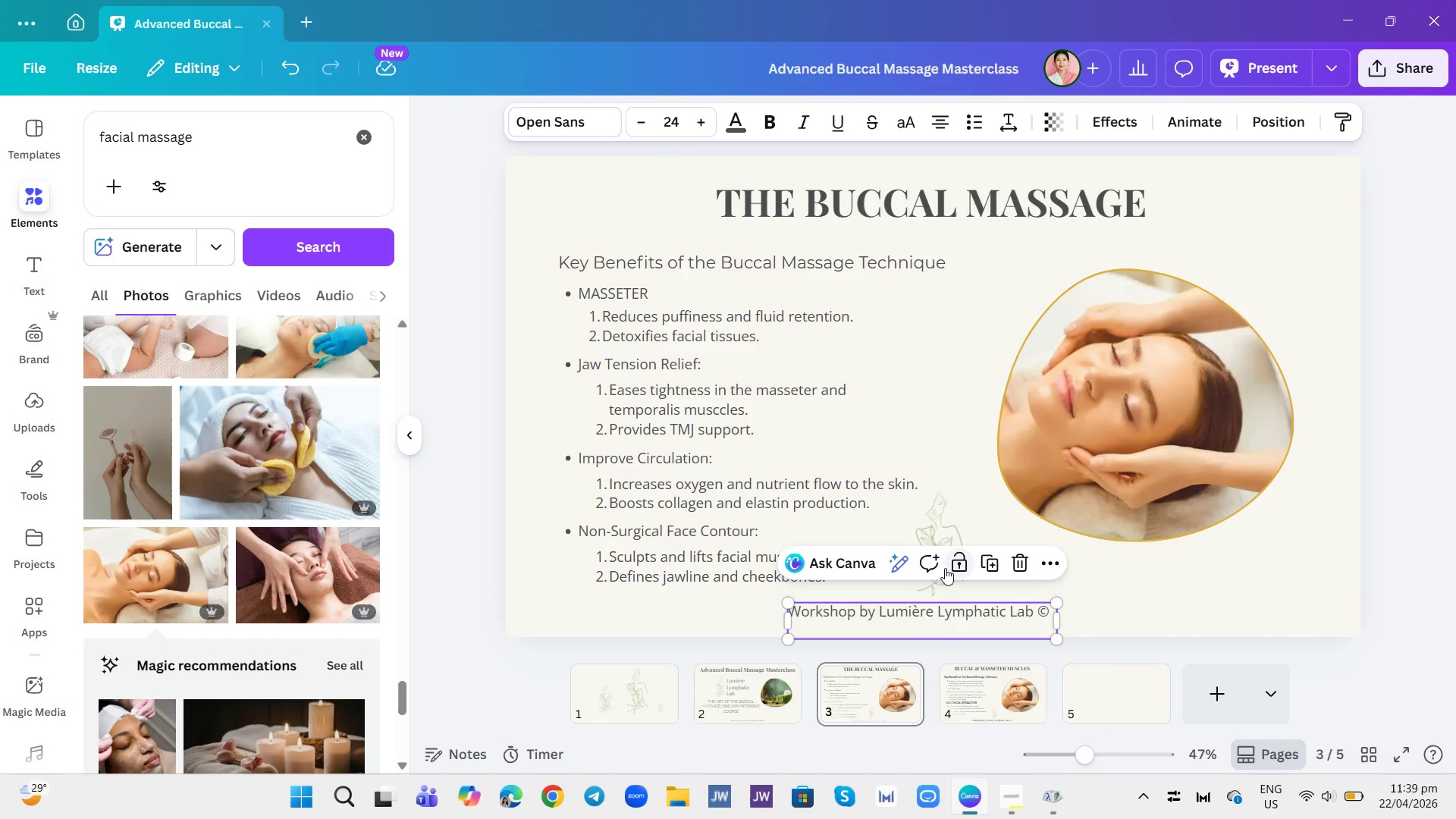 
left_click([945, 568])
 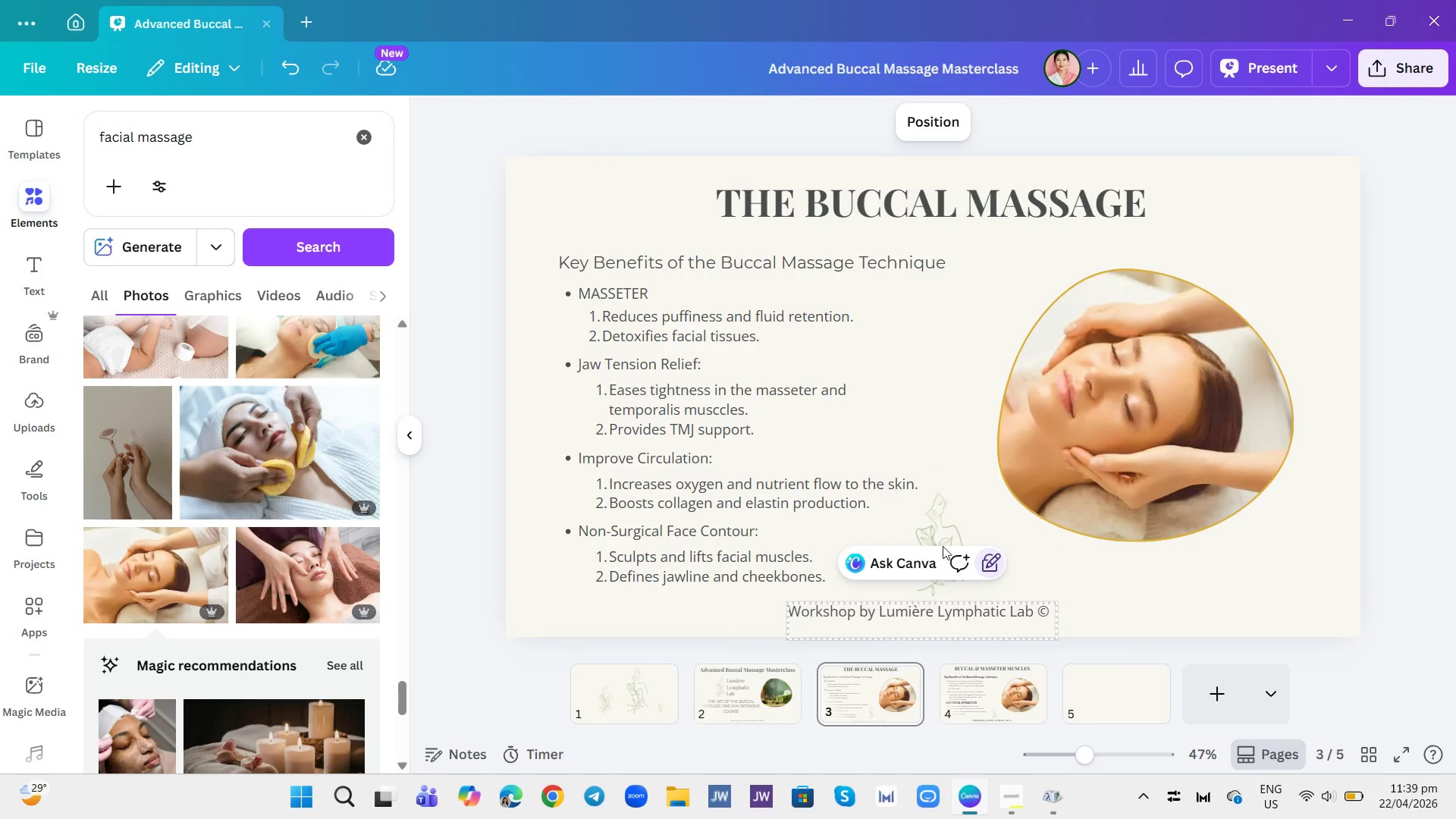 
left_click([943, 535])
 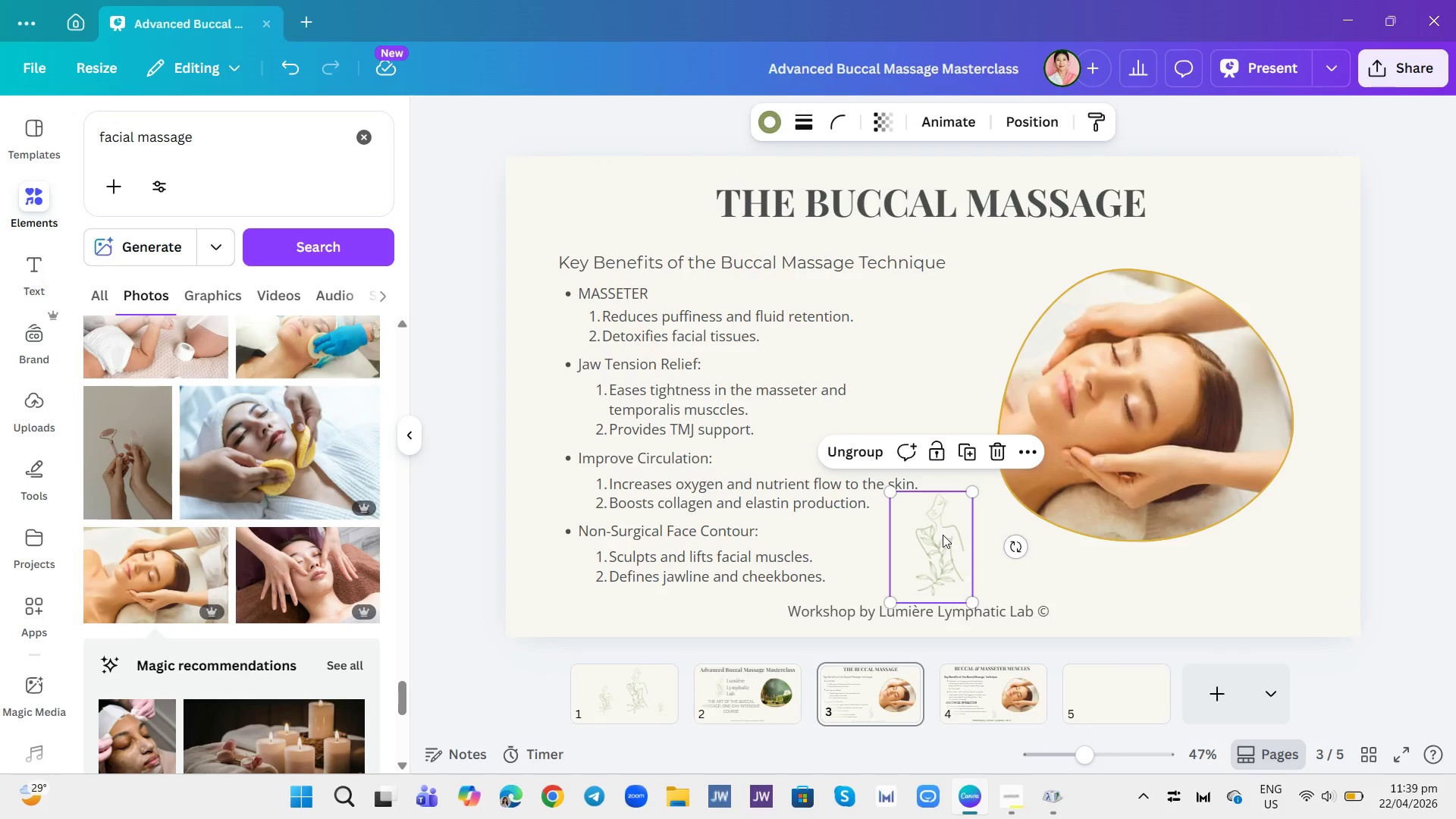 
left_click_drag(start_coordinate=[943, 535], to_coordinate=[927, 542])
 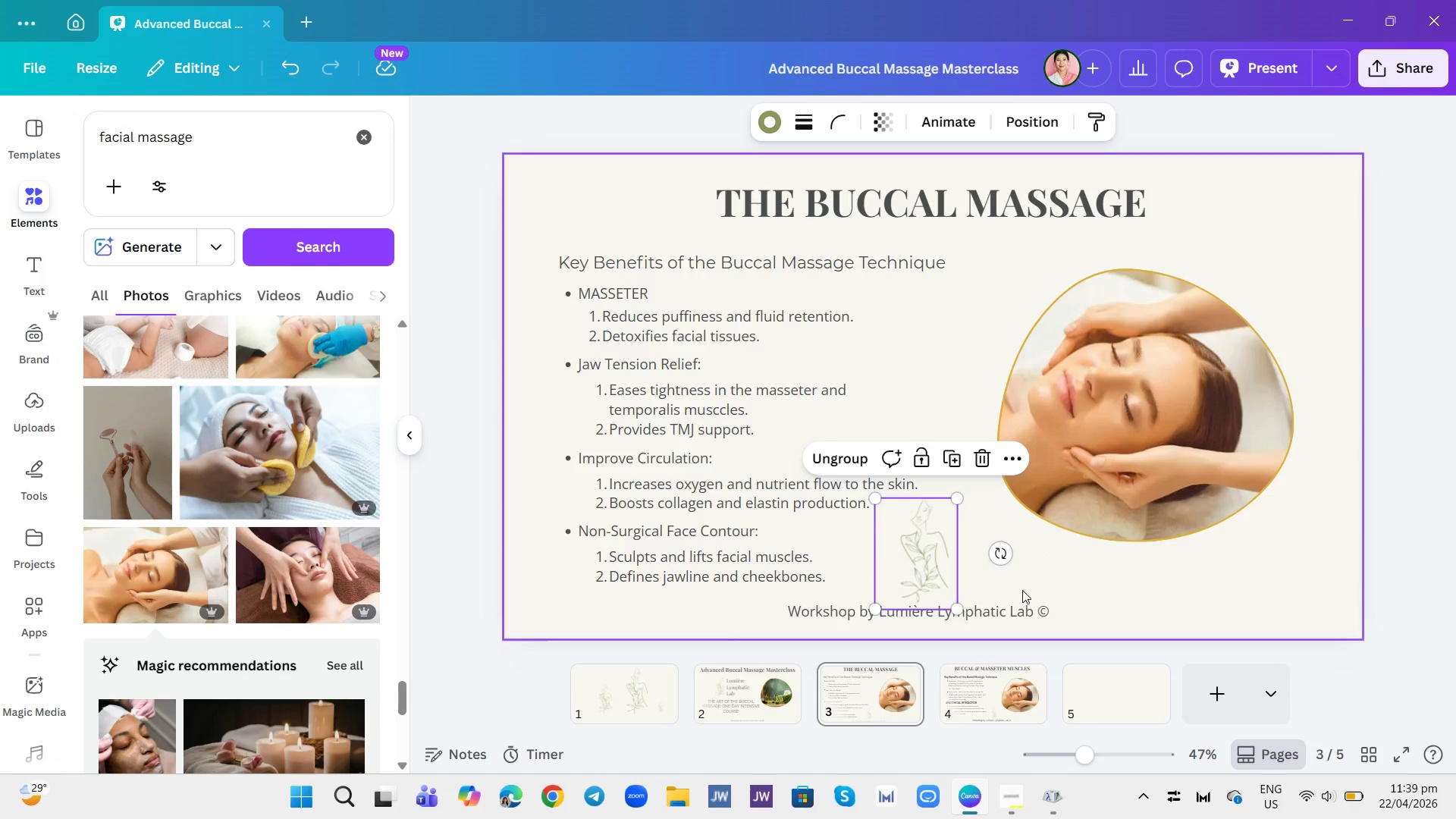 
left_click([1042, 586])
 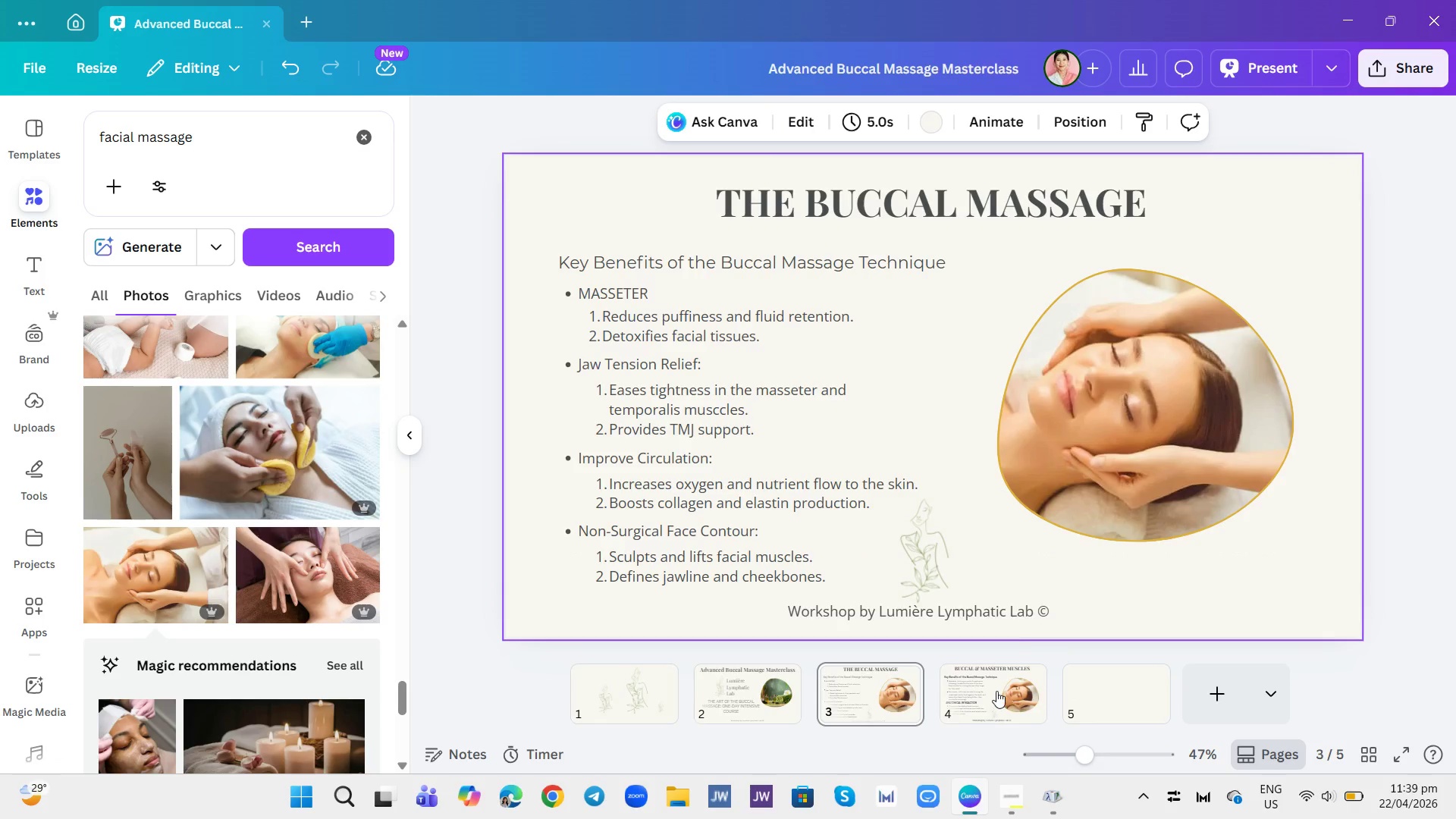 
left_click([990, 696])
 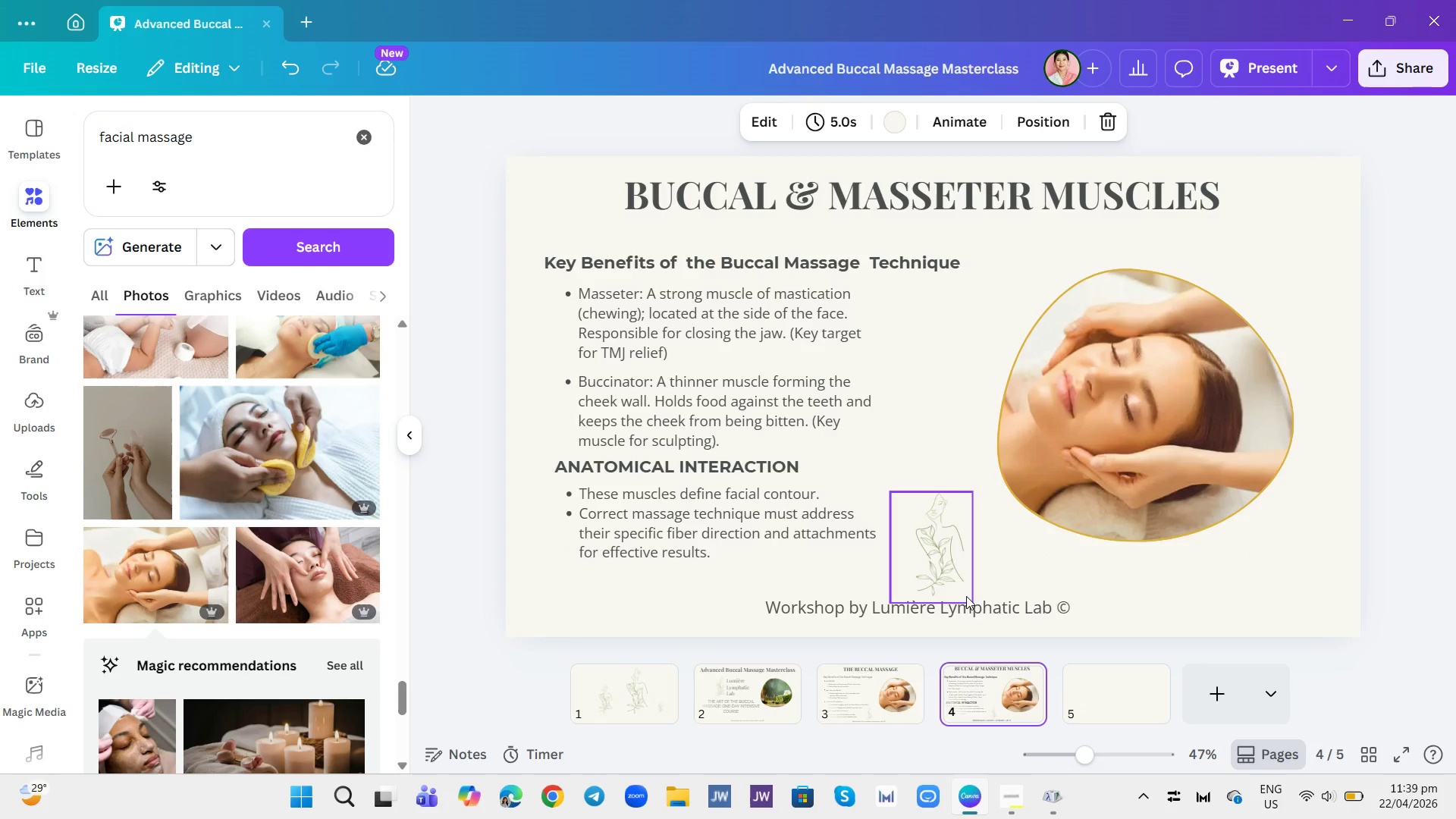 
left_click([960, 607])
 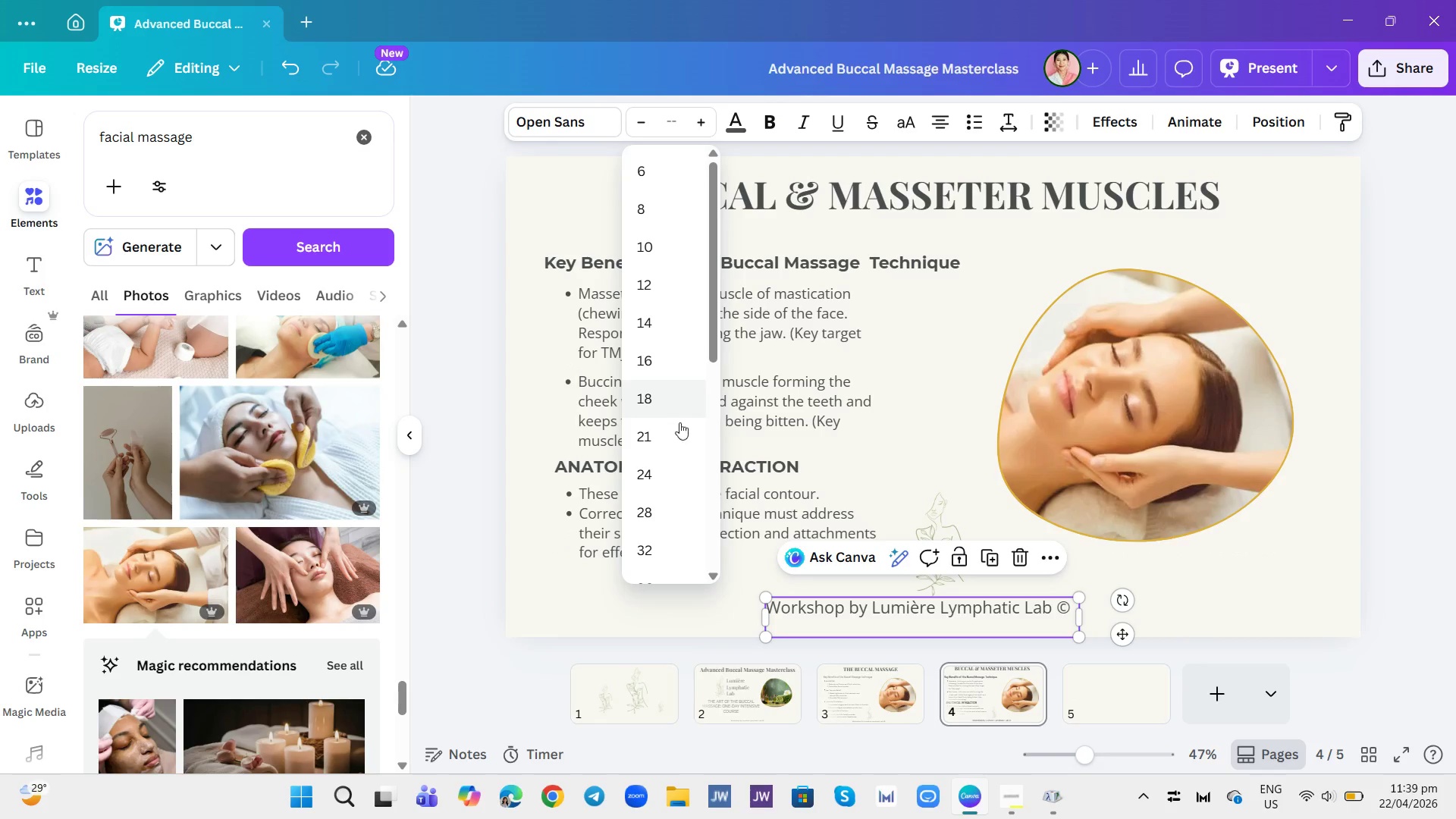 
left_click([646, 471])
 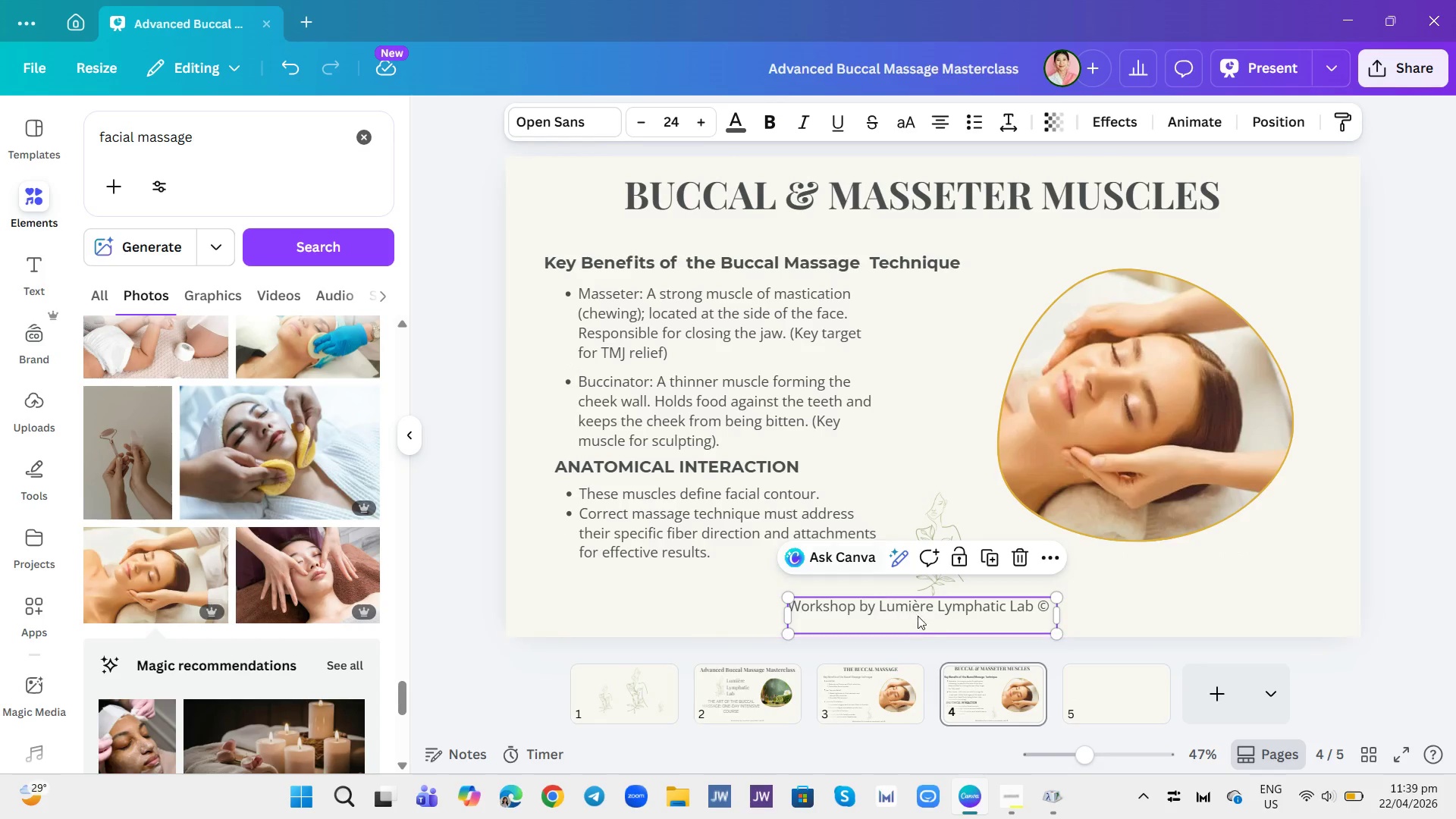 
left_click_drag(start_coordinate=[927, 611], to_coordinate=[929, 617])
 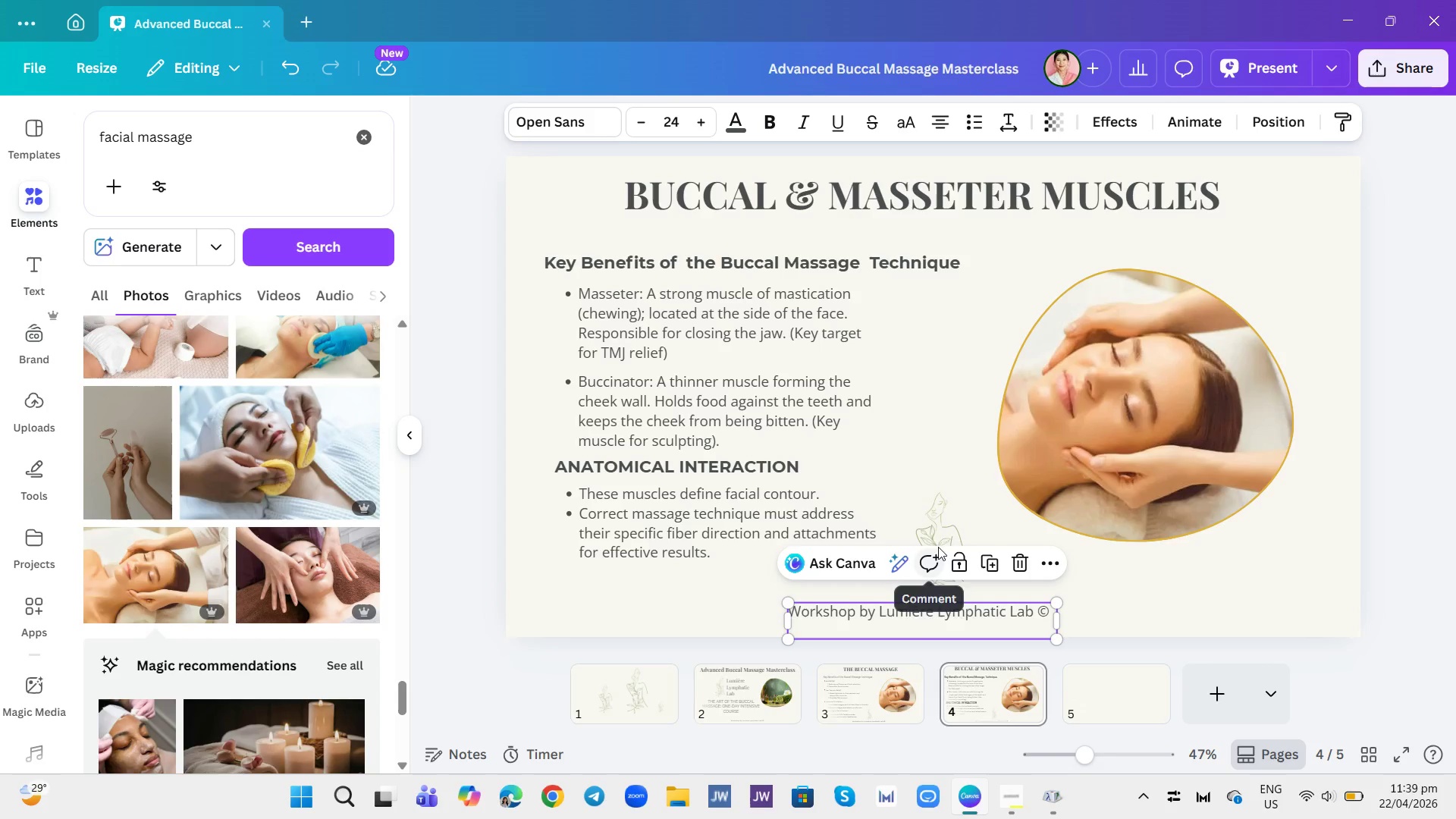 
left_click_drag(start_coordinate=[940, 535], to_coordinate=[931, 535])
 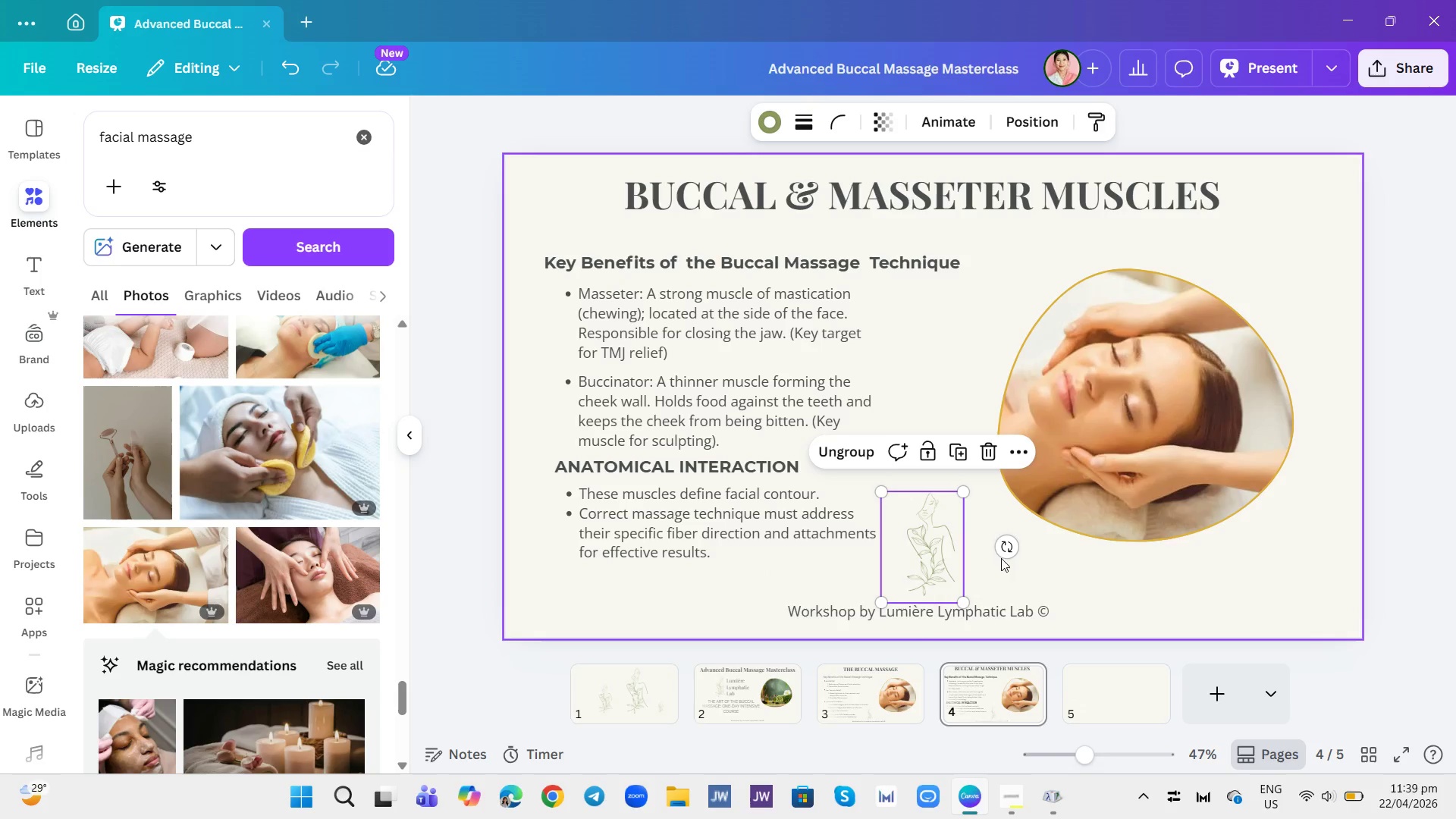 
left_click([1025, 564])
 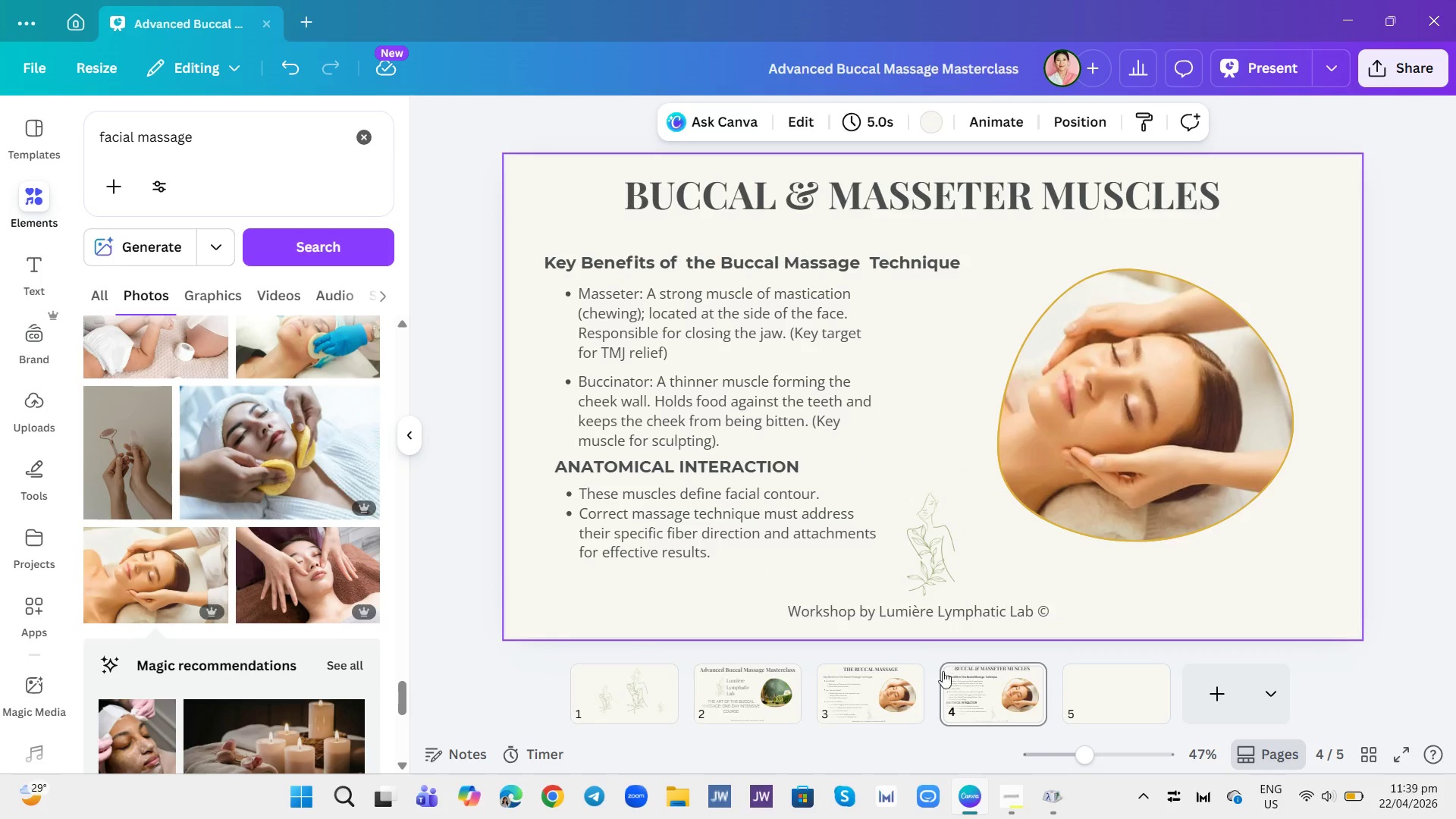 
left_click([888, 682])
 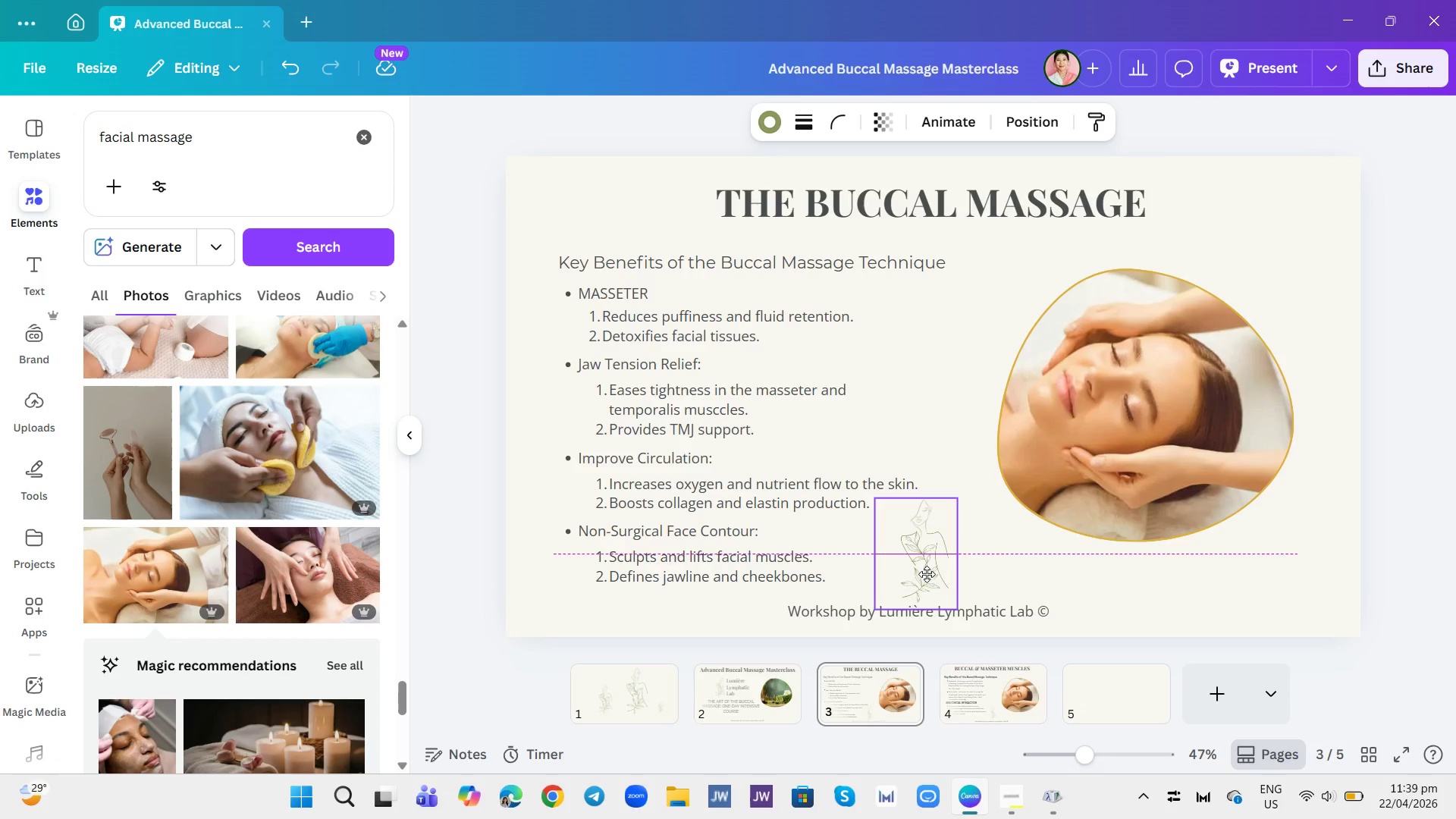 
wait(12.12)
 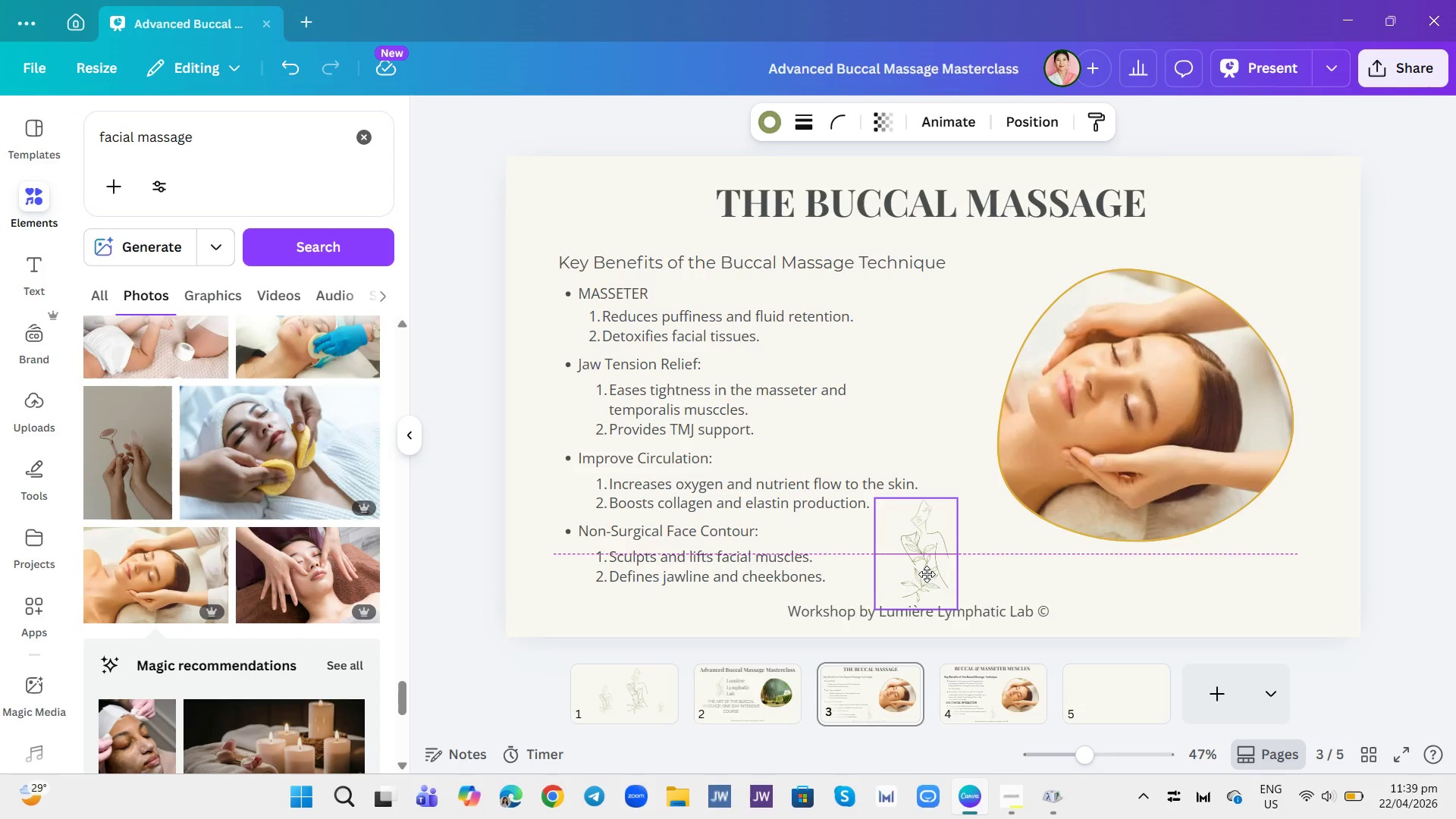 
left_click([1034, 569])
 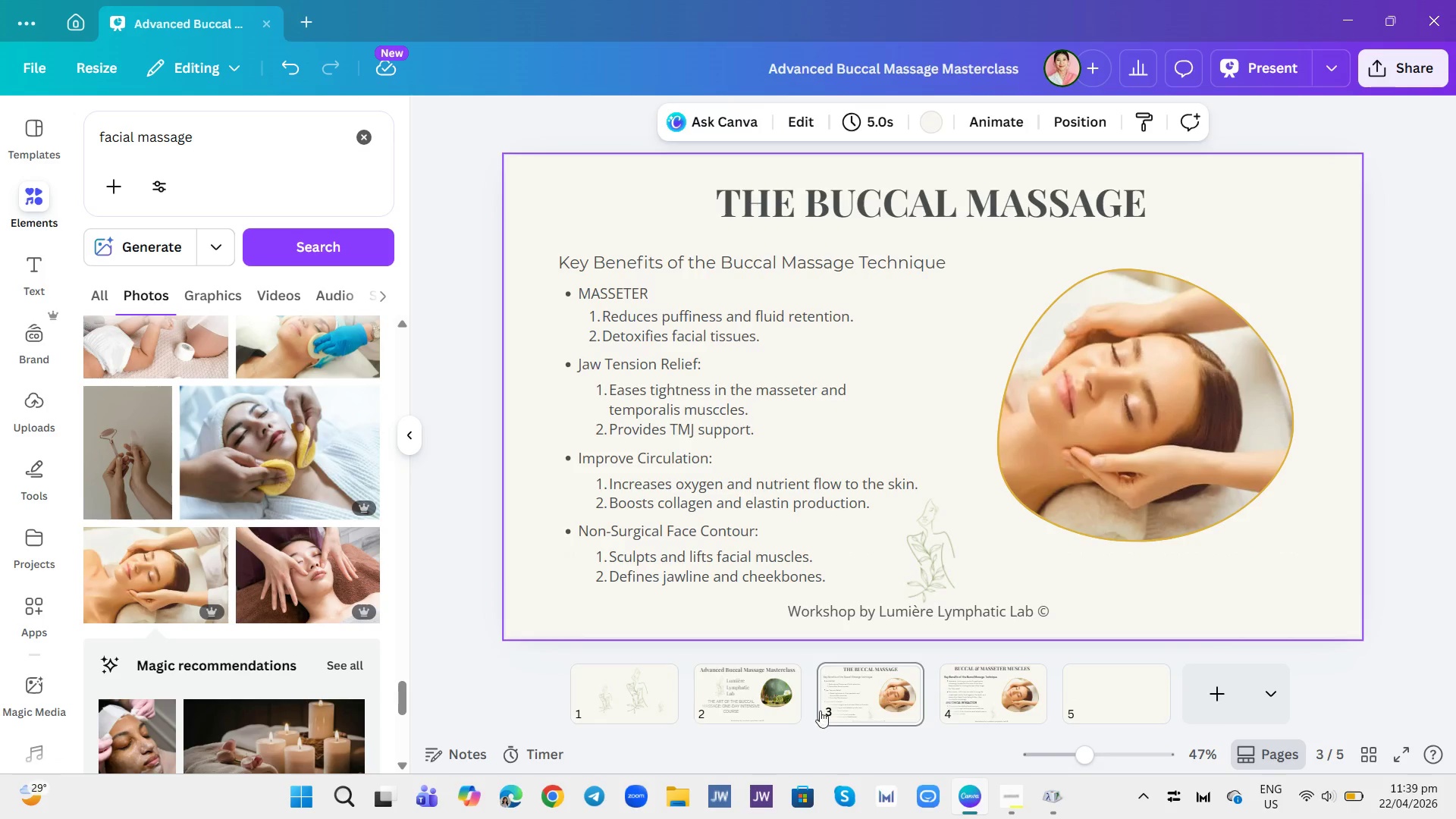 
left_click([756, 706])
 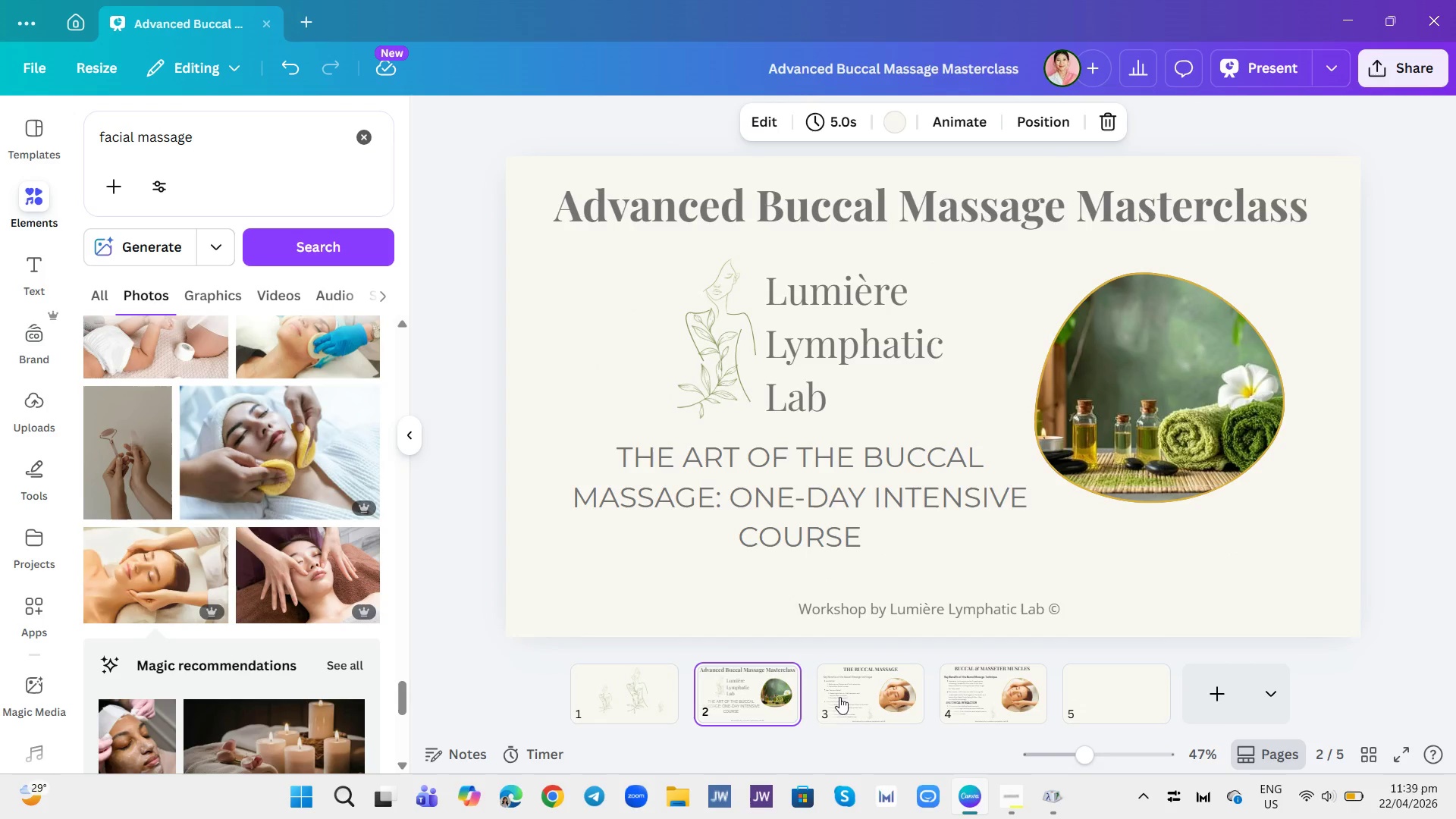 
left_click([849, 698])
 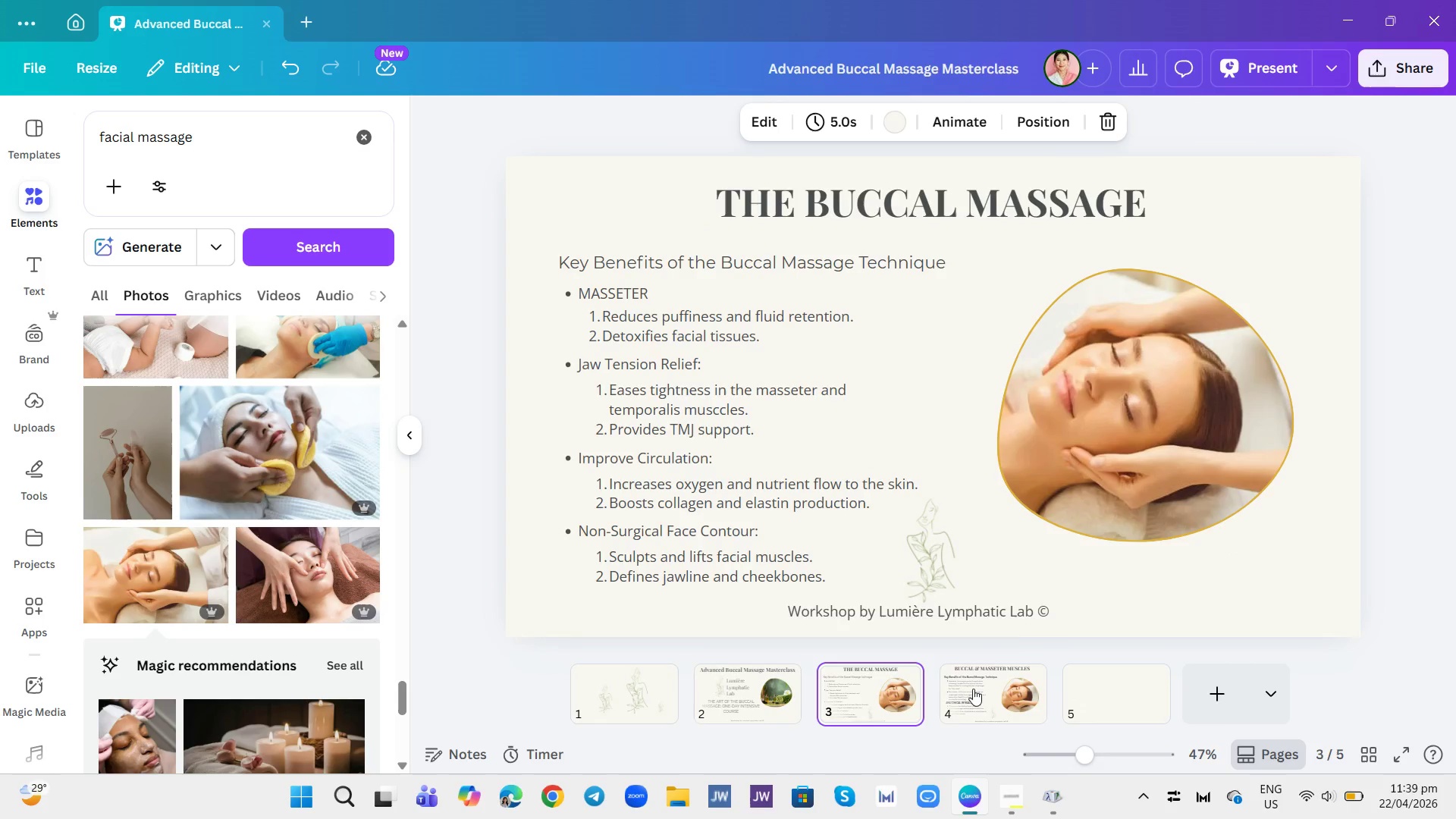 
left_click([983, 694])
 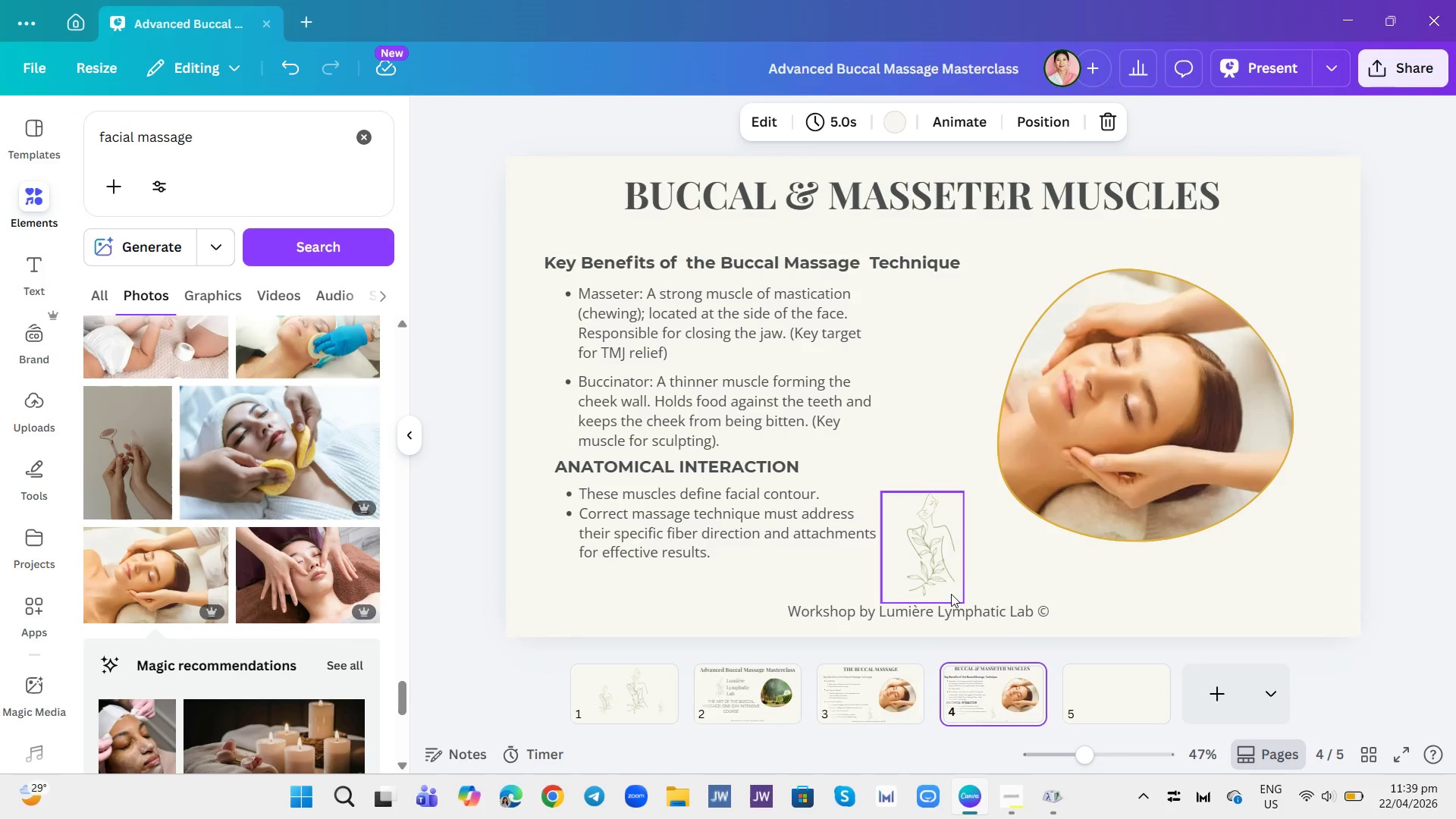 
left_click_drag(start_coordinate=[934, 563], to_coordinate=[934, 571])
 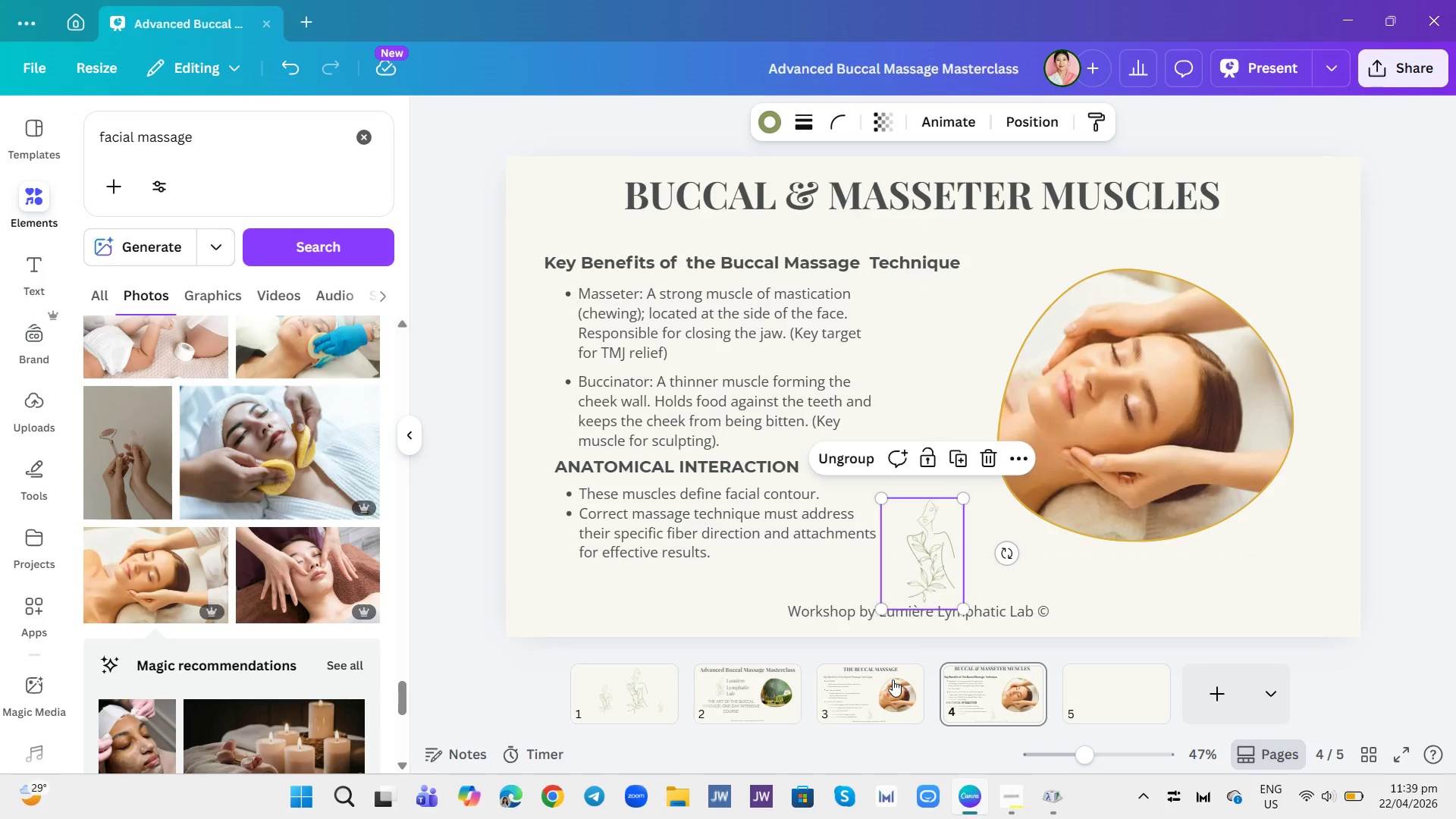 
left_click([893, 686])
 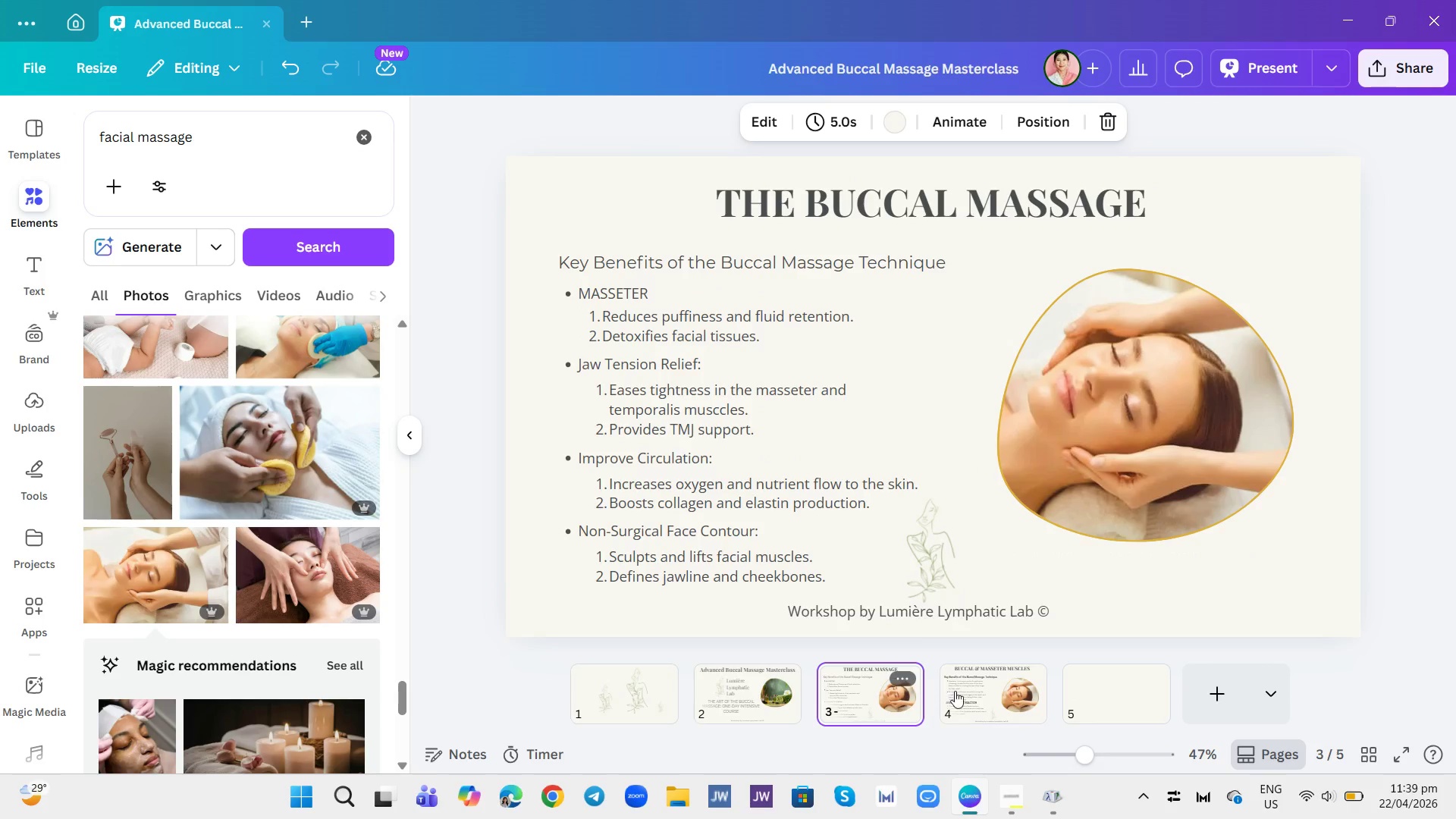 
left_click([987, 695])
 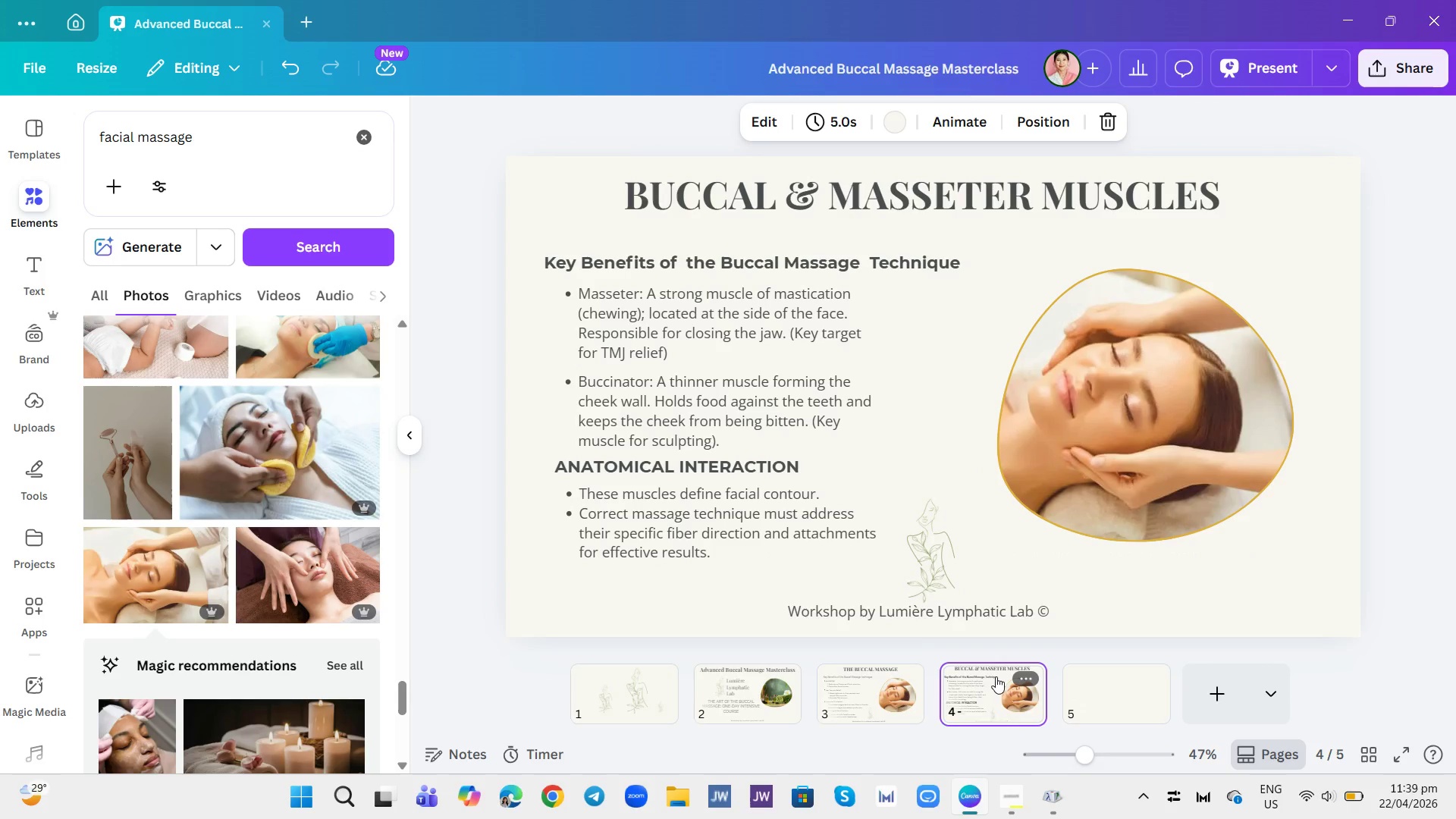 
right_click([996, 705])
 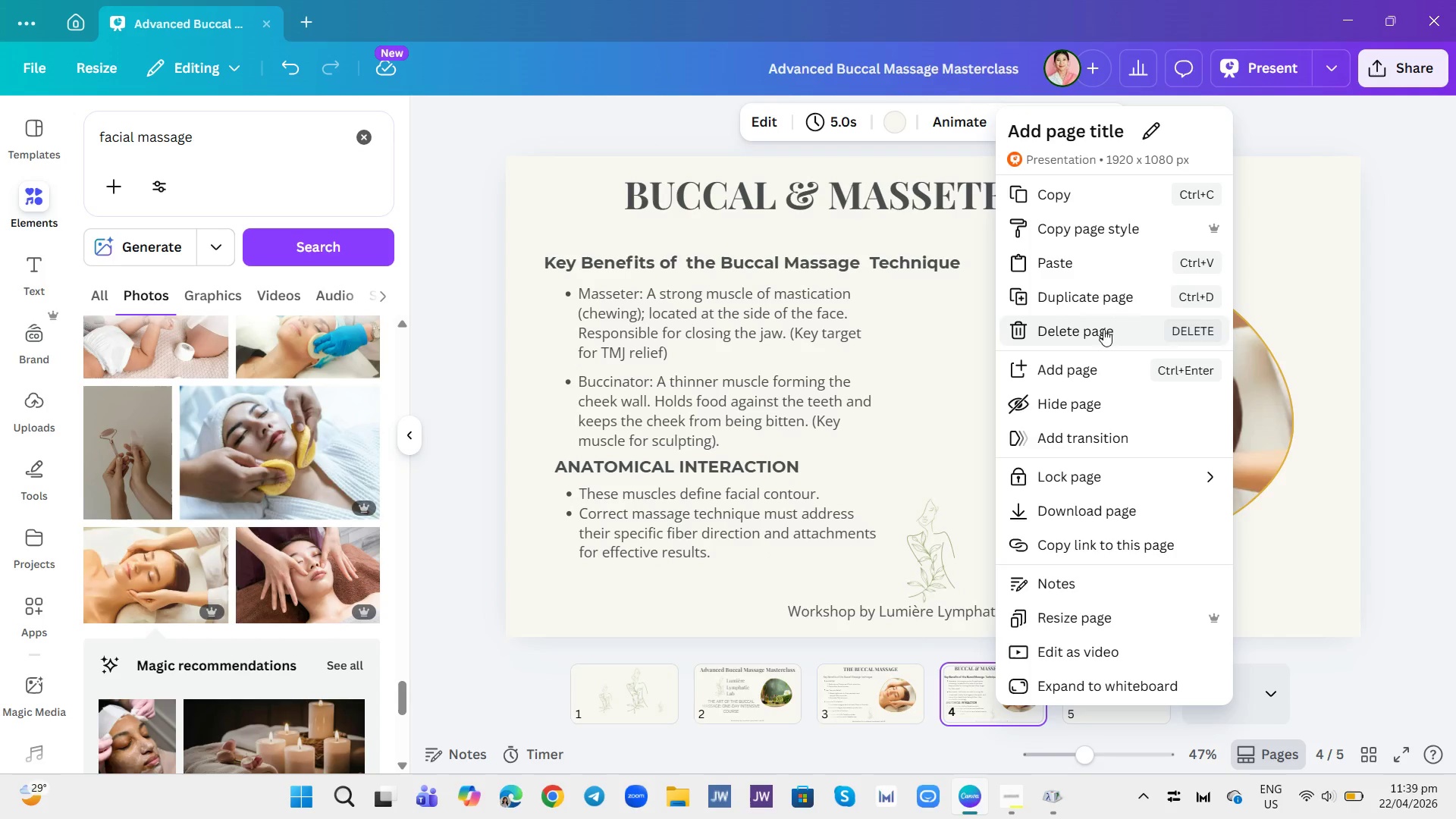 
left_click([1108, 297])
 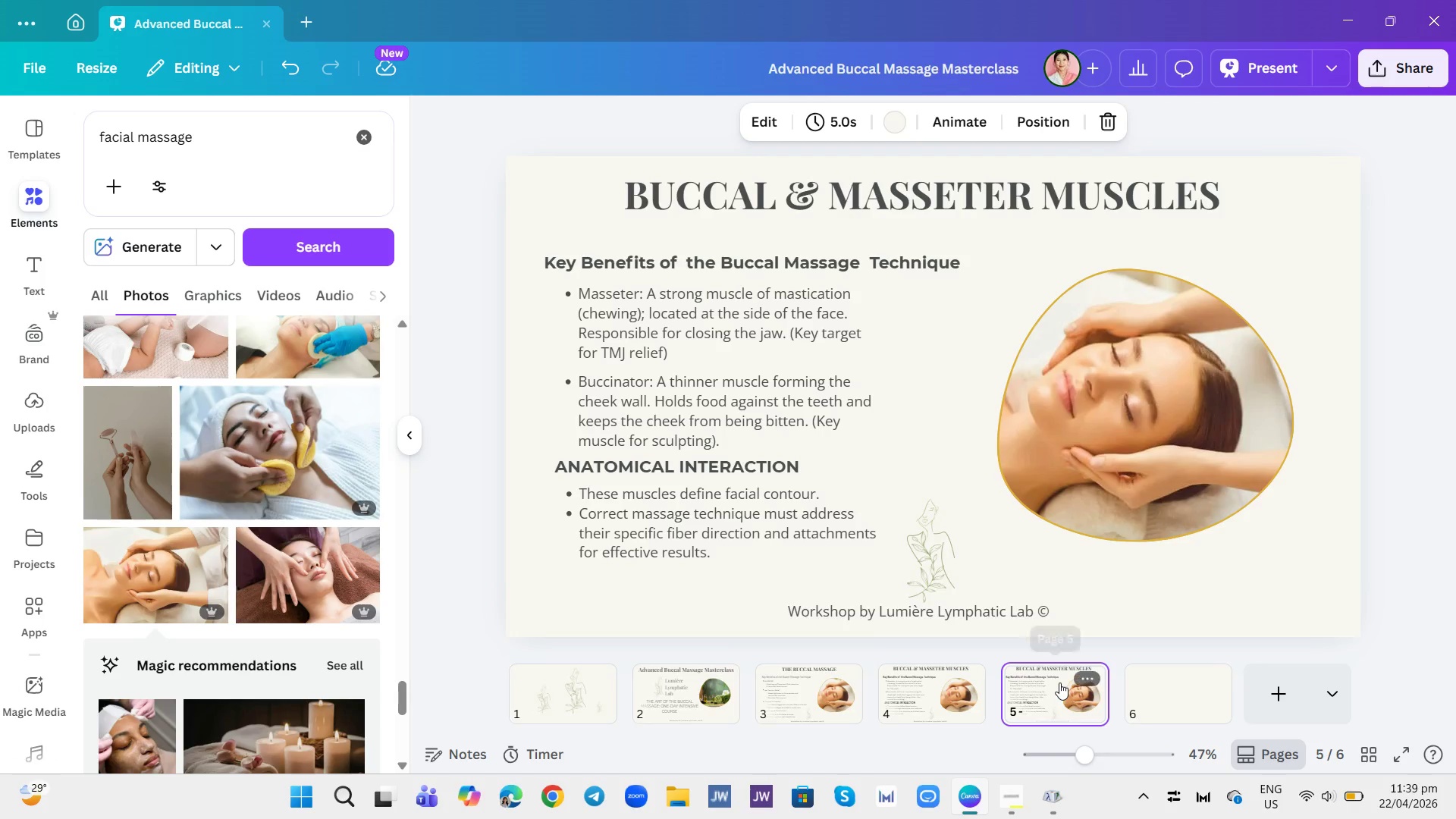 
left_click([919, 700])
 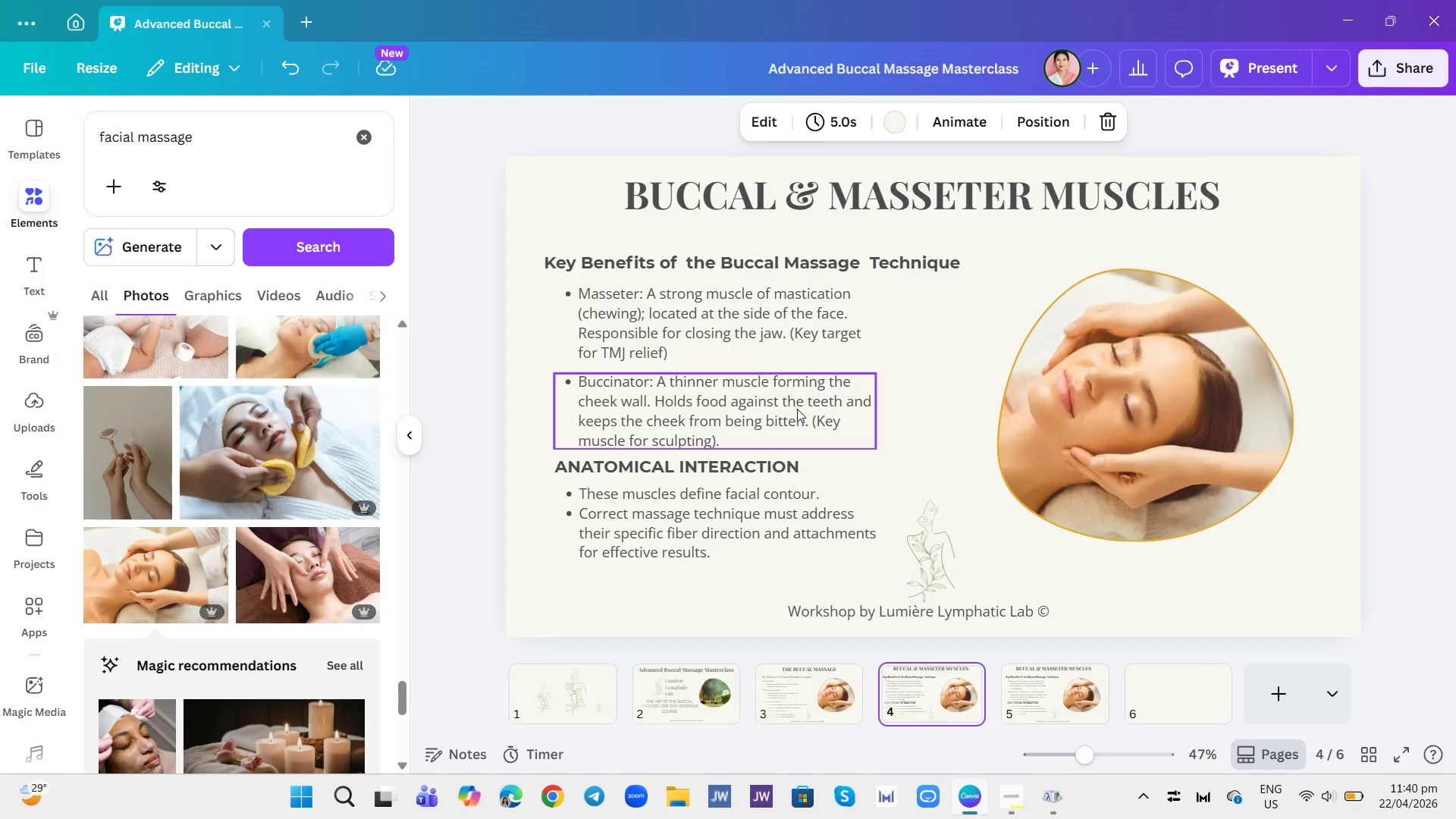 
wait(8.06)
 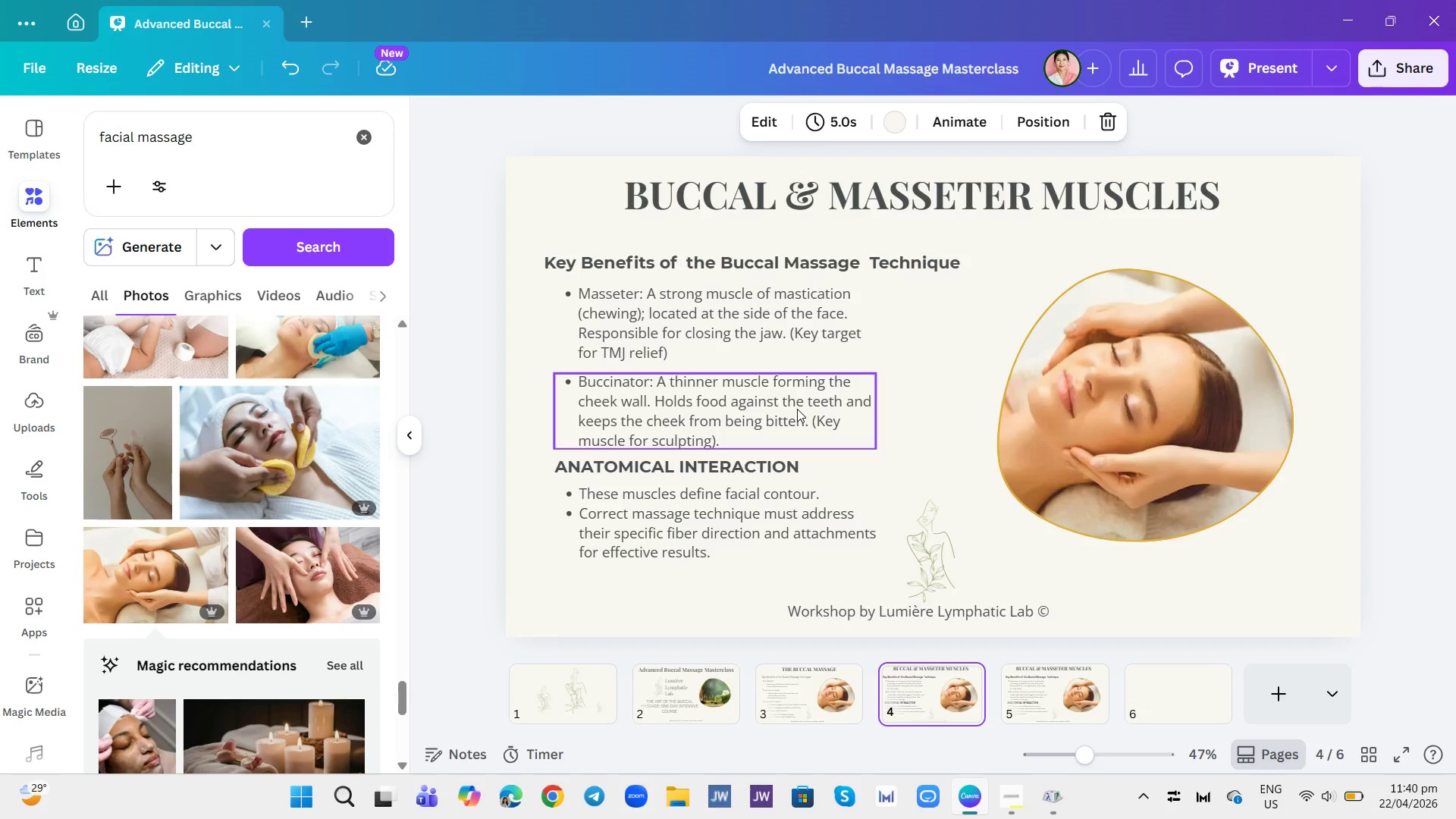 
left_click([819, 700])
 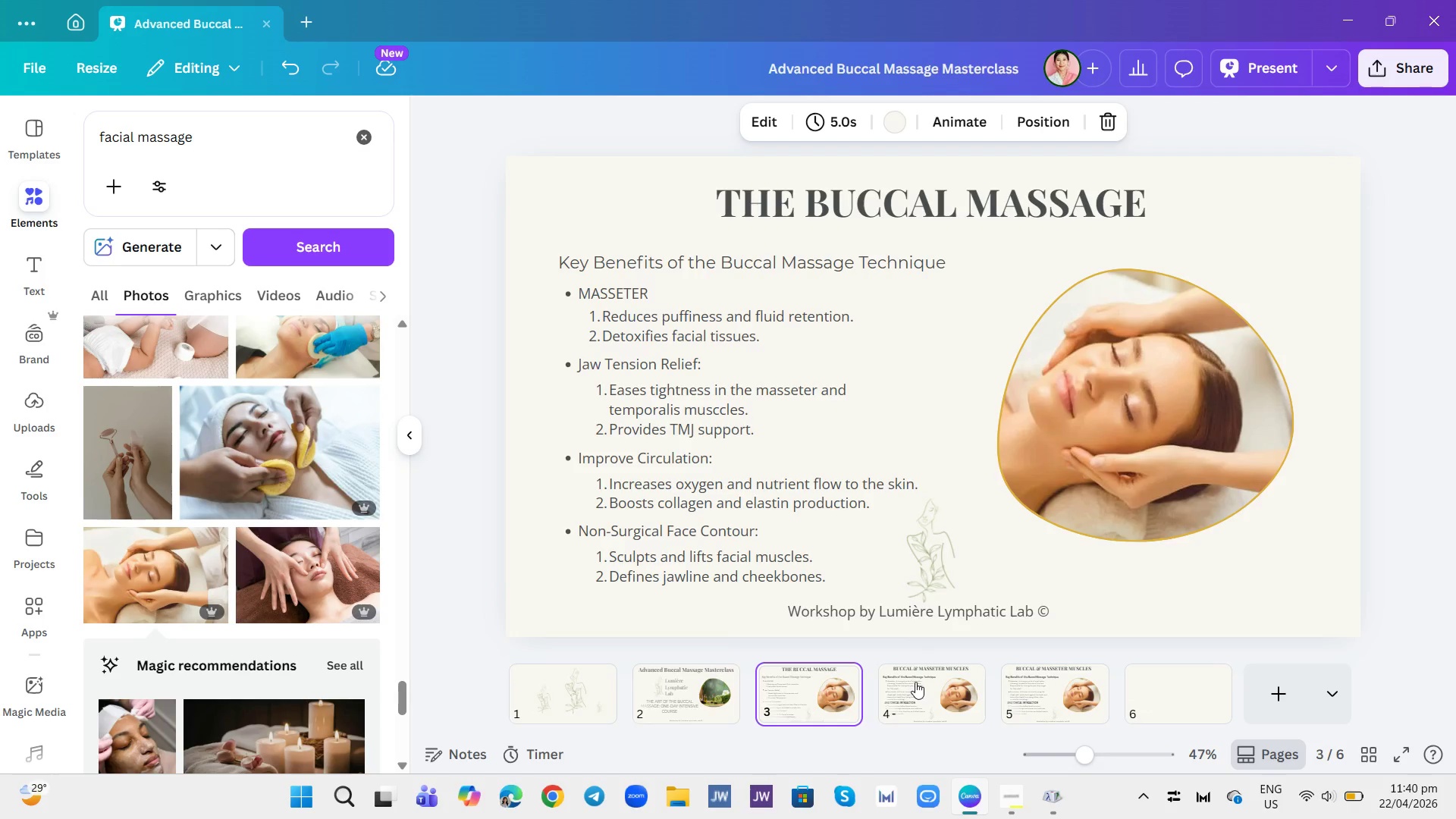 
wait(9.25)
 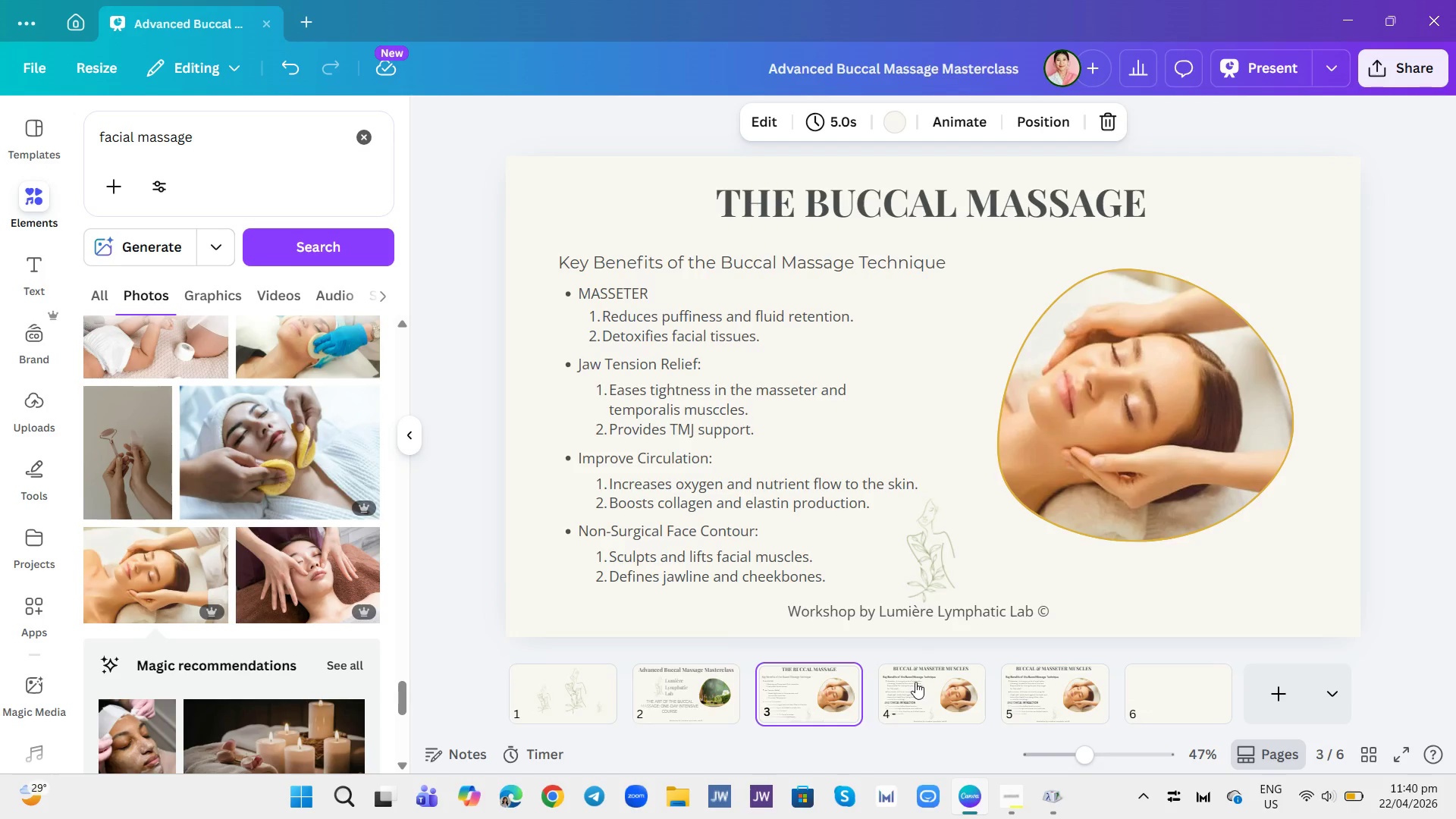 
left_click_drag(start_coordinate=[679, 231], to_coordinate=[905, 620])
 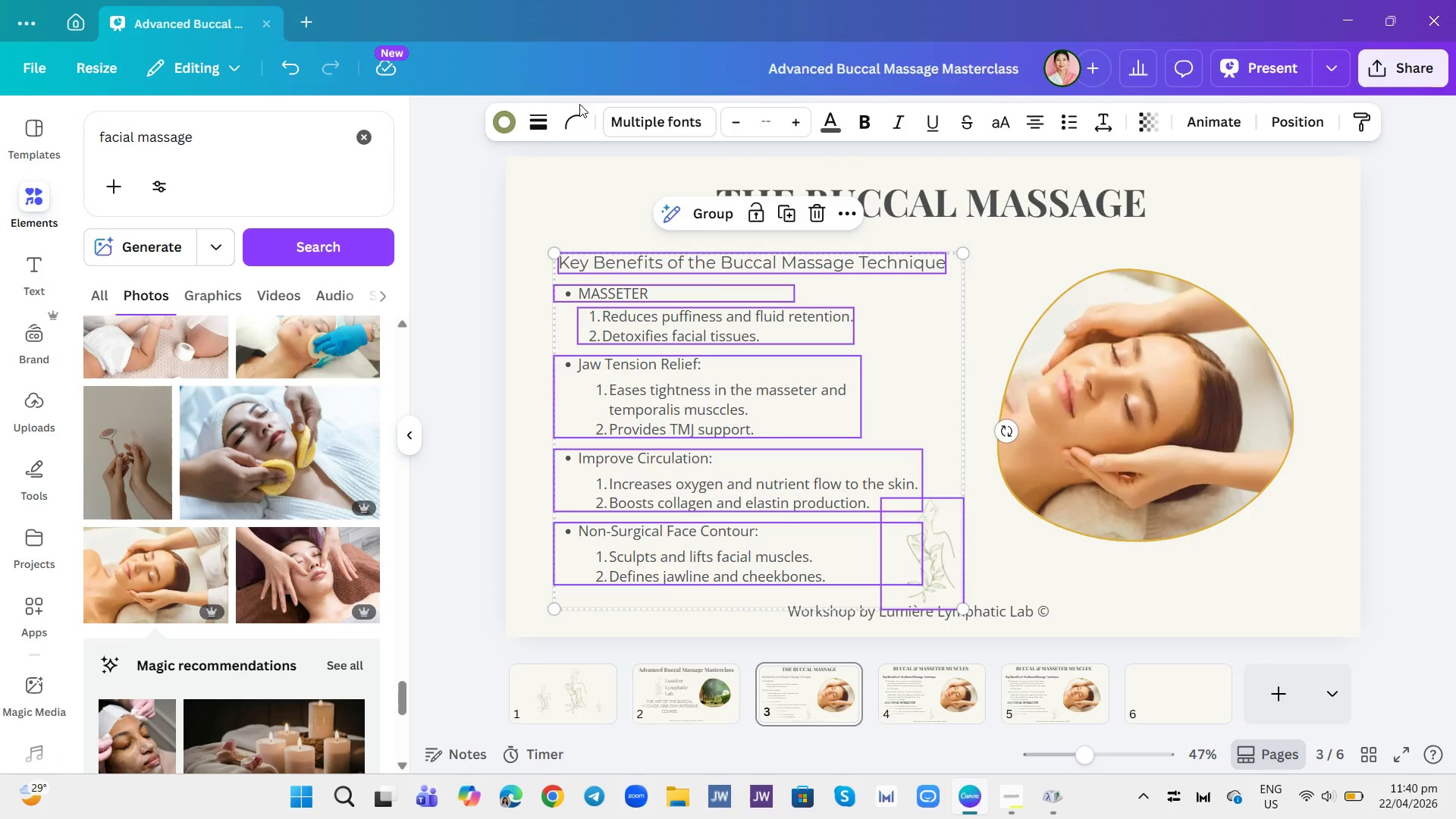 
mouse_move([531, 136])
 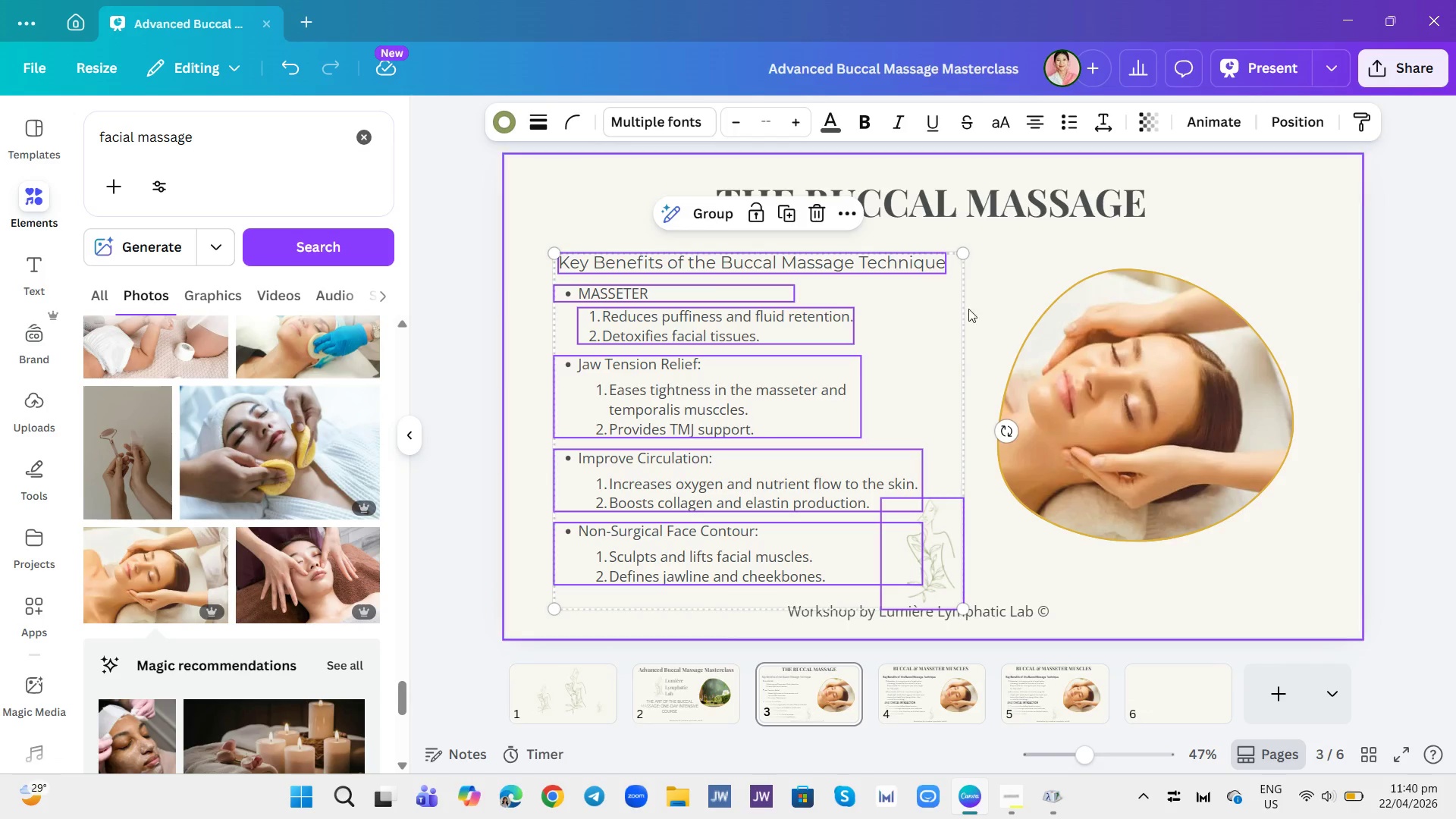 
left_click([979, 314])
 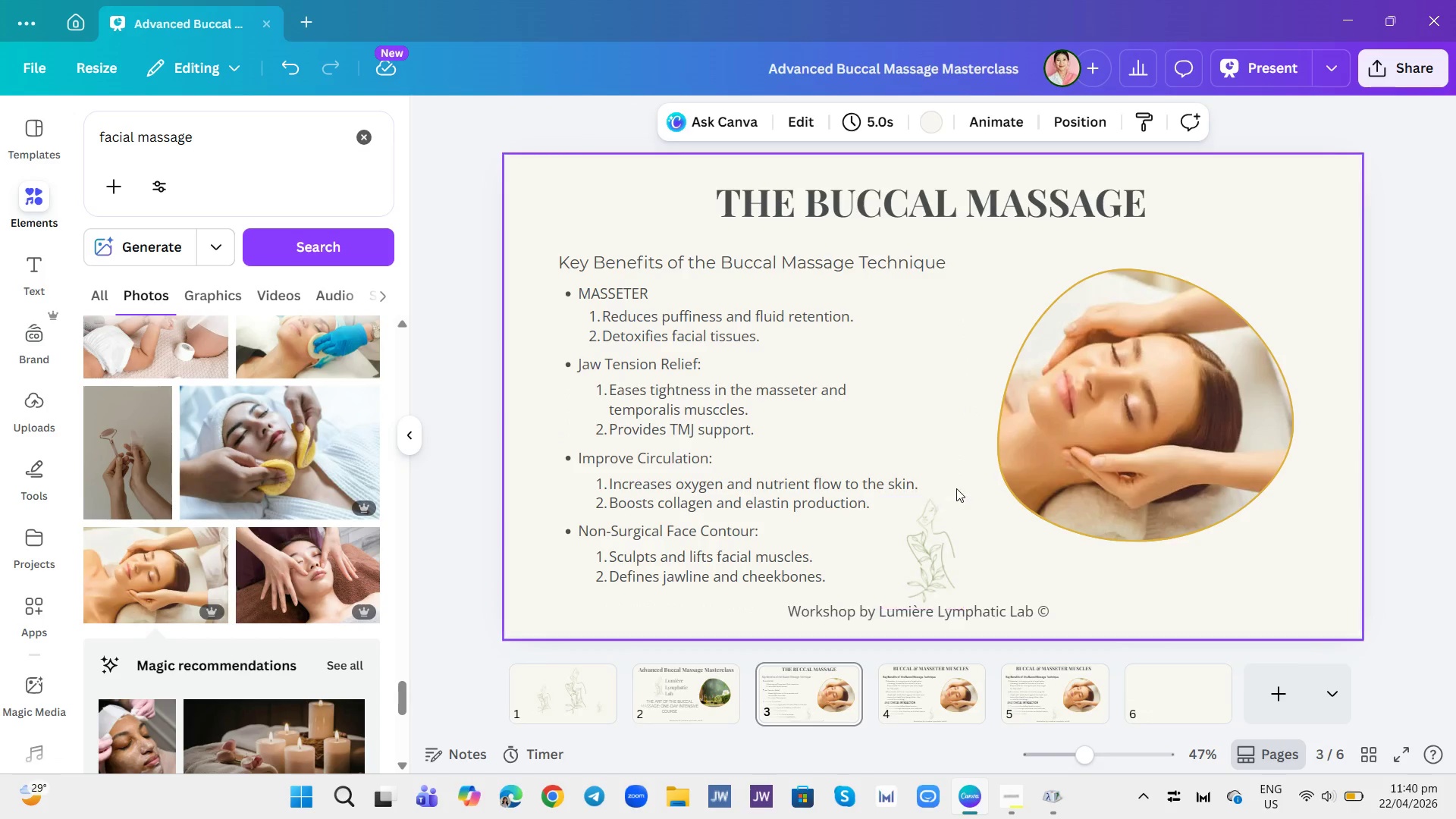 
left_click_drag(start_coordinate=[946, 468], to_coordinate=[984, 623])
 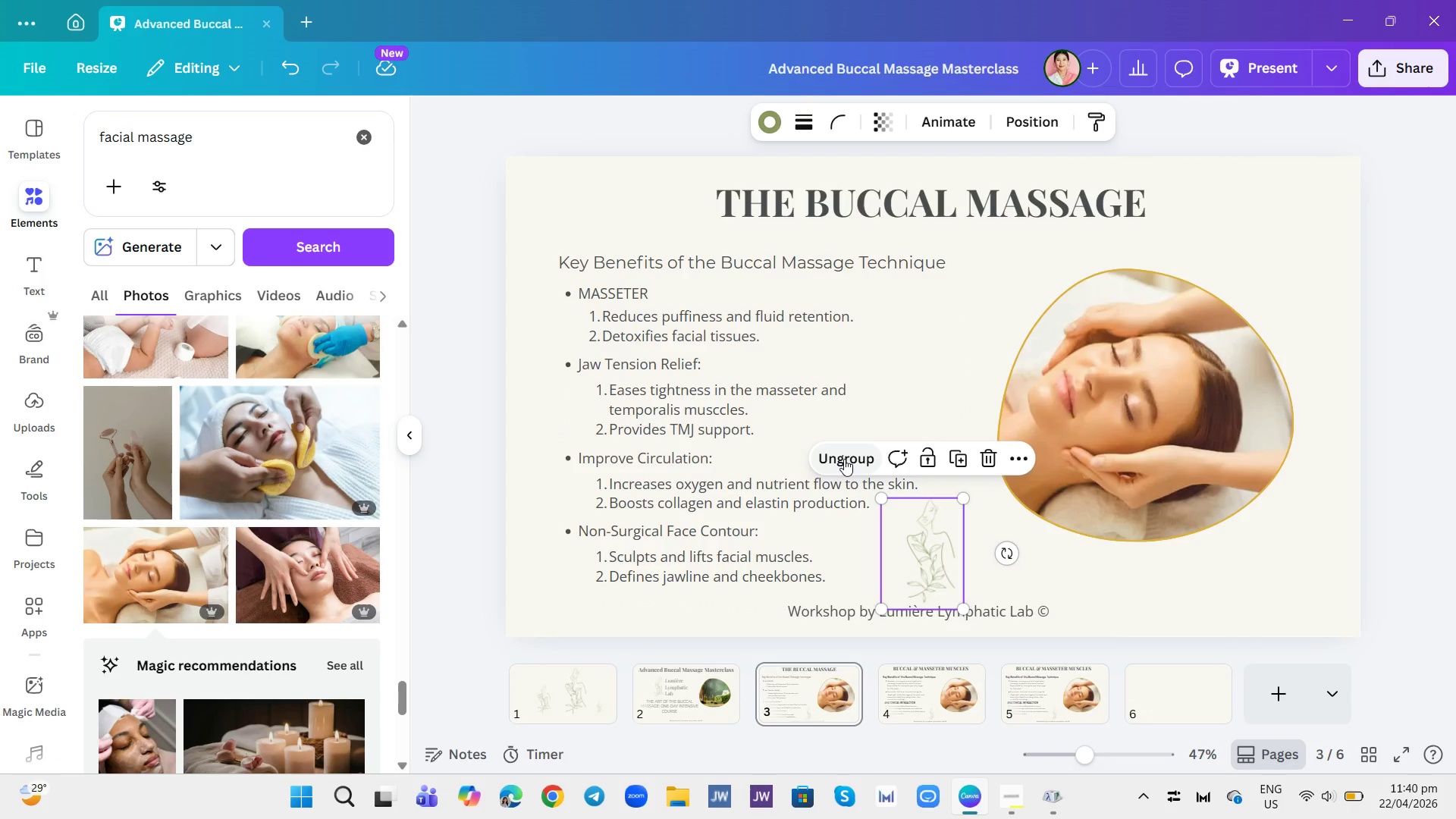 
left_click([1063, 583])
 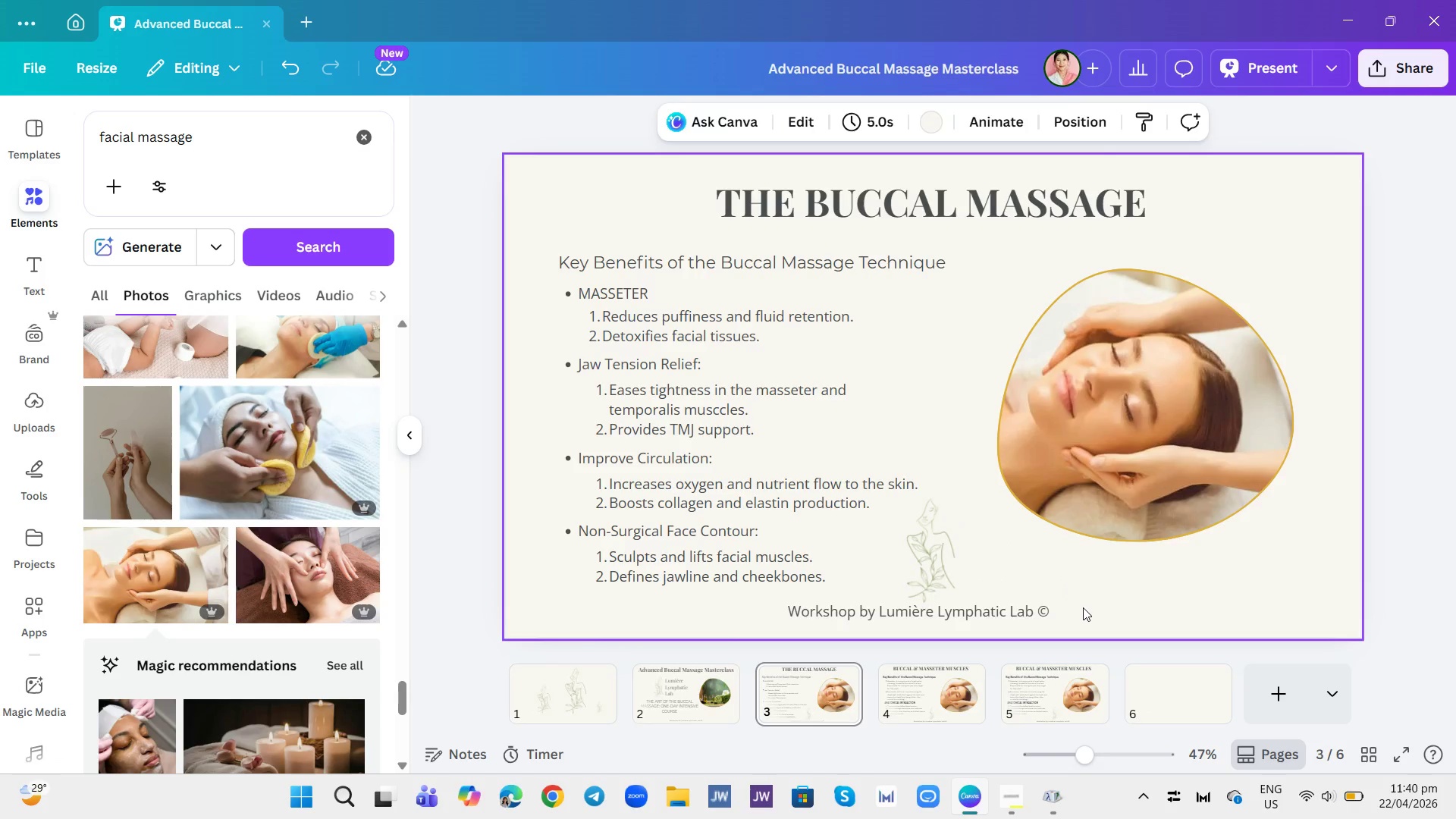 
left_click_drag(start_coordinate=[1072, 620], to_coordinate=[940, 569])
 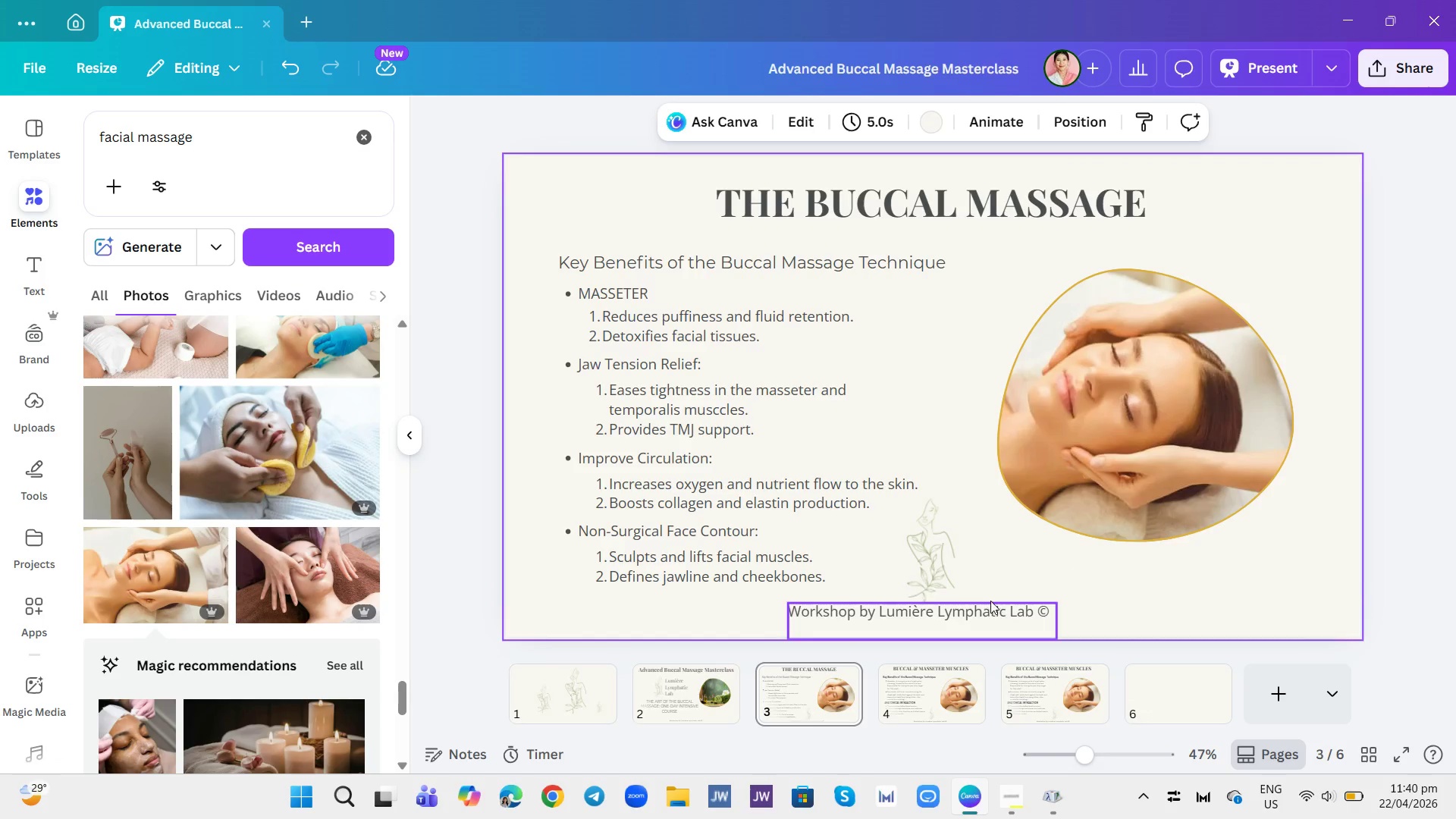 
left_click_drag(start_coordinate=[939, 472], to_coordinate=[983, 644])
 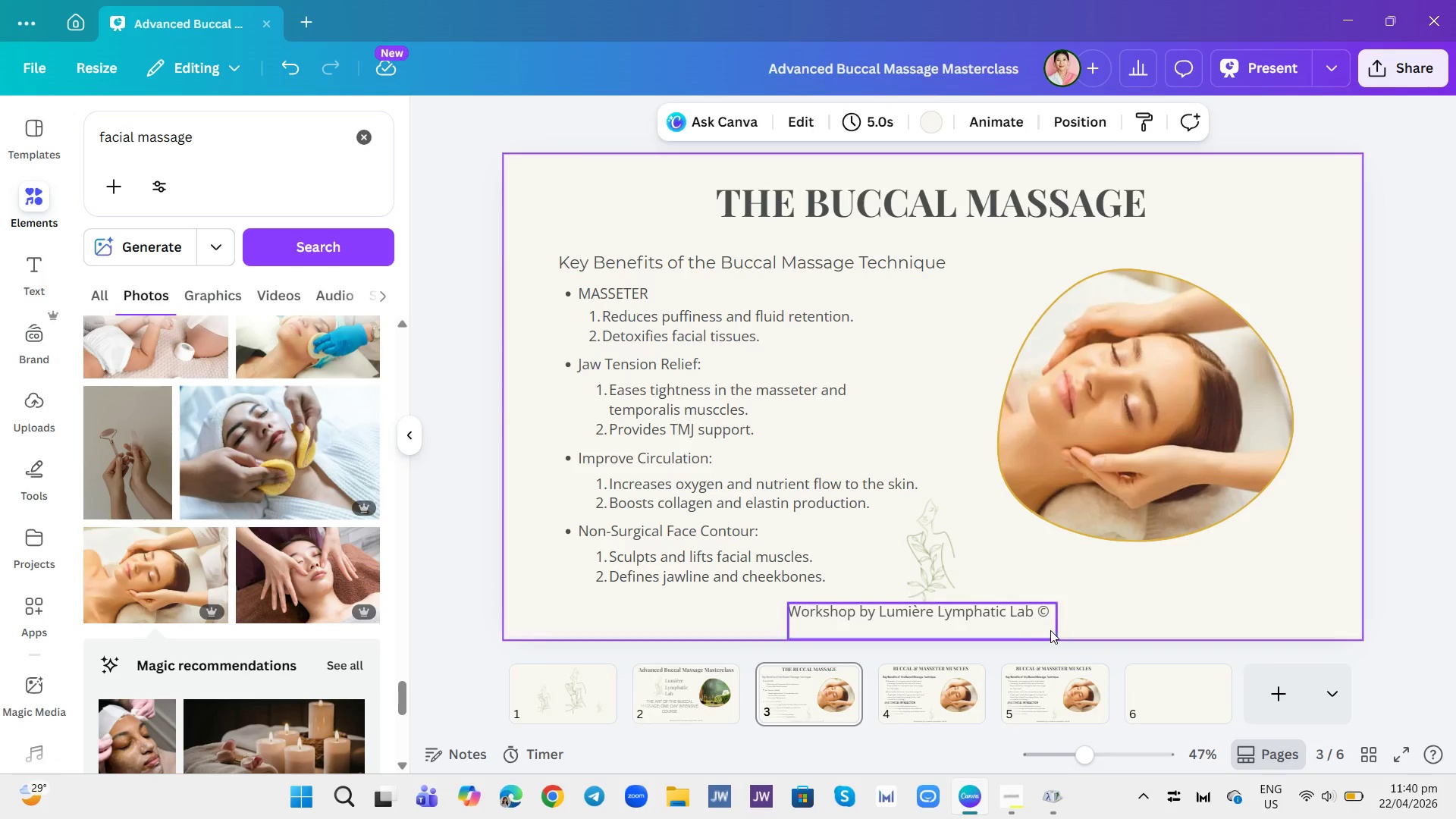 
left_click_drag(start_coordinate=[1071, 628], to_coordinate=[930, 568])
 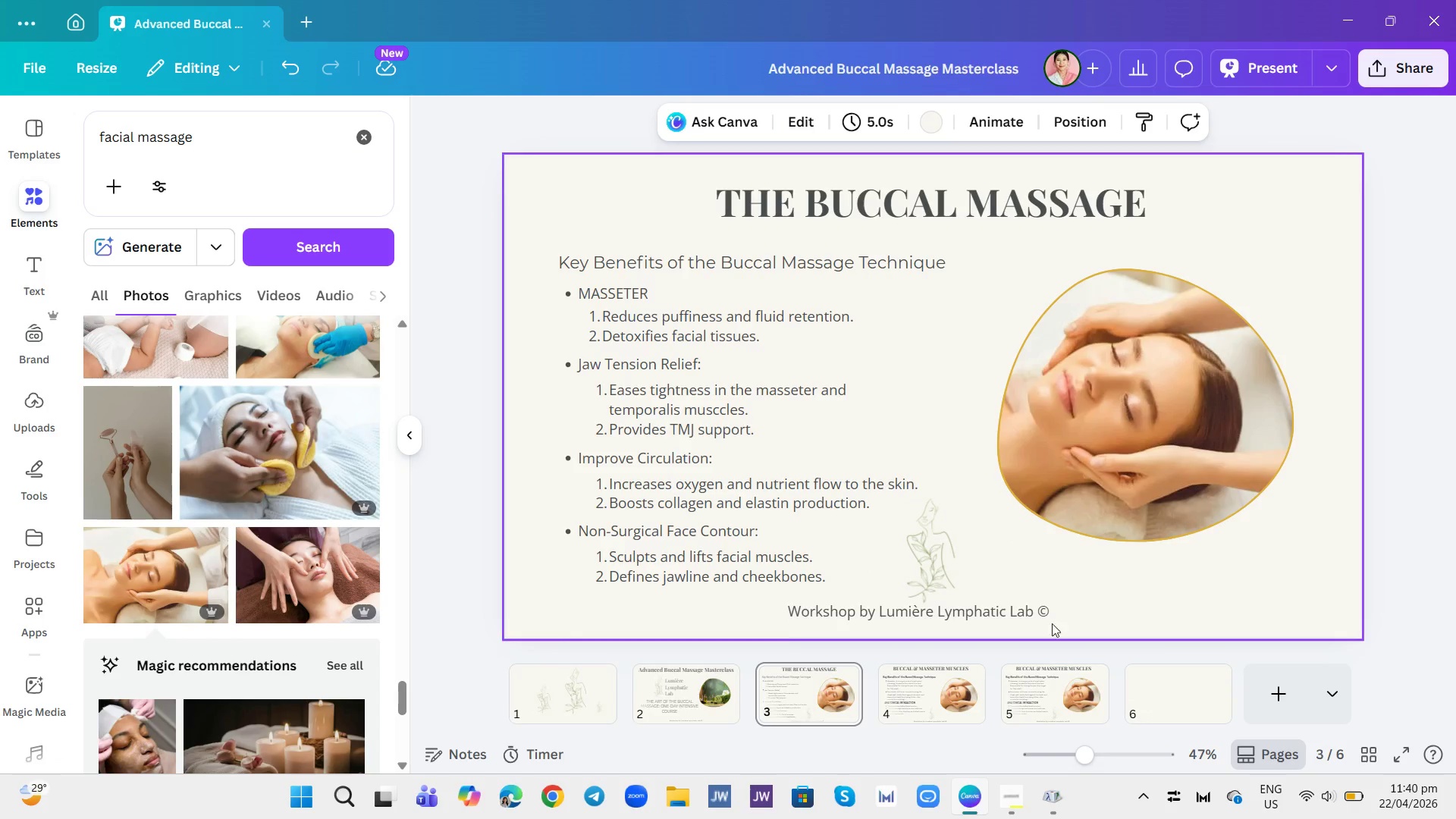 
left_click([994, 627])
 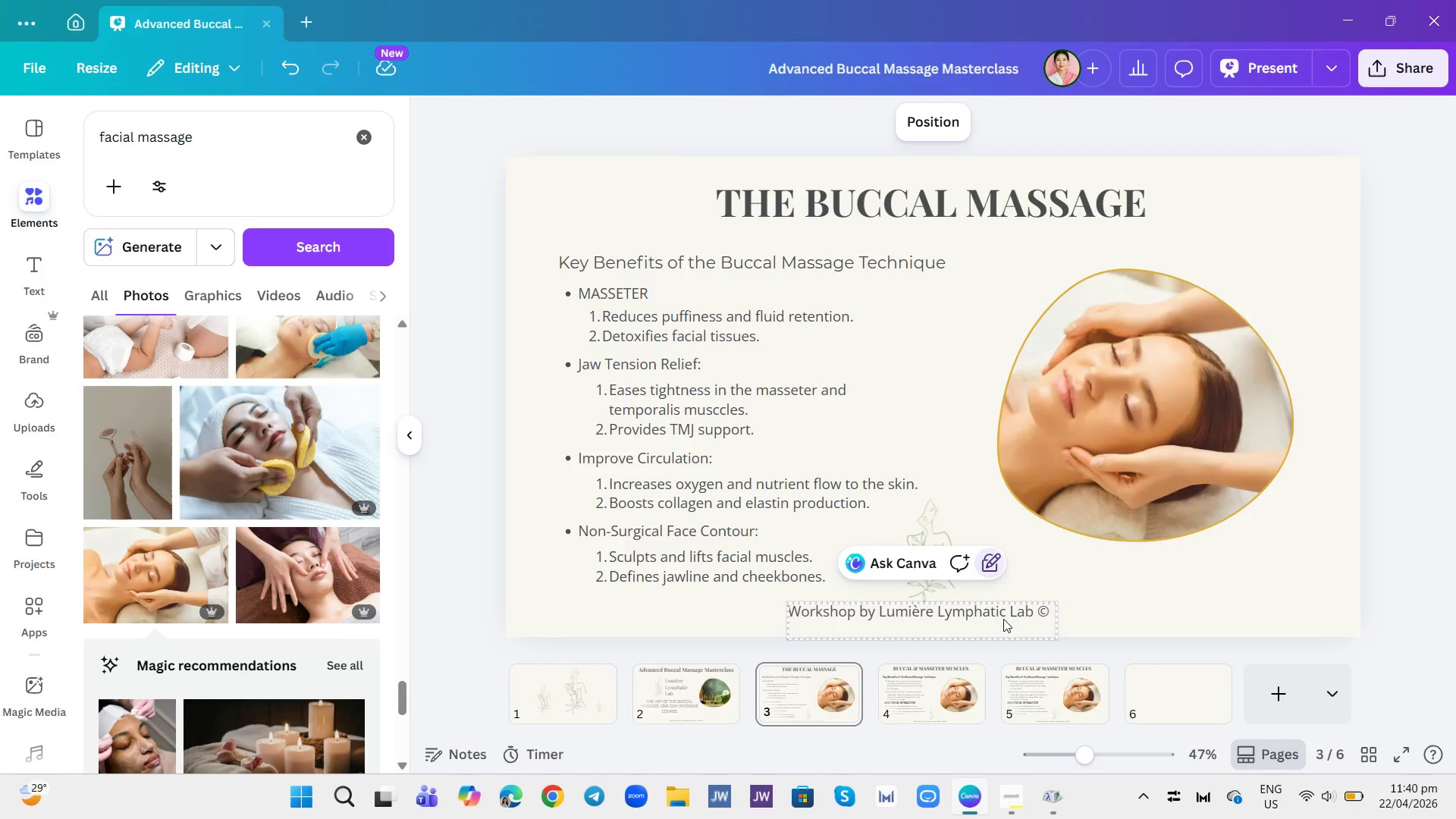 
left_click([1098, 579])
 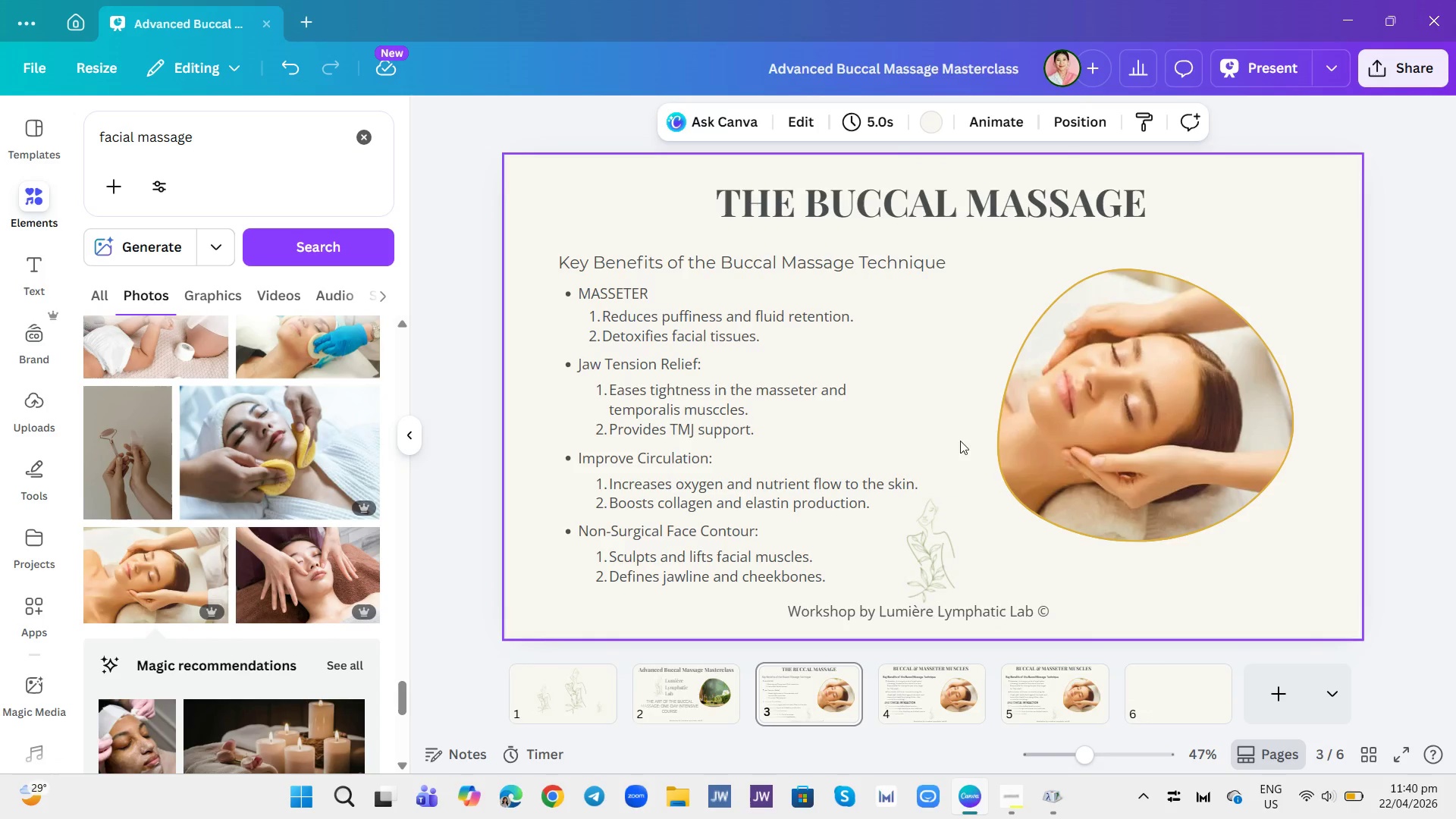 
left_click([912, 388])
 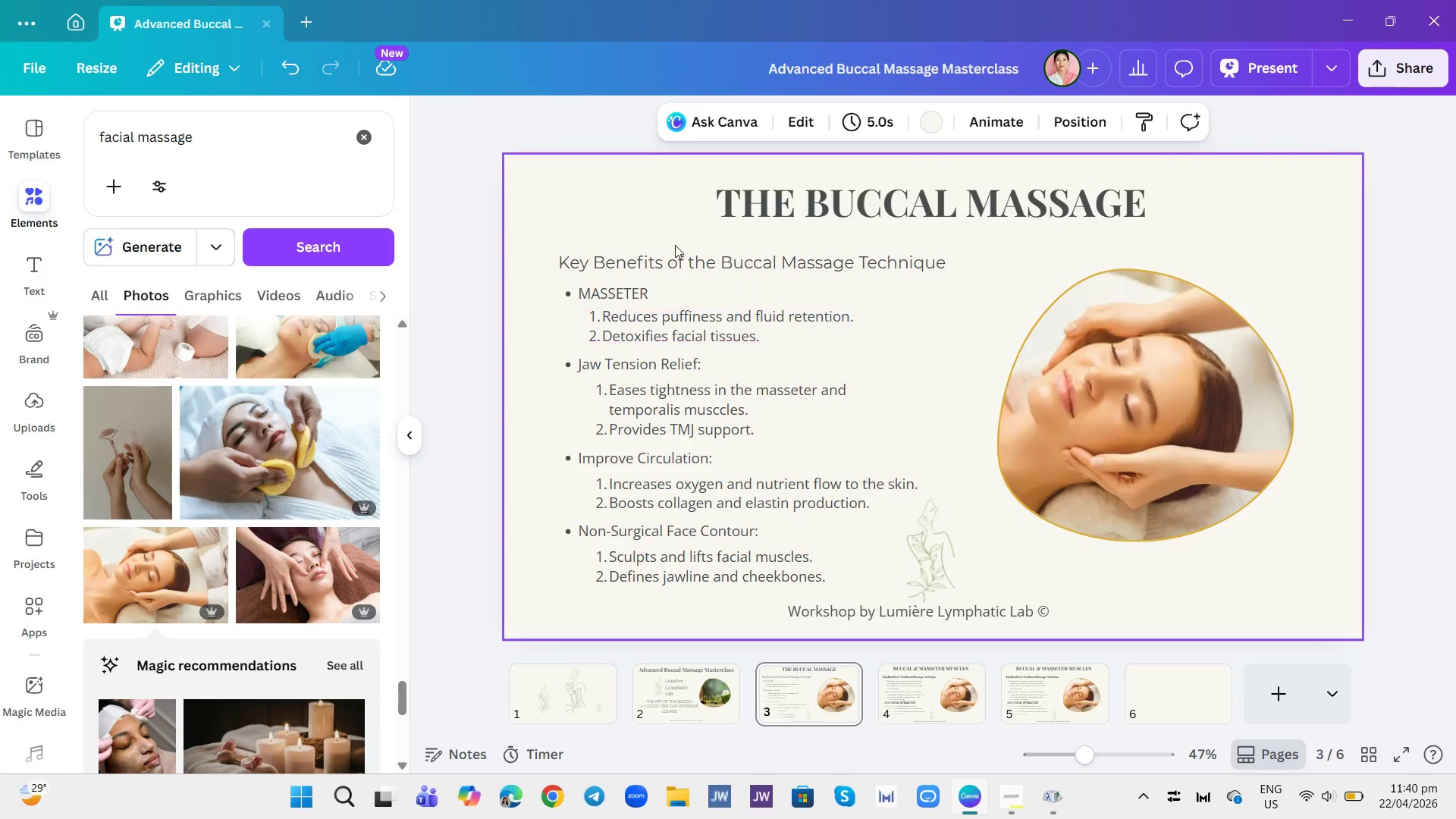 
left_click_drag(start_coordinate=[664, 234], to_coordinate=[719, 592])
 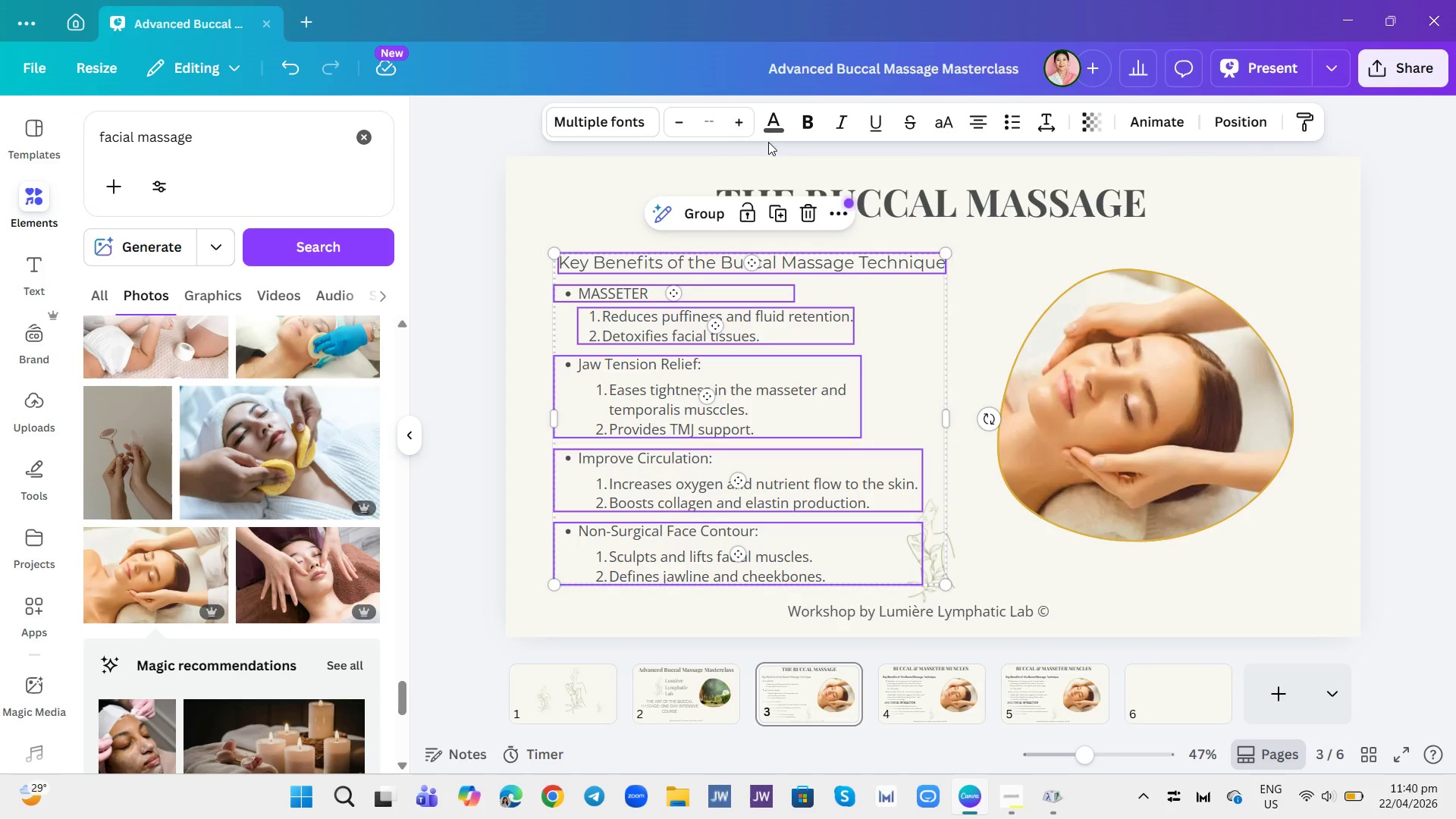 
left_click([770, 130])
 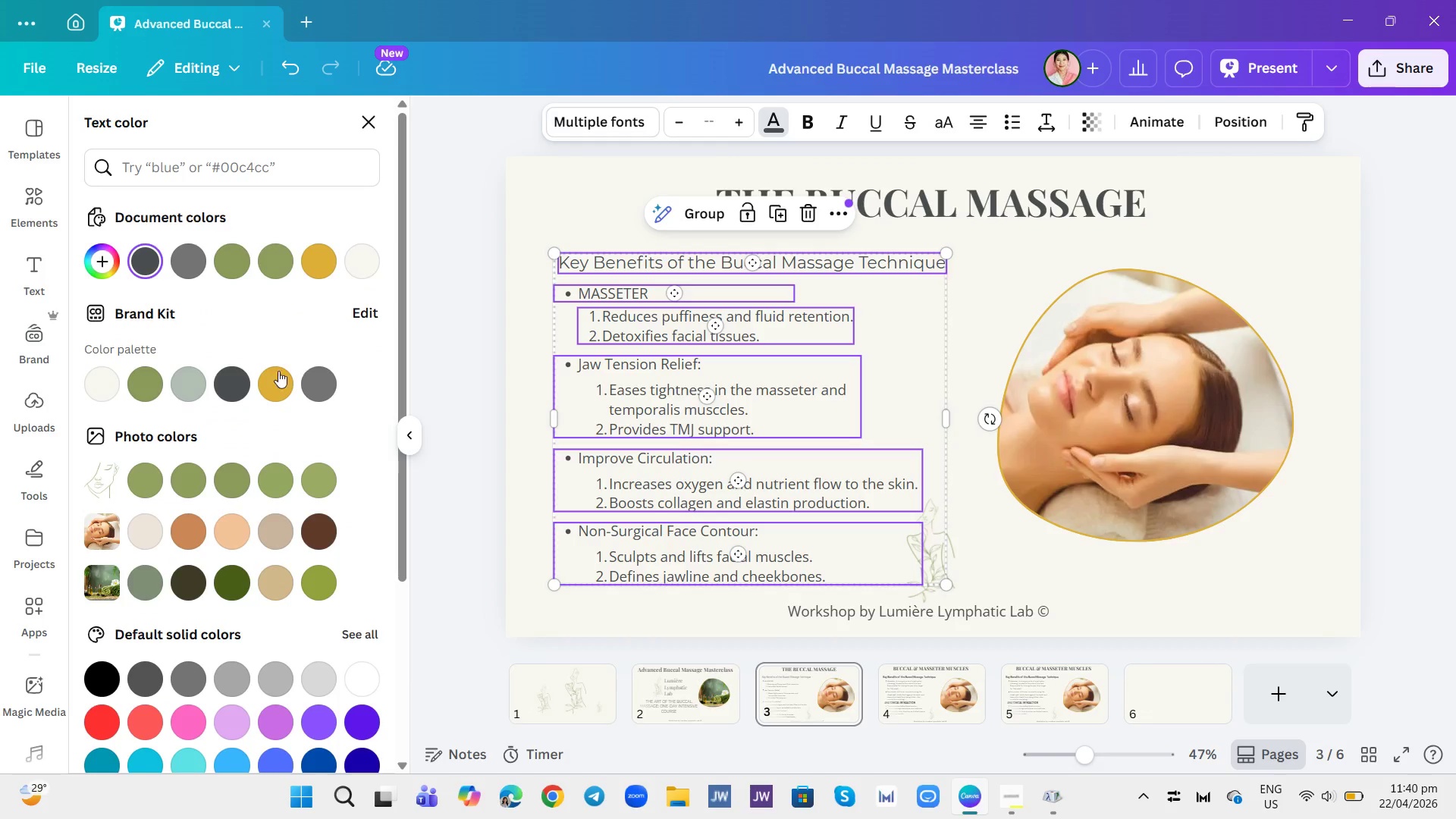 
left_click([234, 387])
 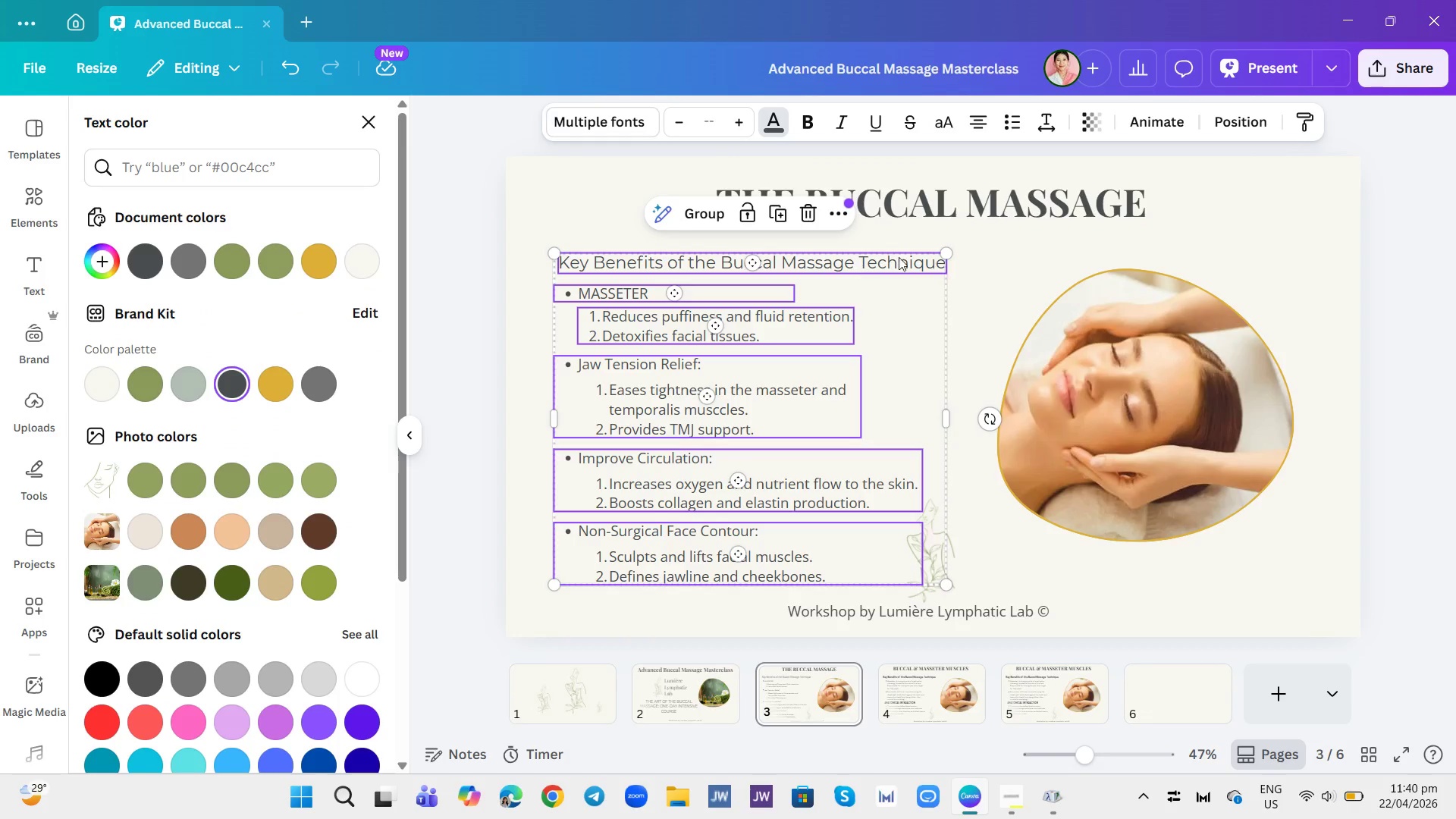 
left_click([1003, 264])
 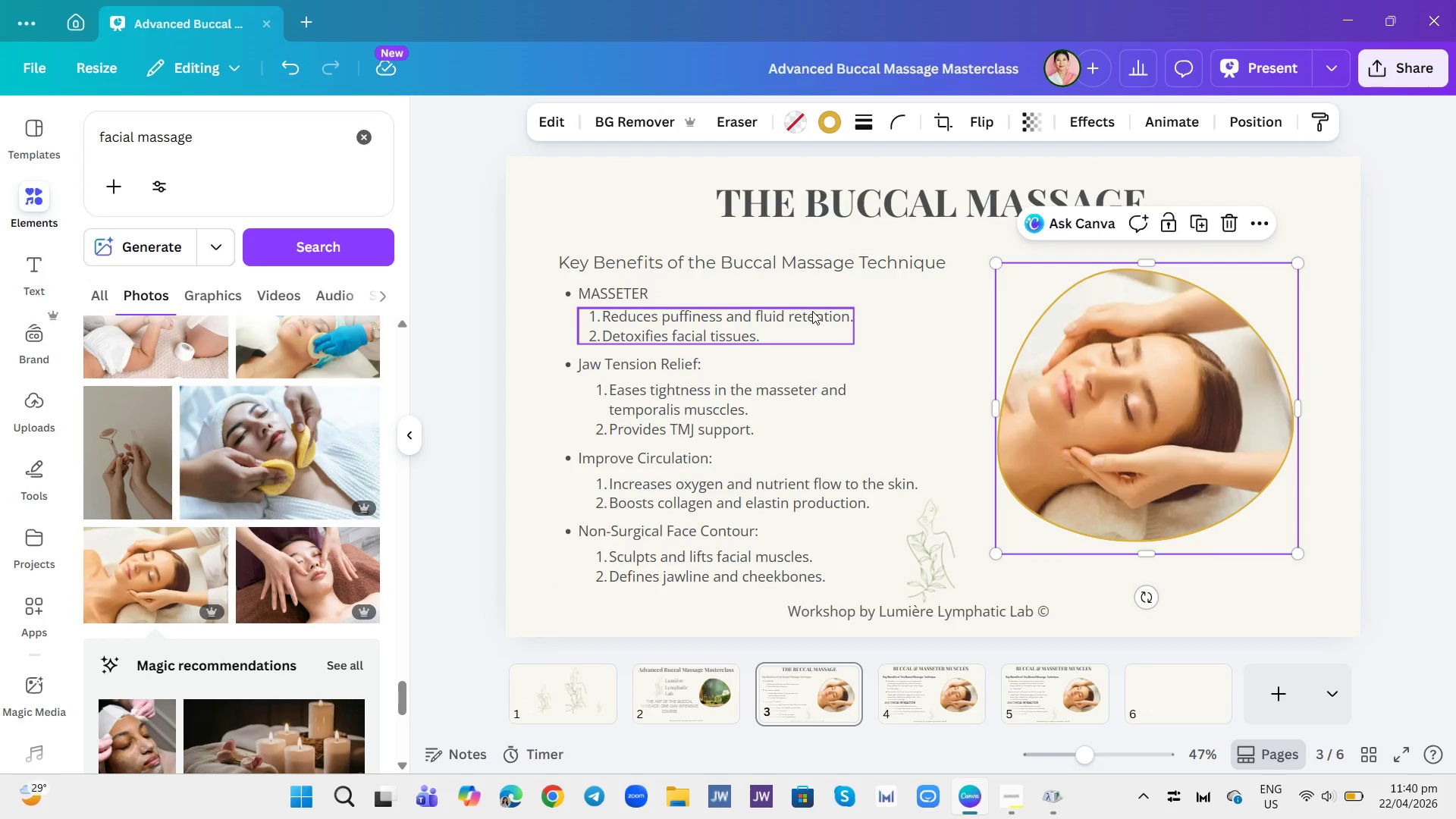 
wait(9.26)
 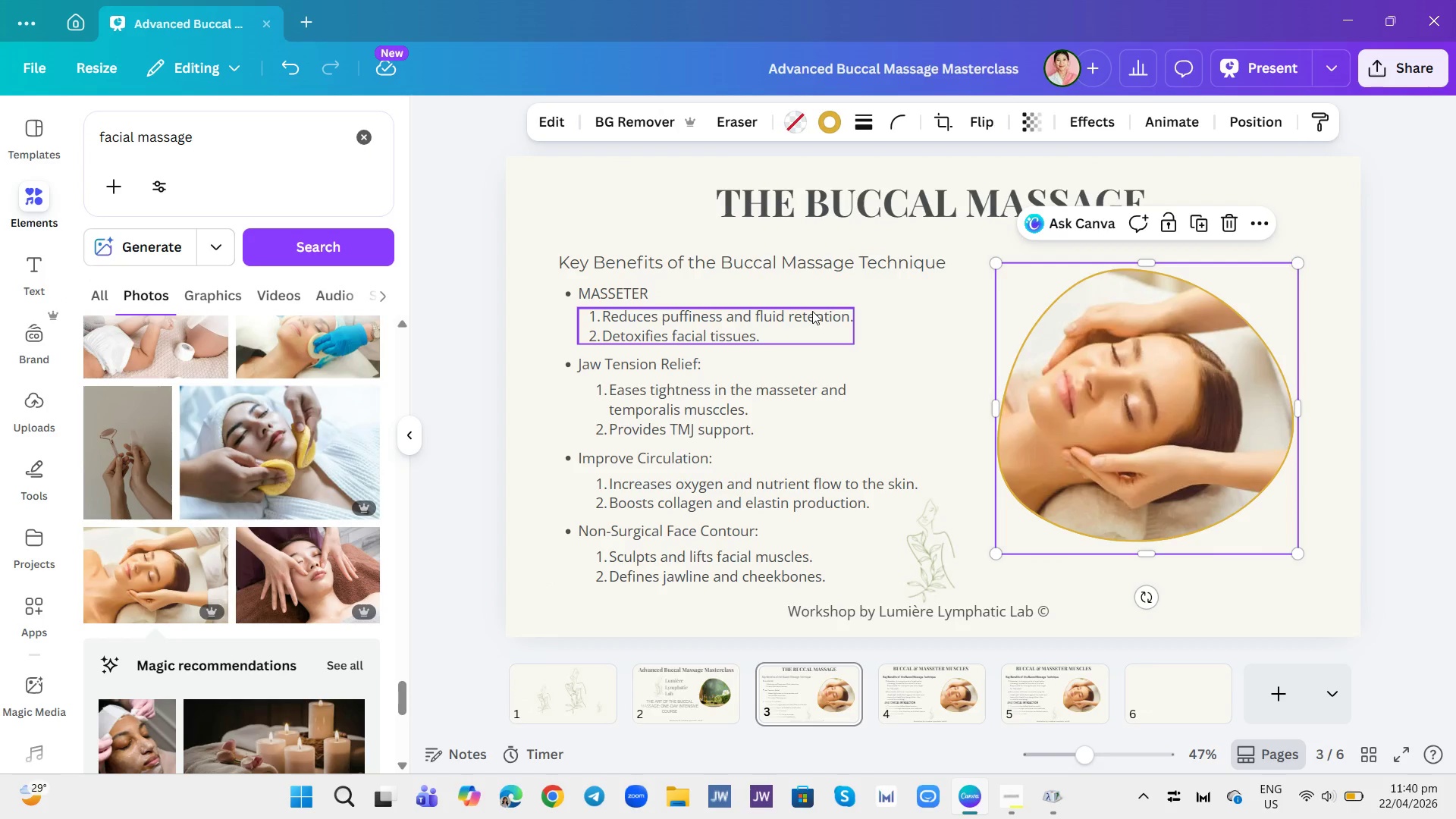 
mouse_move([953, 691])
 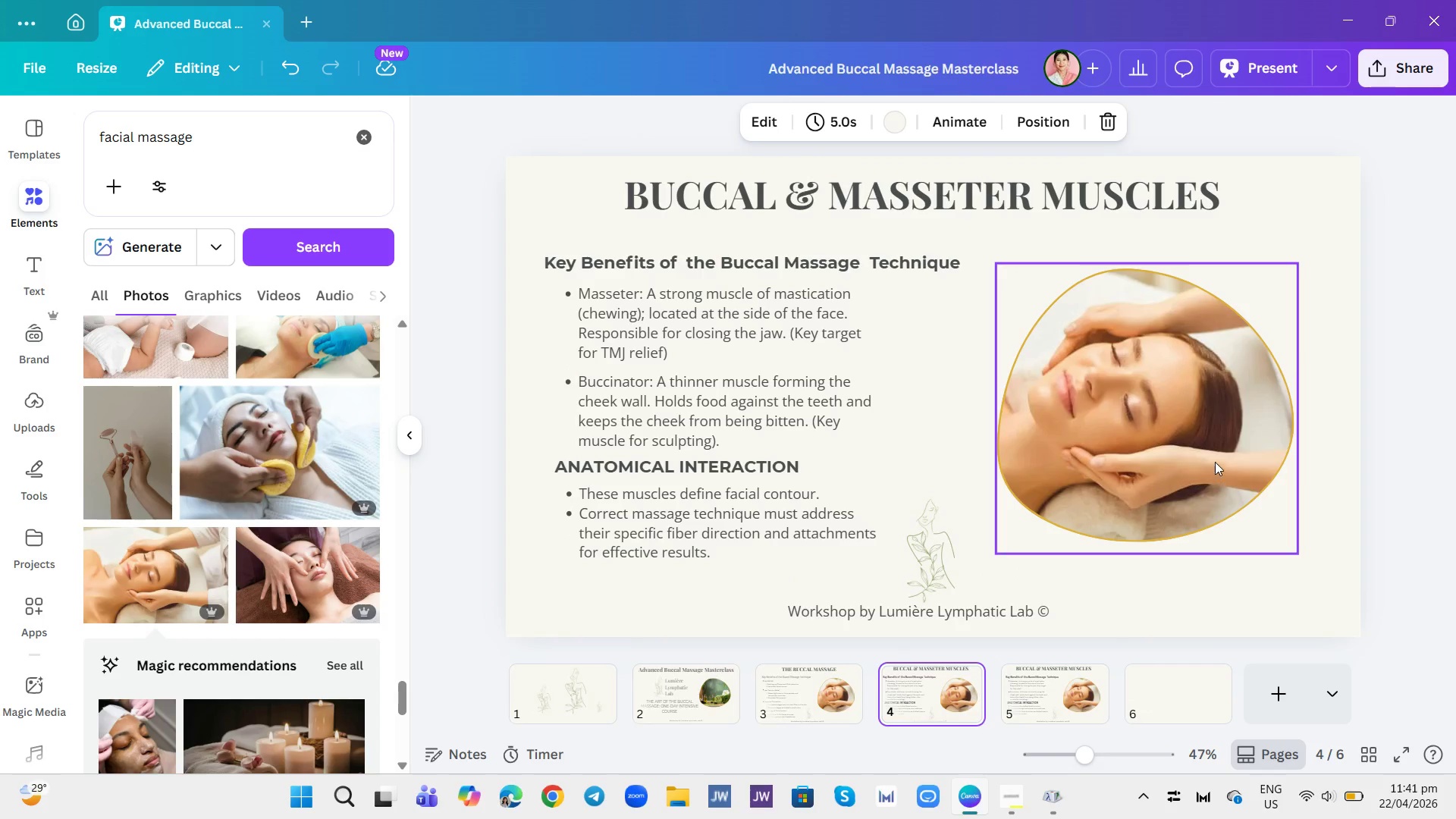 
left_click([1214, 462])
 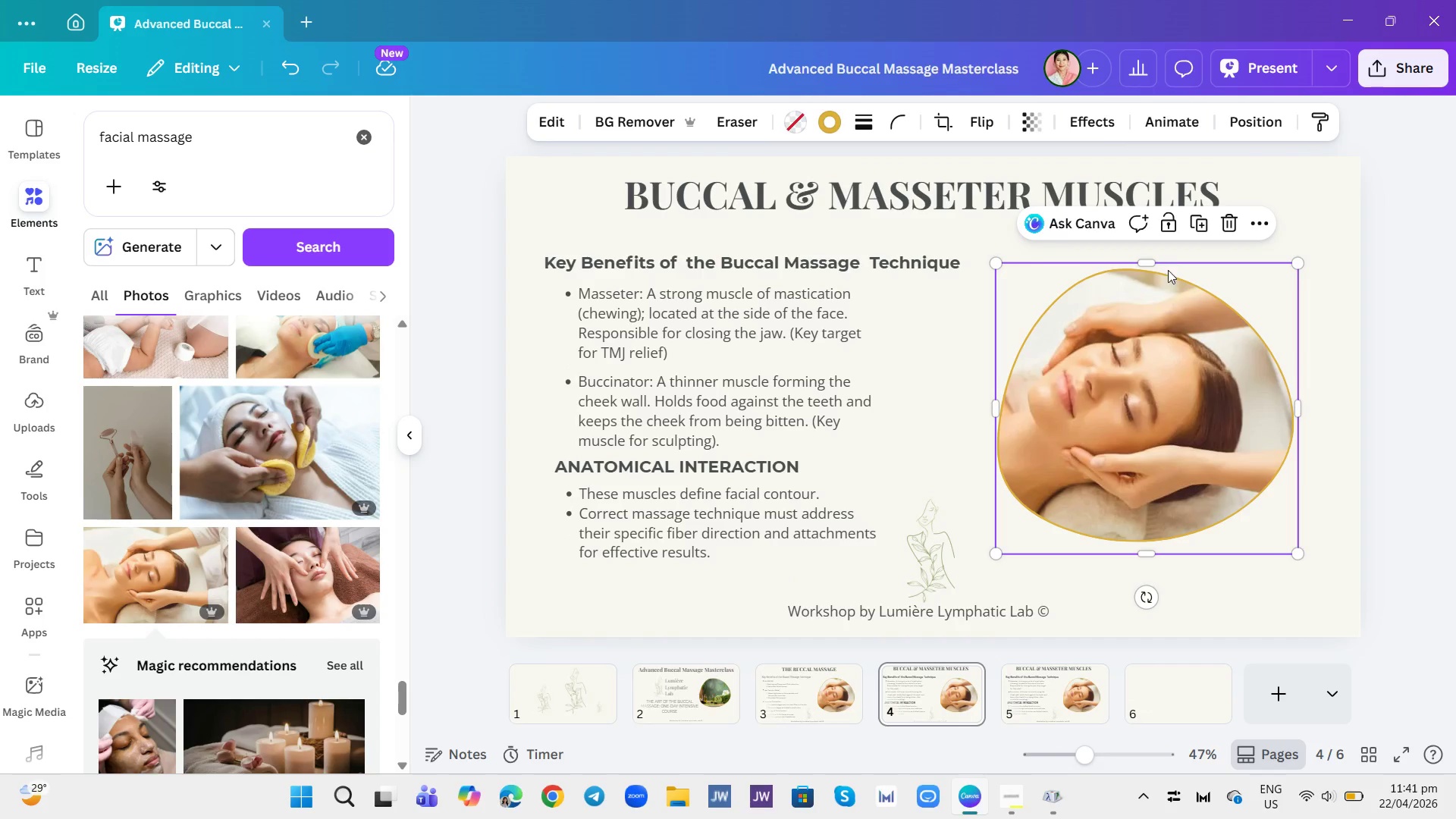 
left_click([1225, 218])
 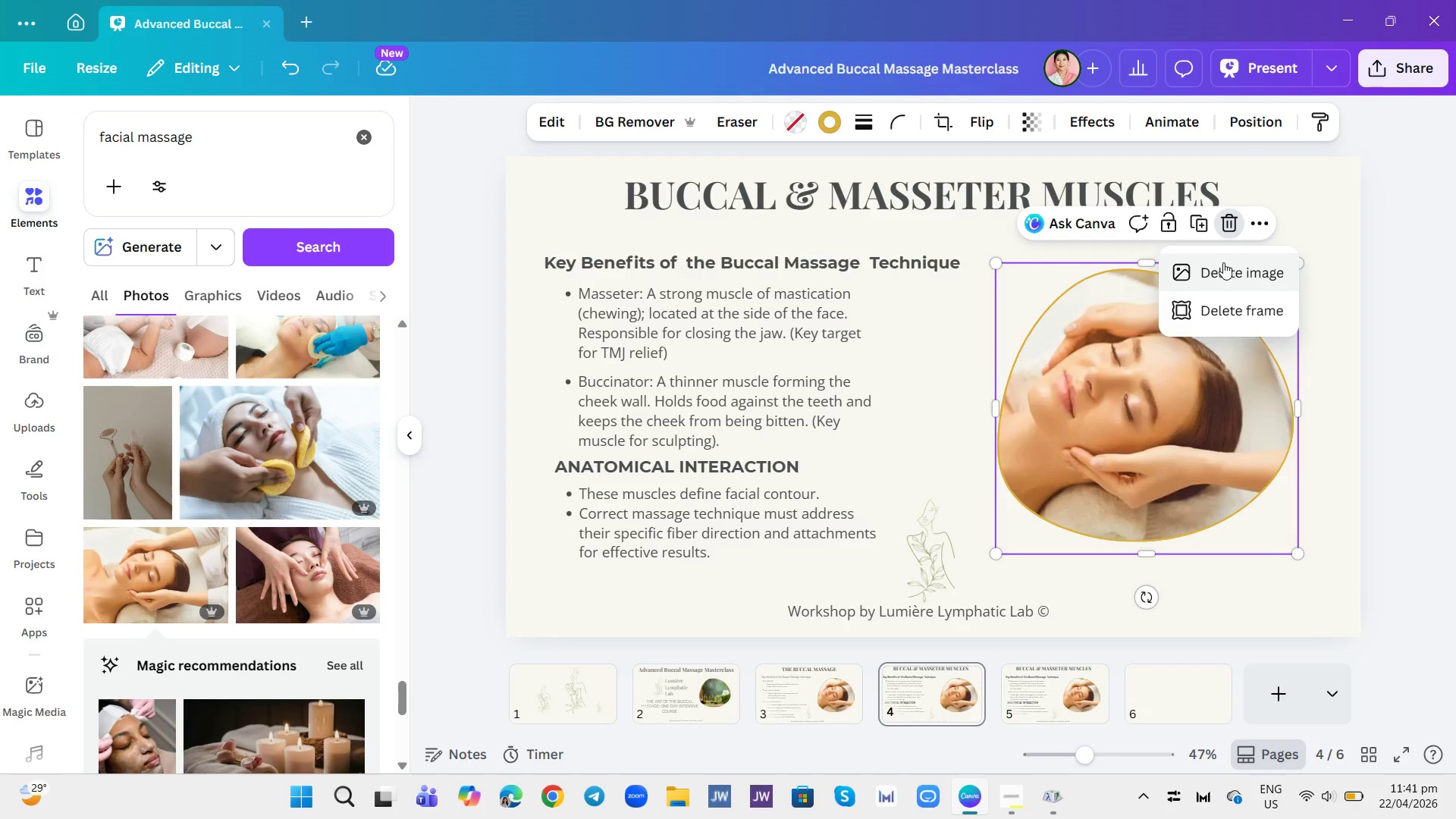 
left_click([1225, 265])
 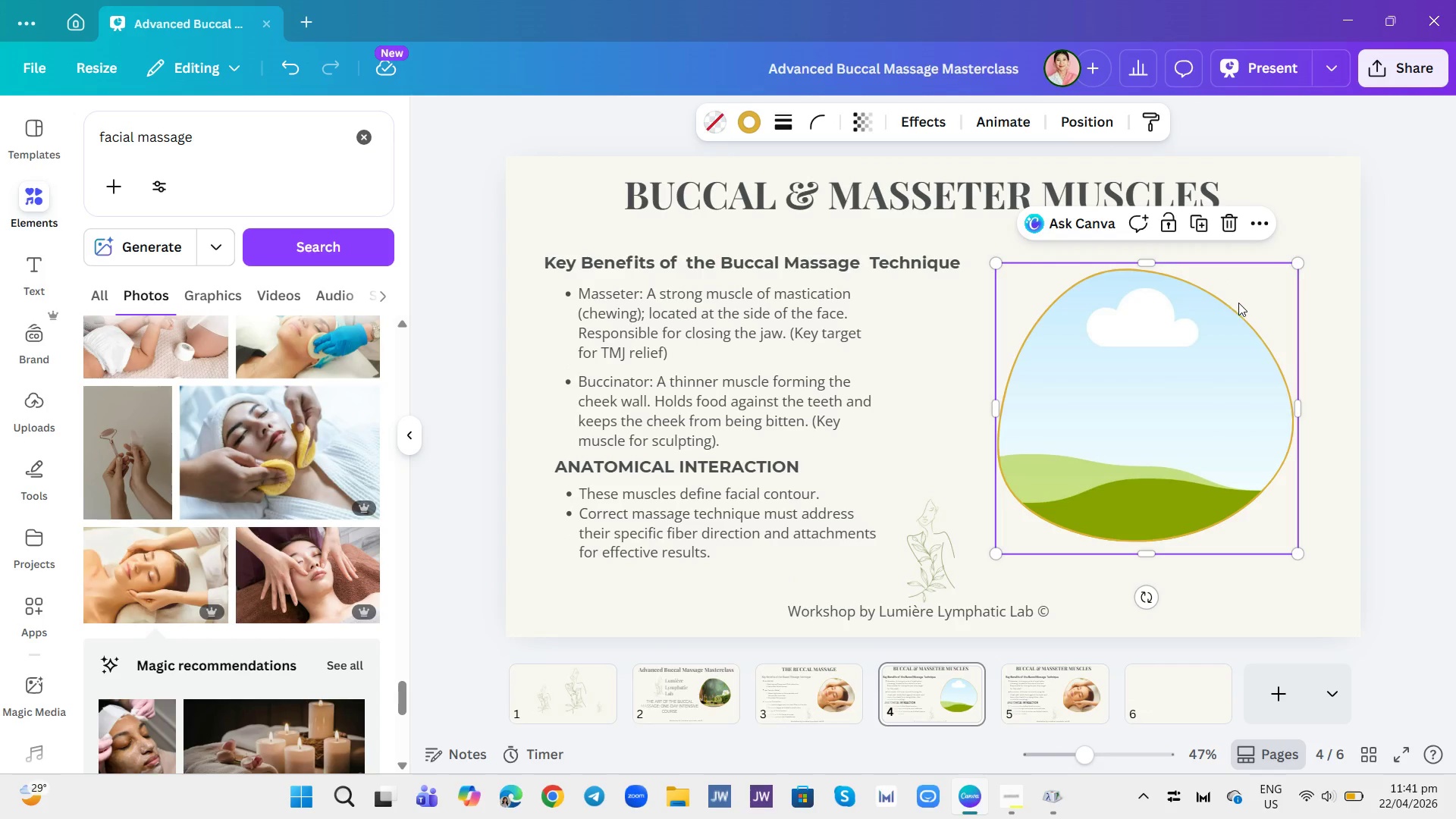 
left_click([1223, 328])
 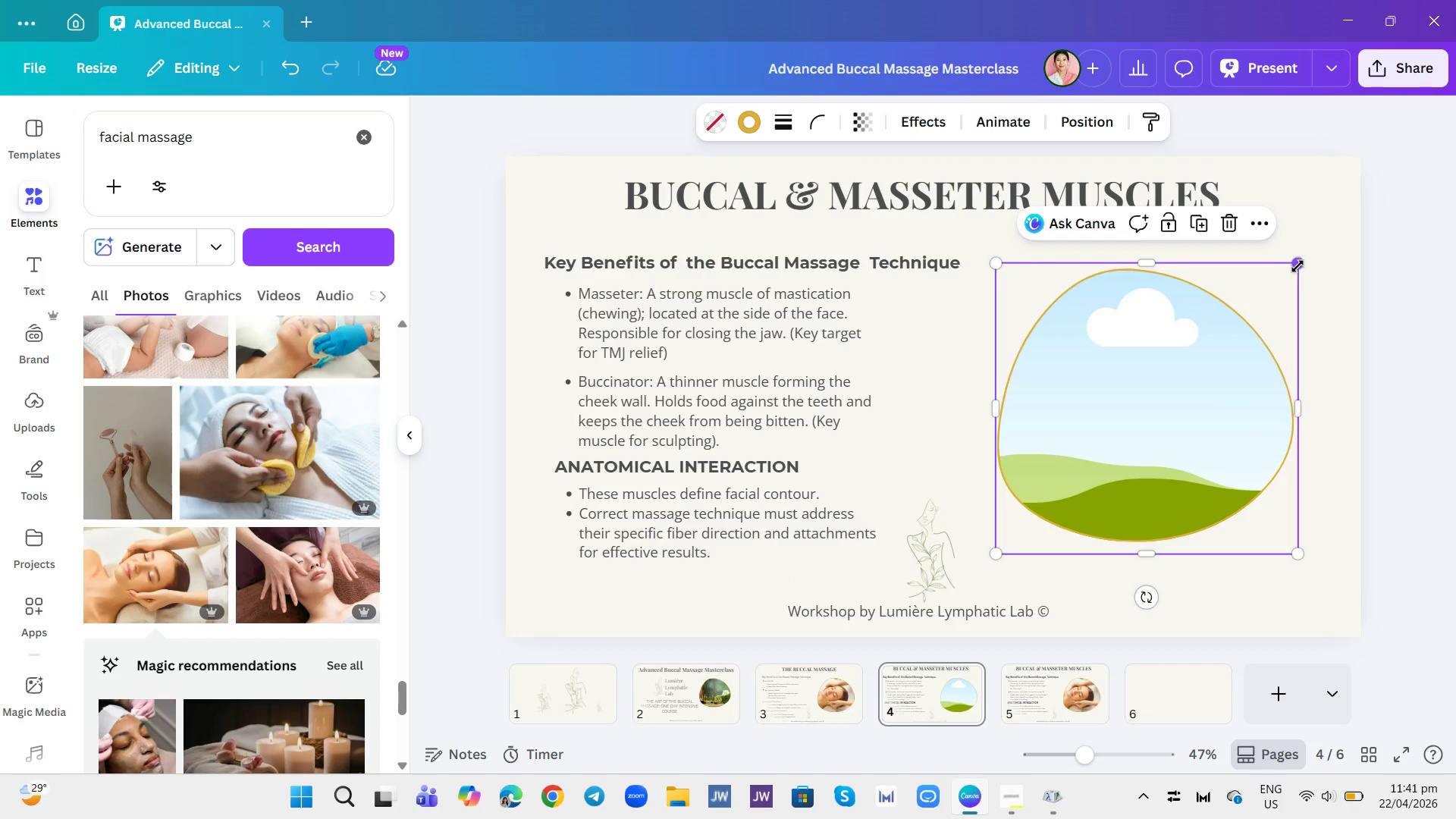 
left_click_drag(start_coordinate=[1294, 262], to_coordinate=[1150, 384])
 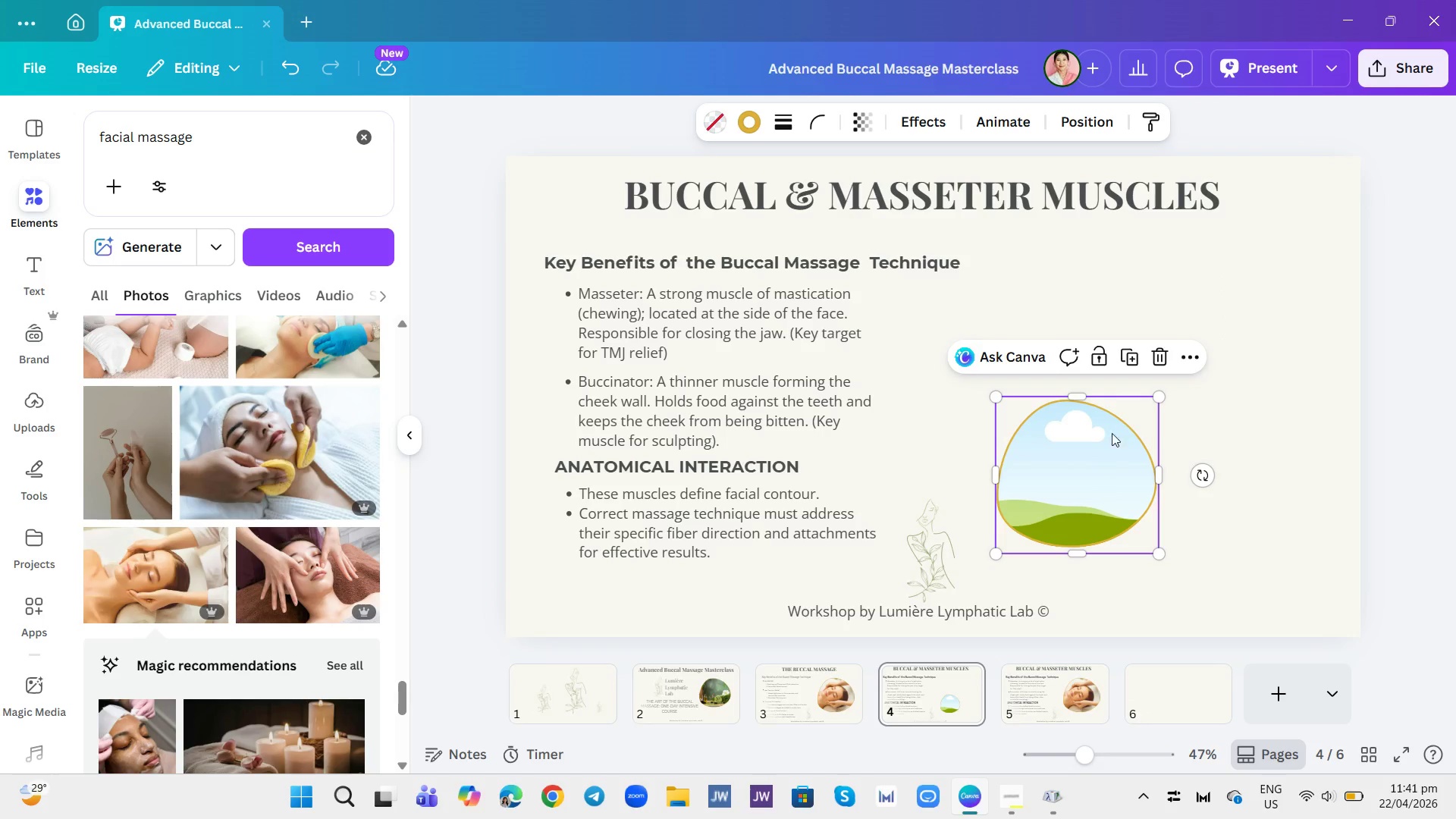 
left_click_drag(start_coordinate=[1099, 450], to_coordinate=[1034, 407])
 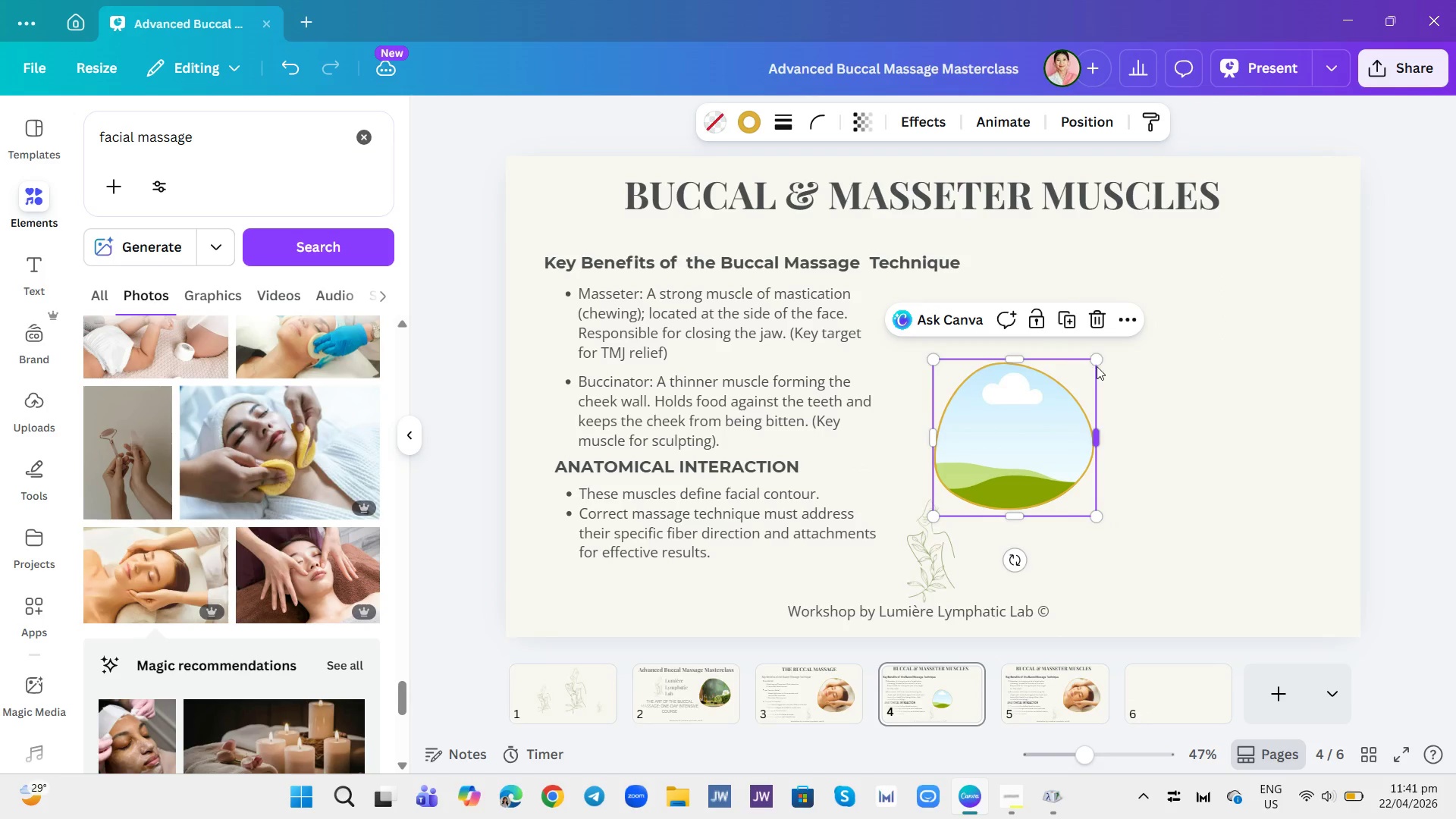 
left_click_drag(start_coordinate=[1094, 364], to_coordinate=[1075, 388])
 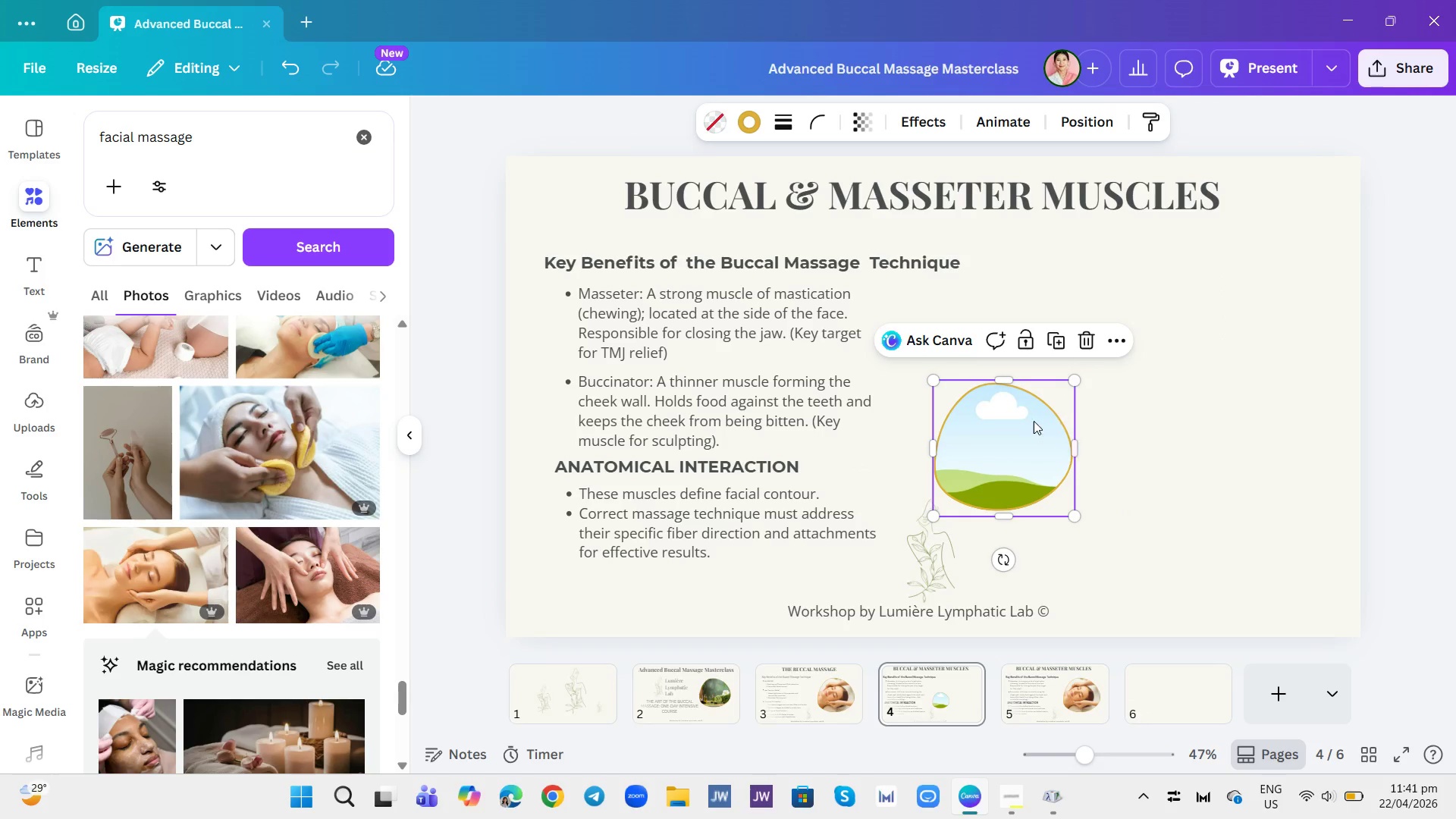 
left_click_drag(start_coordinate=[1031, 422], to_coordinate=[1035, 403])
 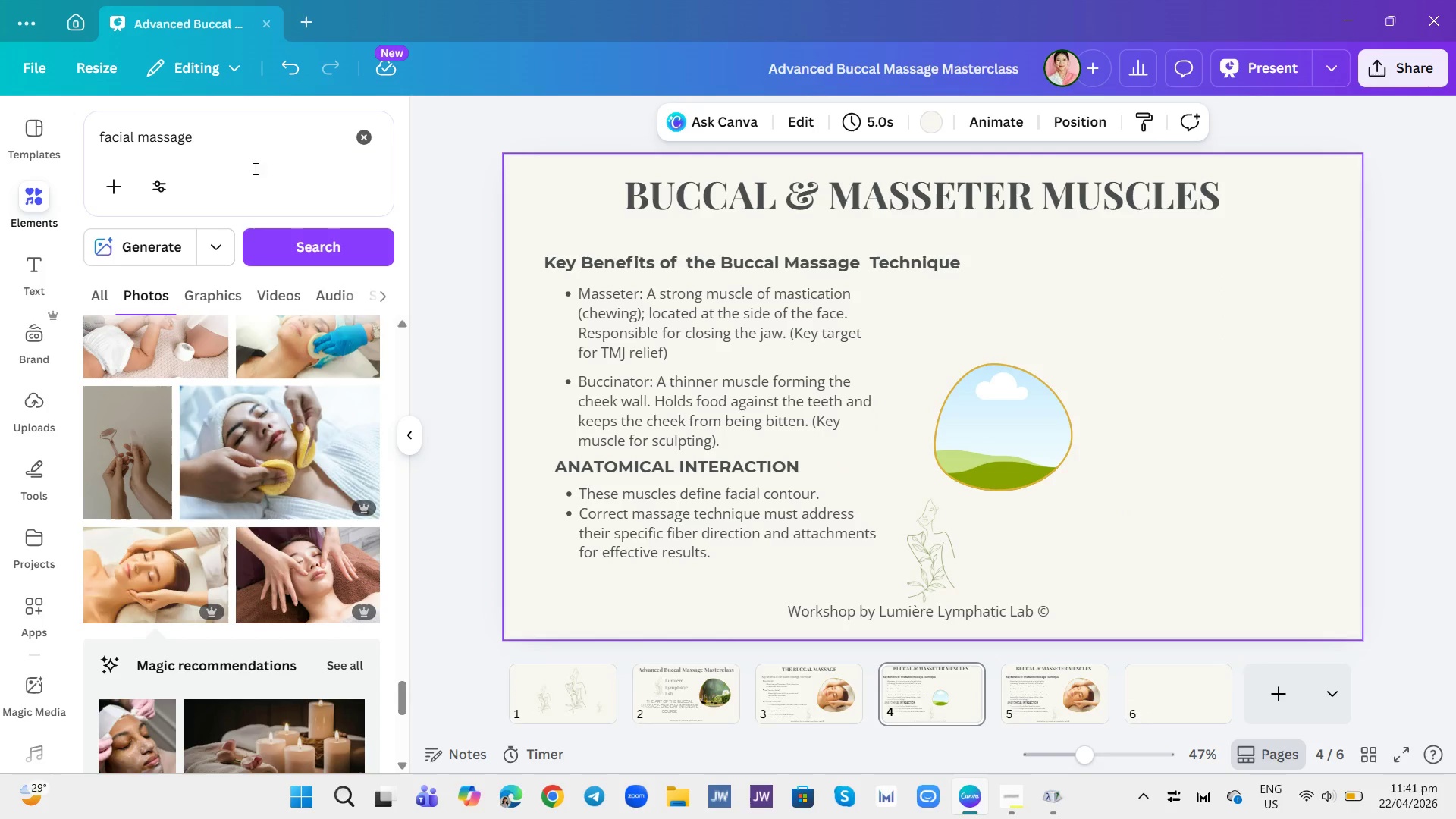 
scroll: coordinate [223, 480], scroll_direction: down, amount: 13.0
 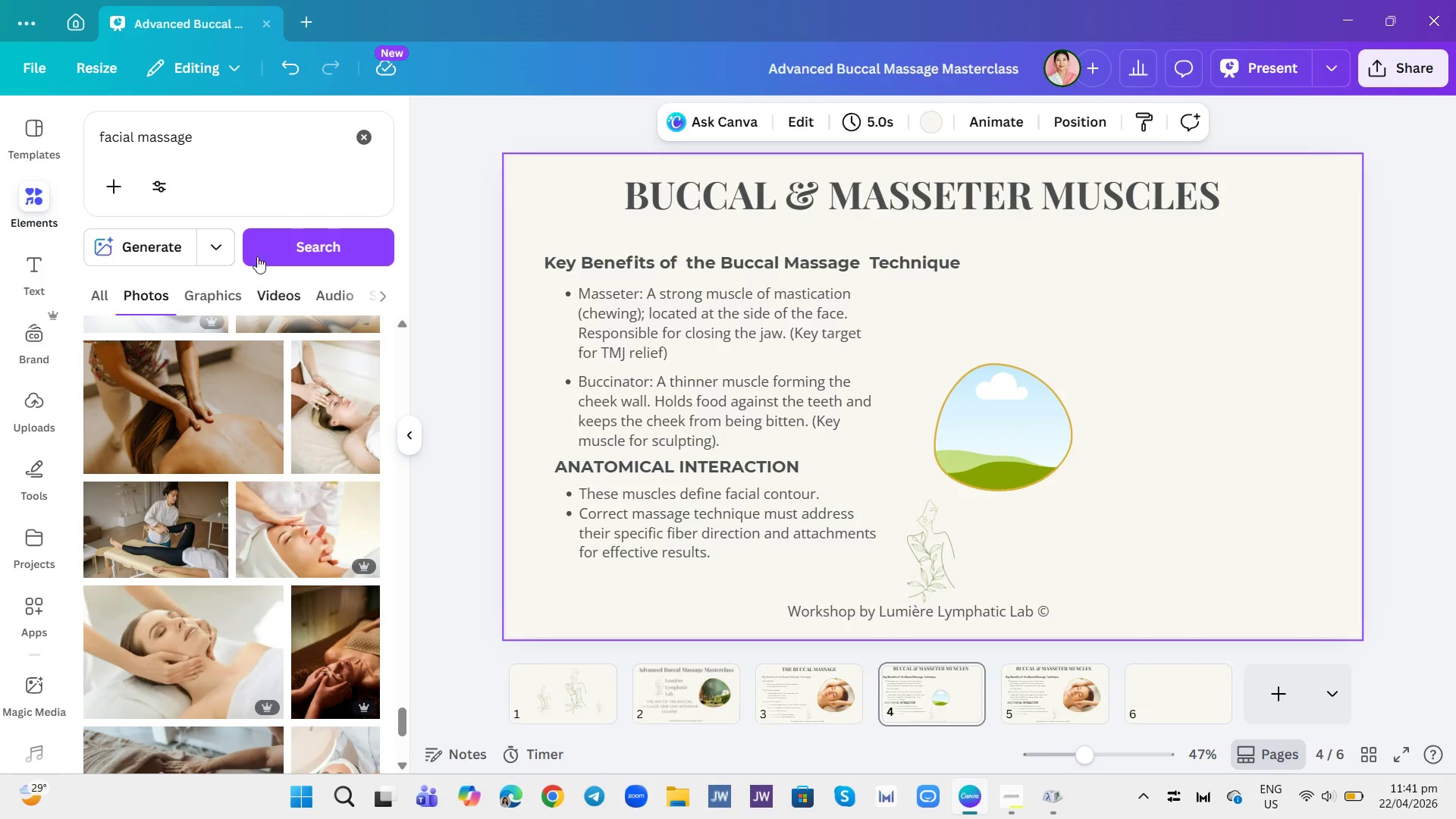 
left_click([274, 136])
 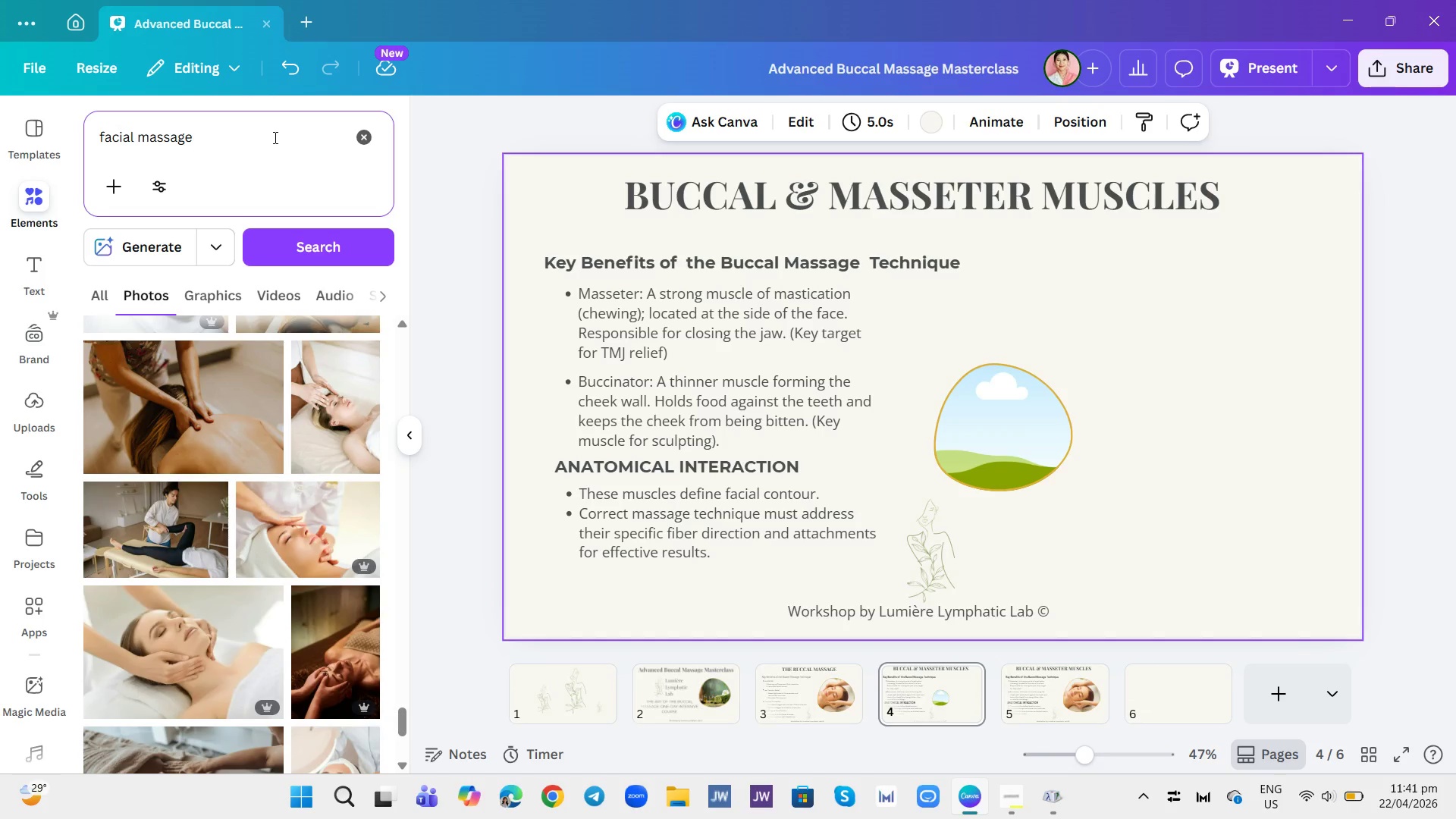 
key(Backspace)
key(Backspace)
key(Backspace)
key(Backspace)
key(Backspace)
key(Backspace)
key(Backspace)
type(CHEEKBONE)
 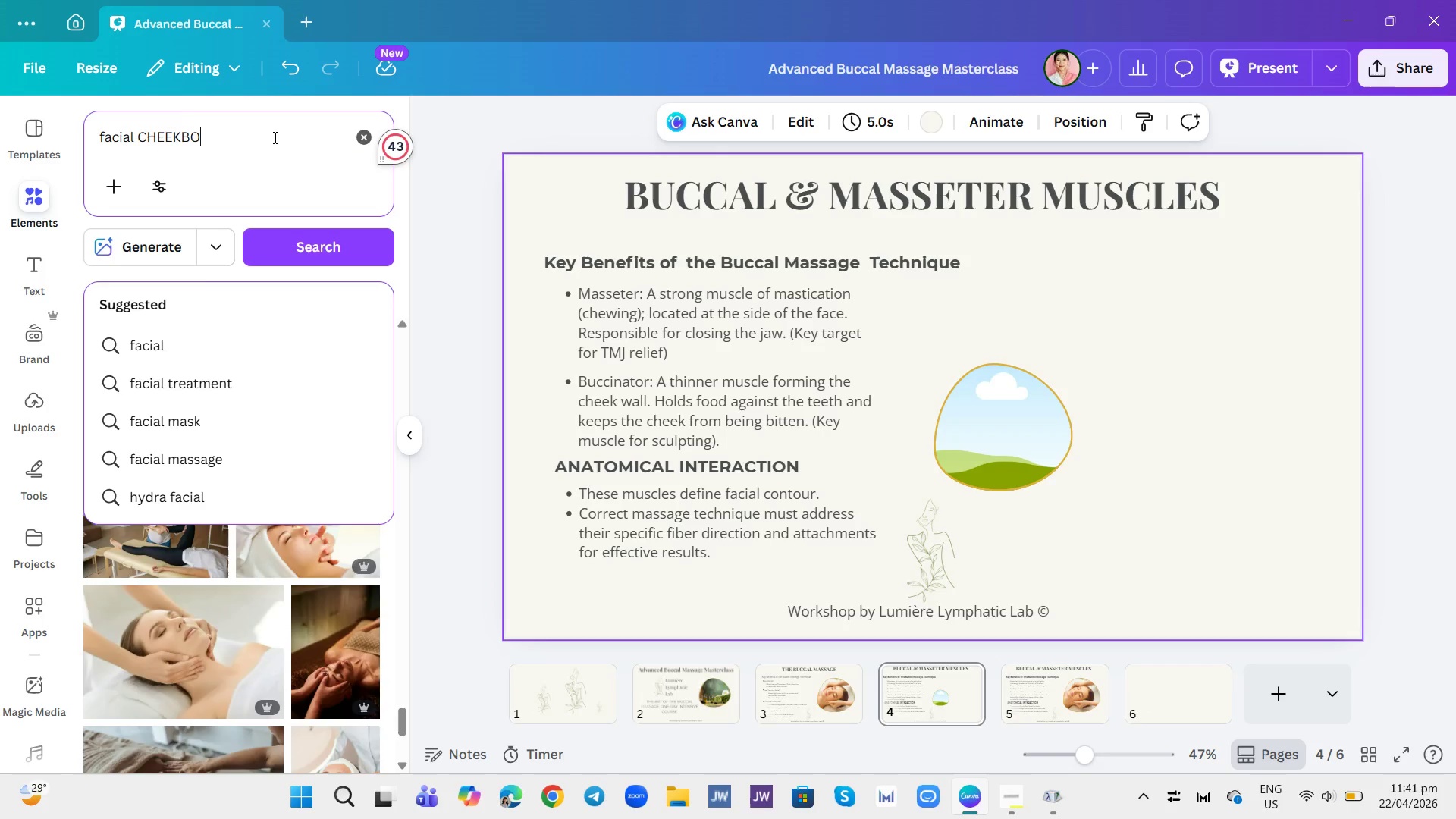 
key(Enter)
 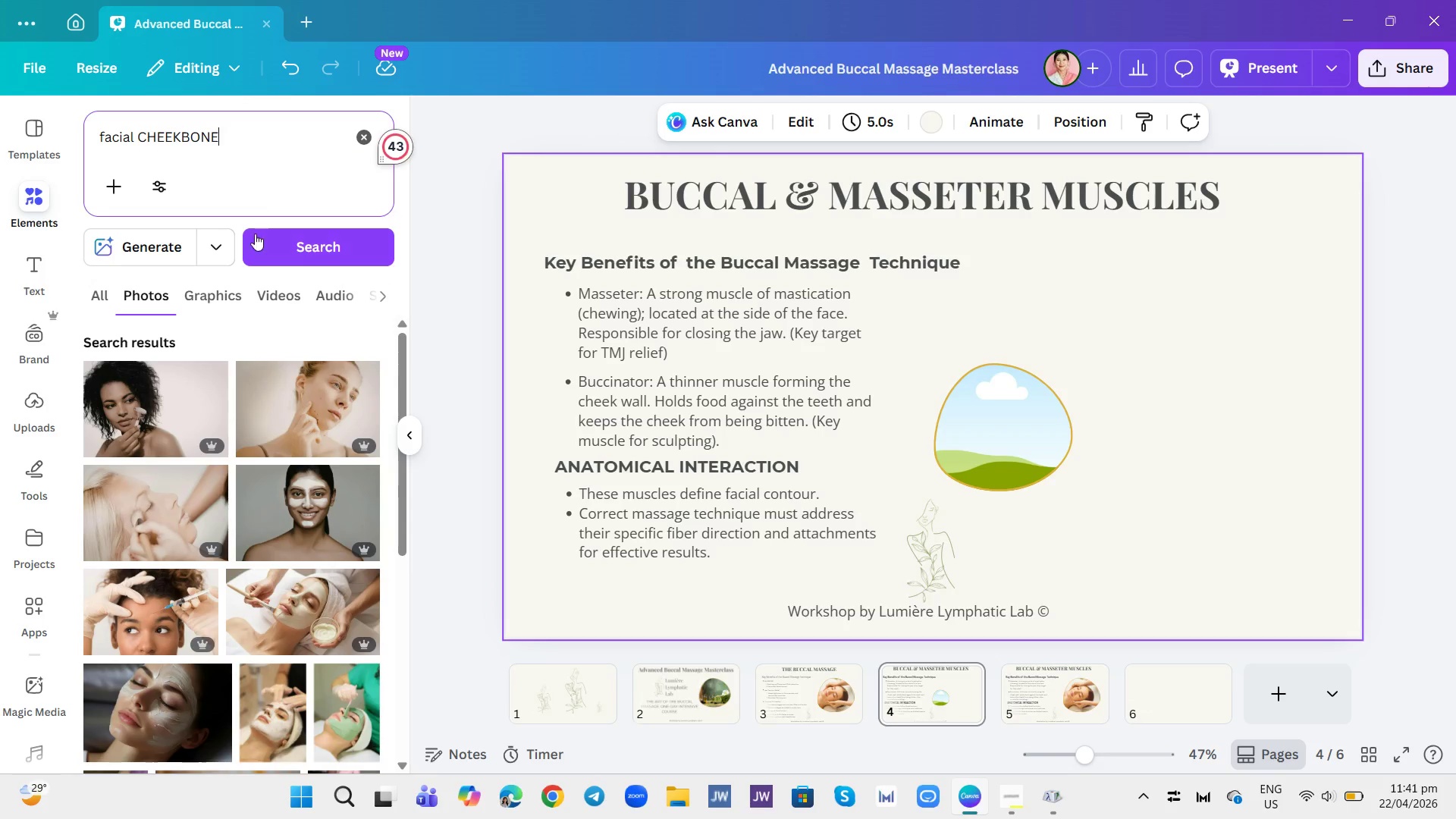 
scroll: coordinate [220, 553], scroll_direction: down, amount: 31.0
 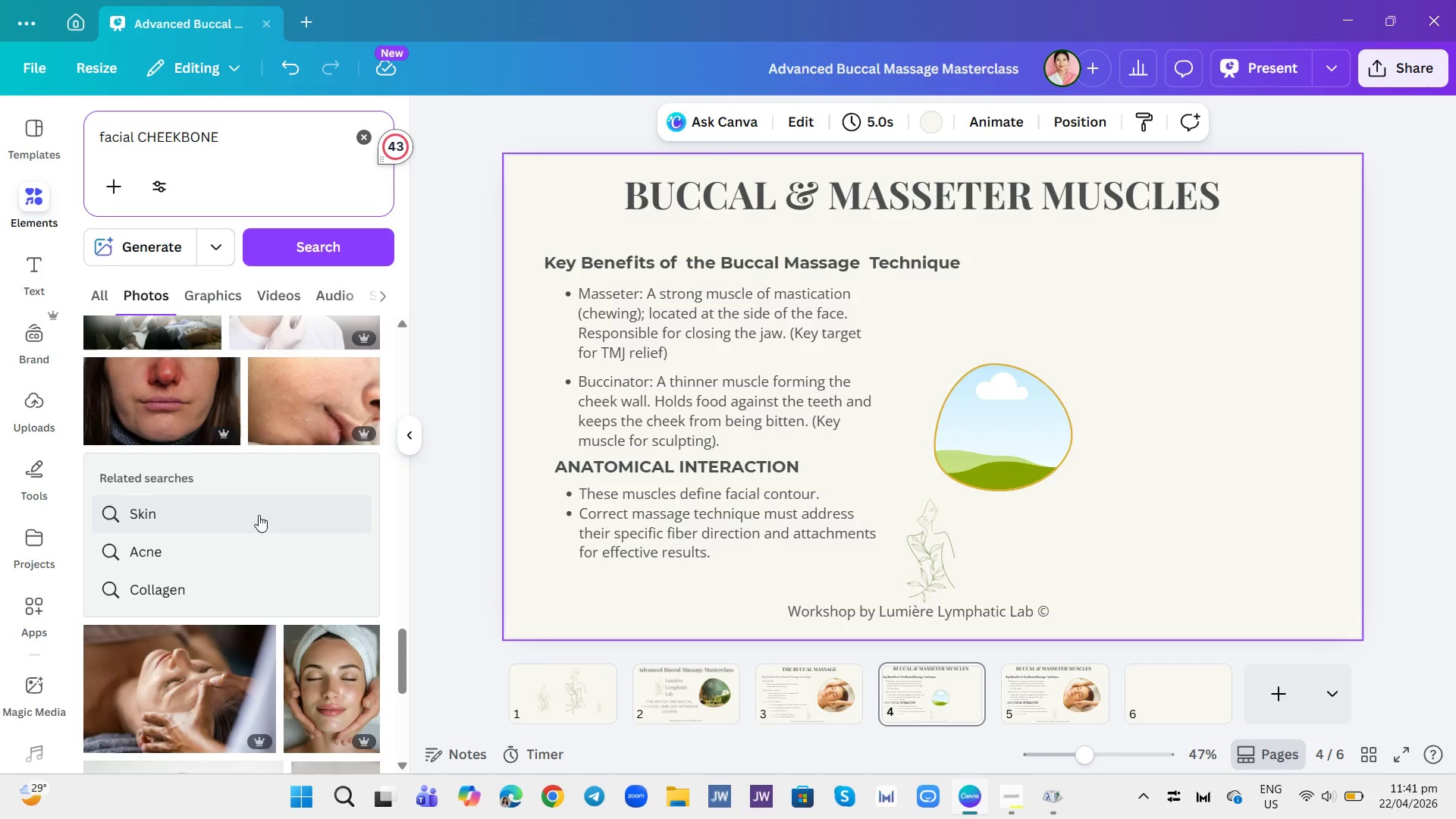 
scroll: coordinate [259, 515], scroll_direction: up, amount: 1.0
 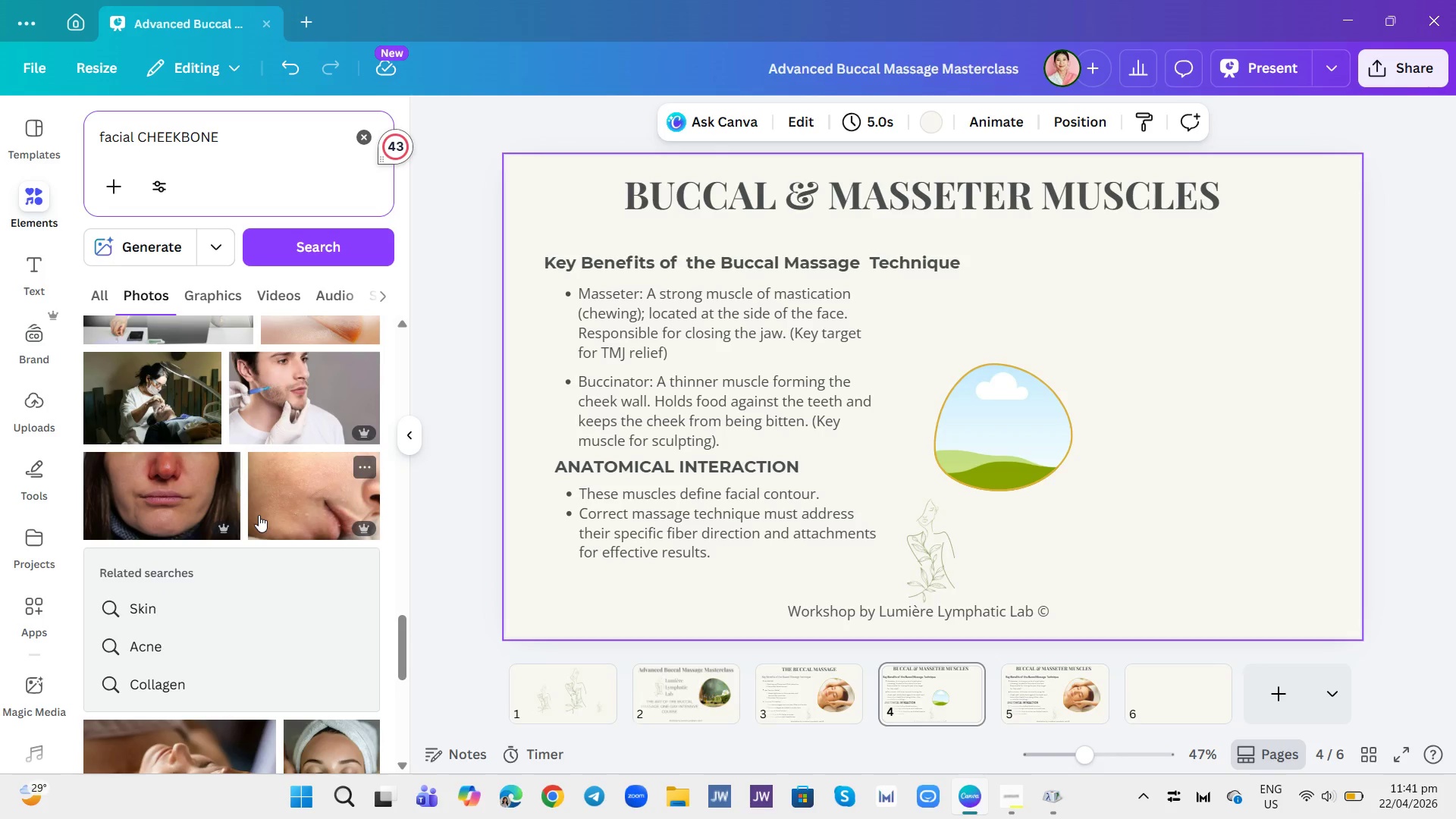 
scroll: coordinate [268, 545], scroll_direction: down, amount: 16.0
 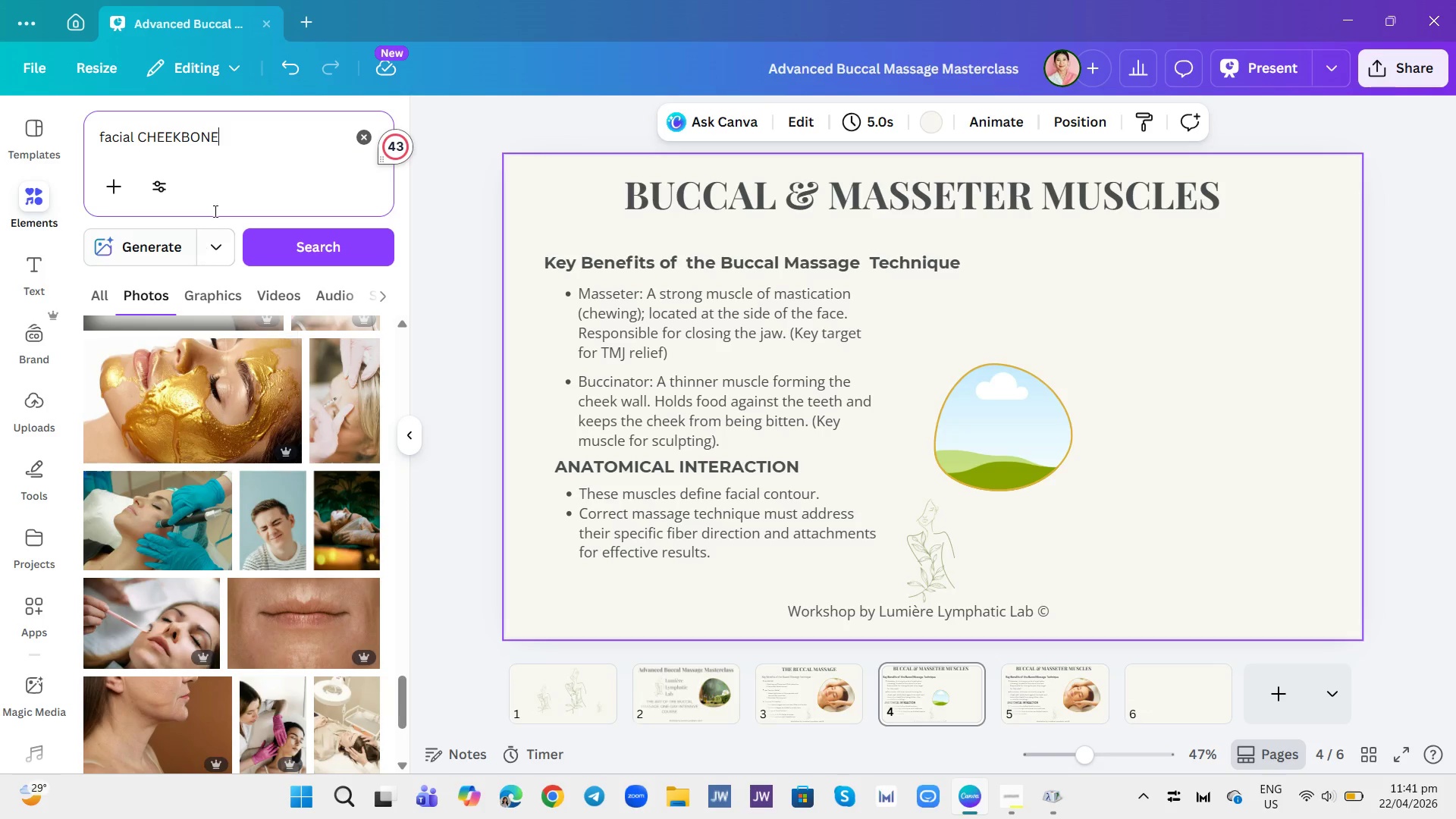 
left_click([240, 148])
 